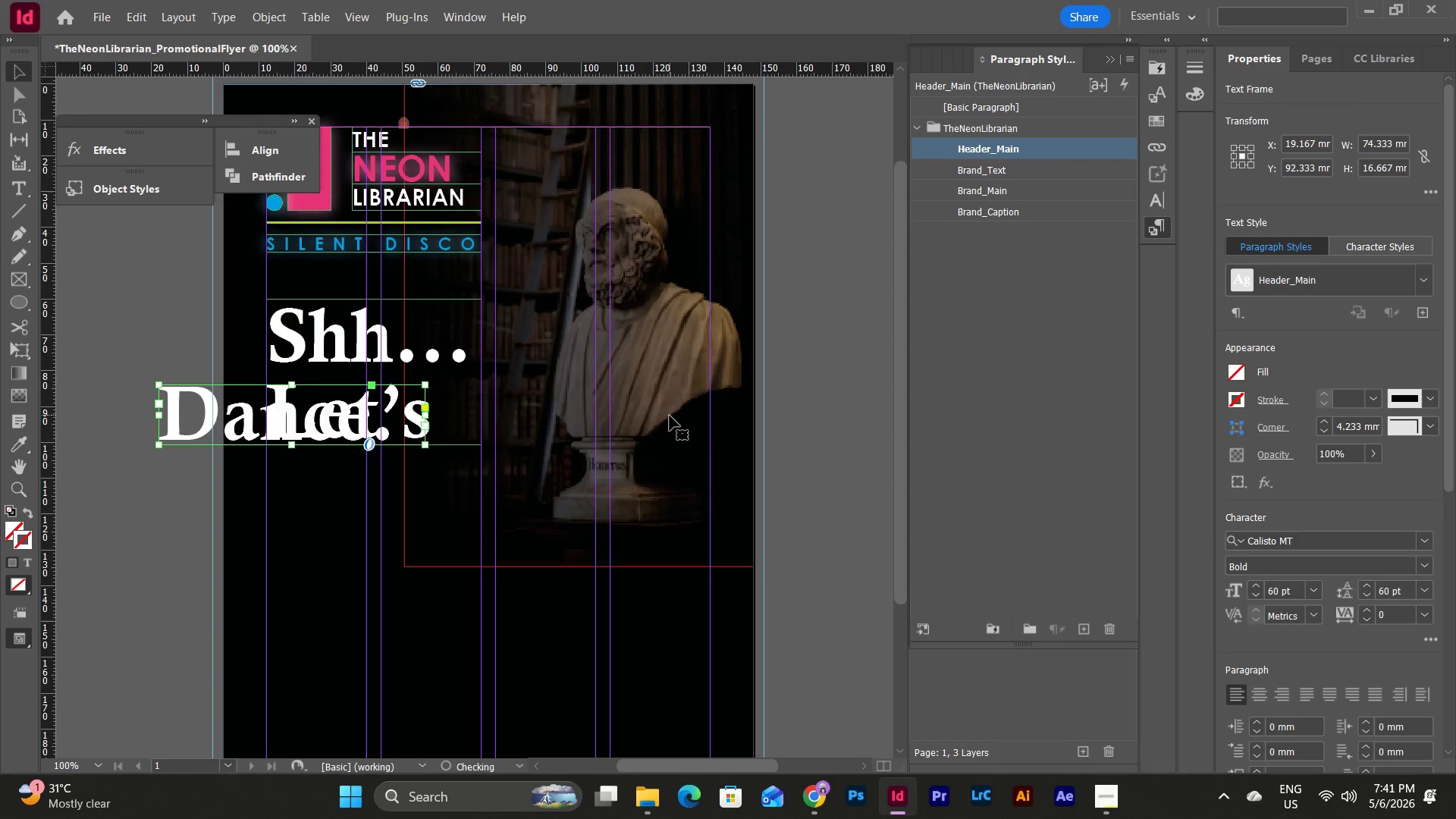 
key(Shift+ArrowLeft)
 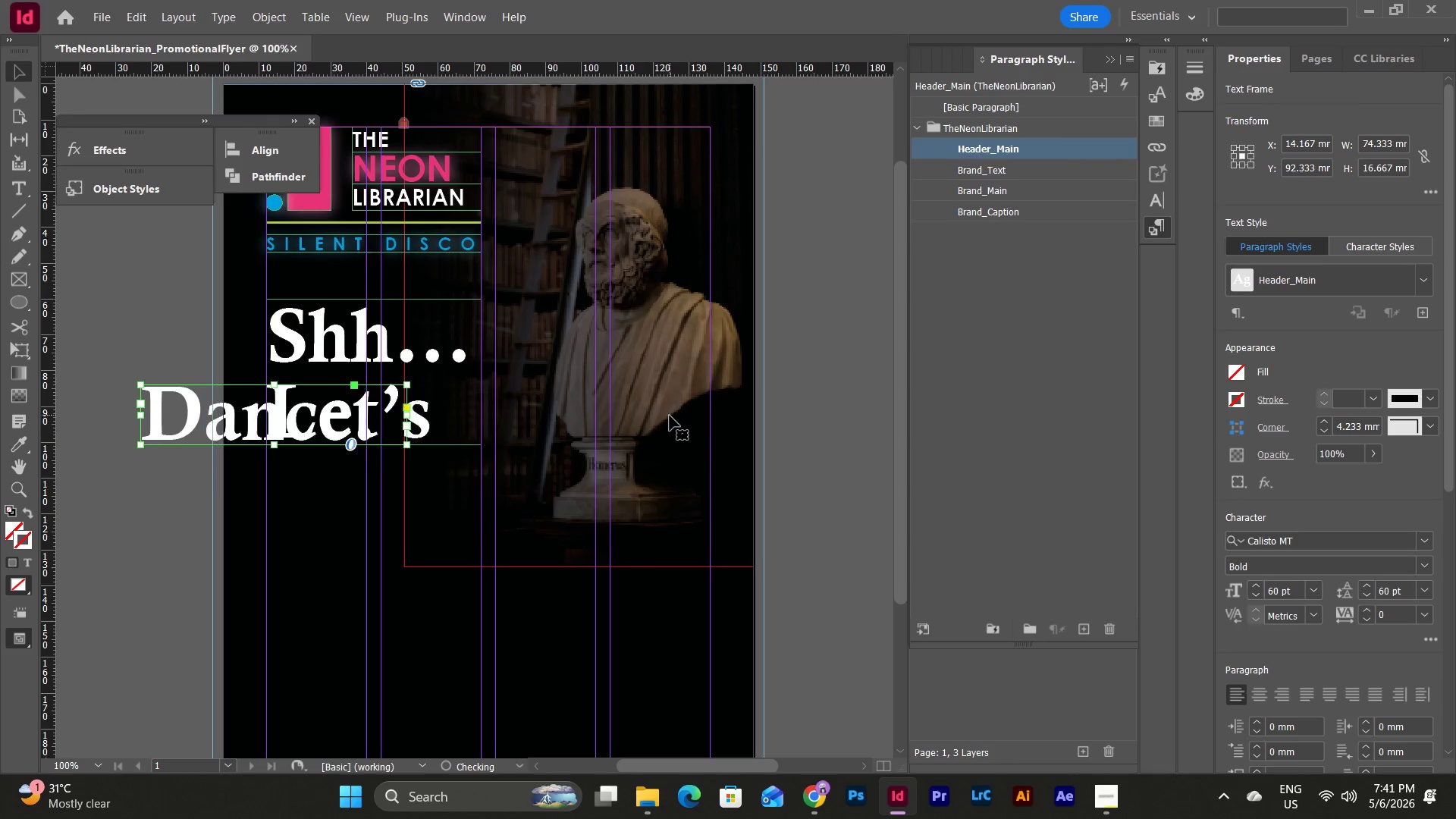 
key(Shift+ArrowLeft)
 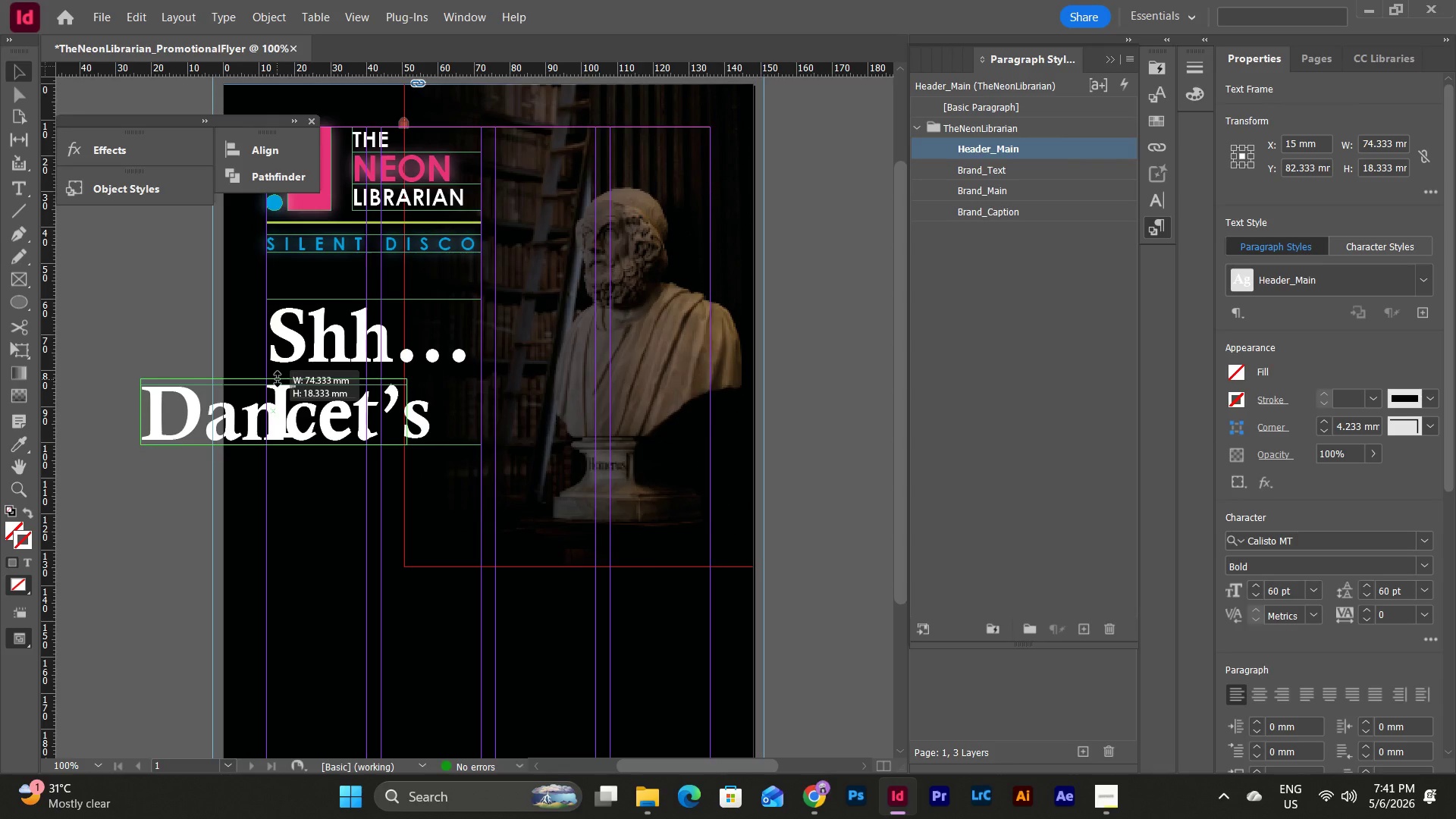 
wait(9.64)
 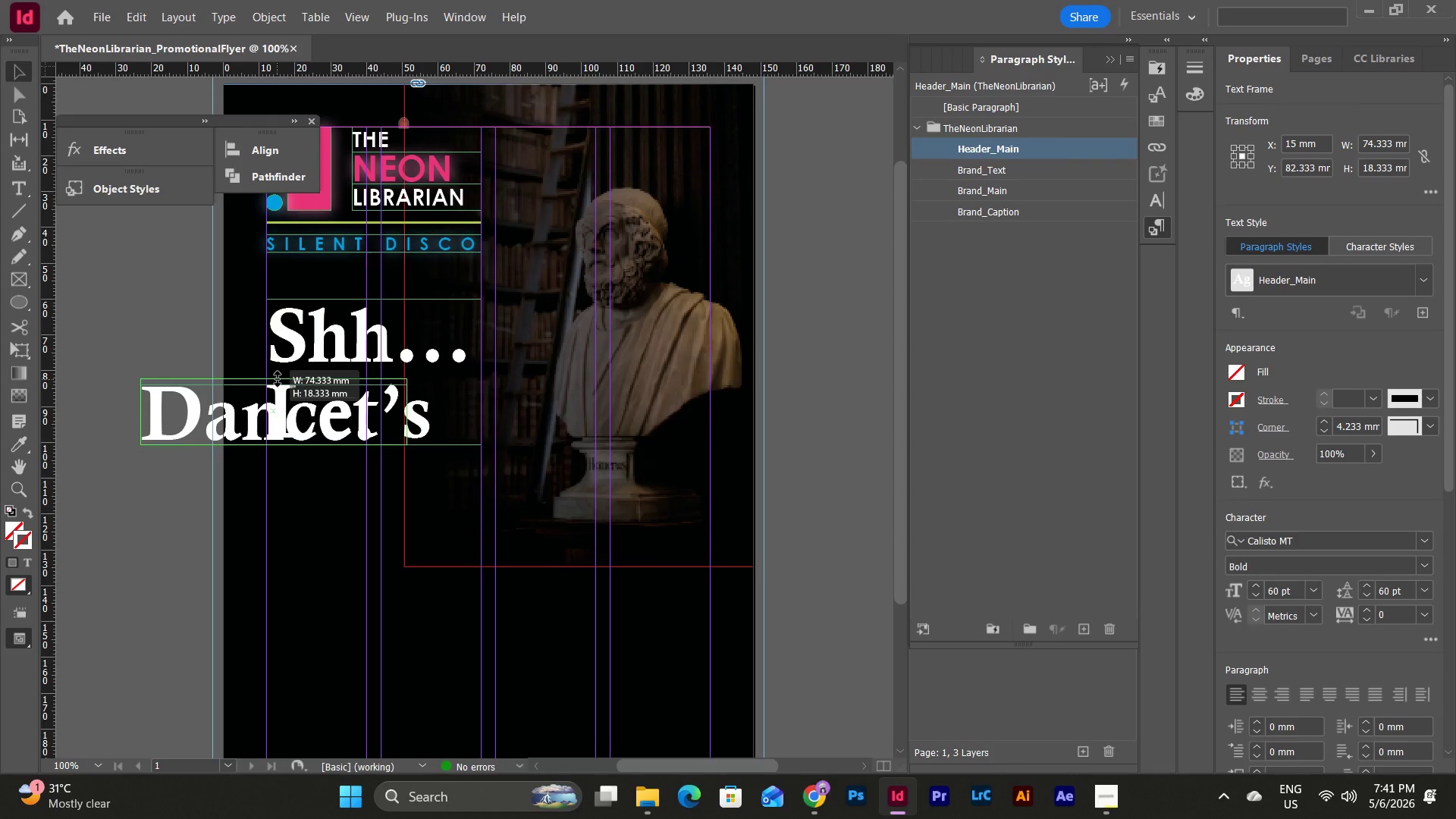 
left_click([325, 510])
 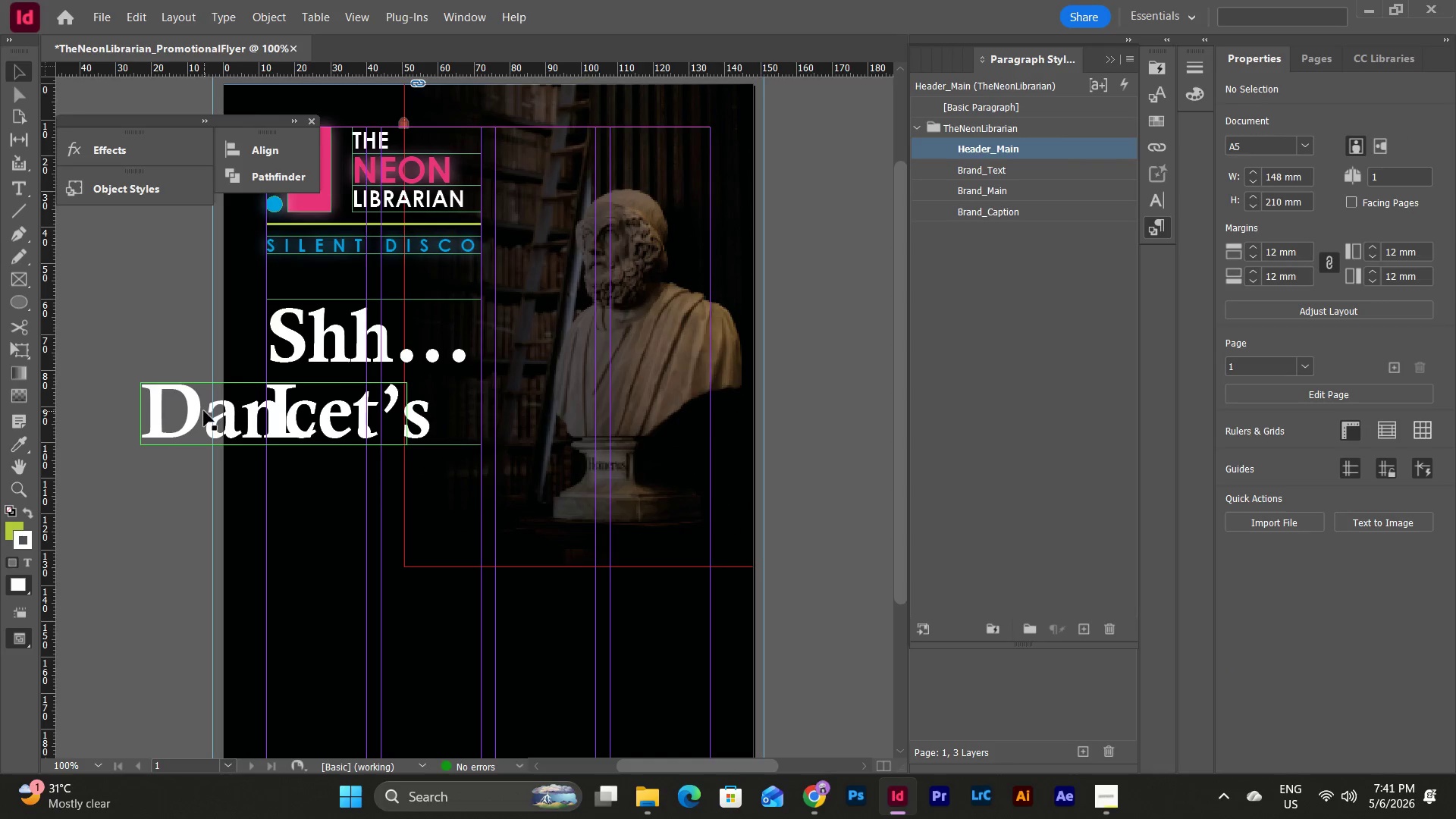 
left_click([204, 411])
 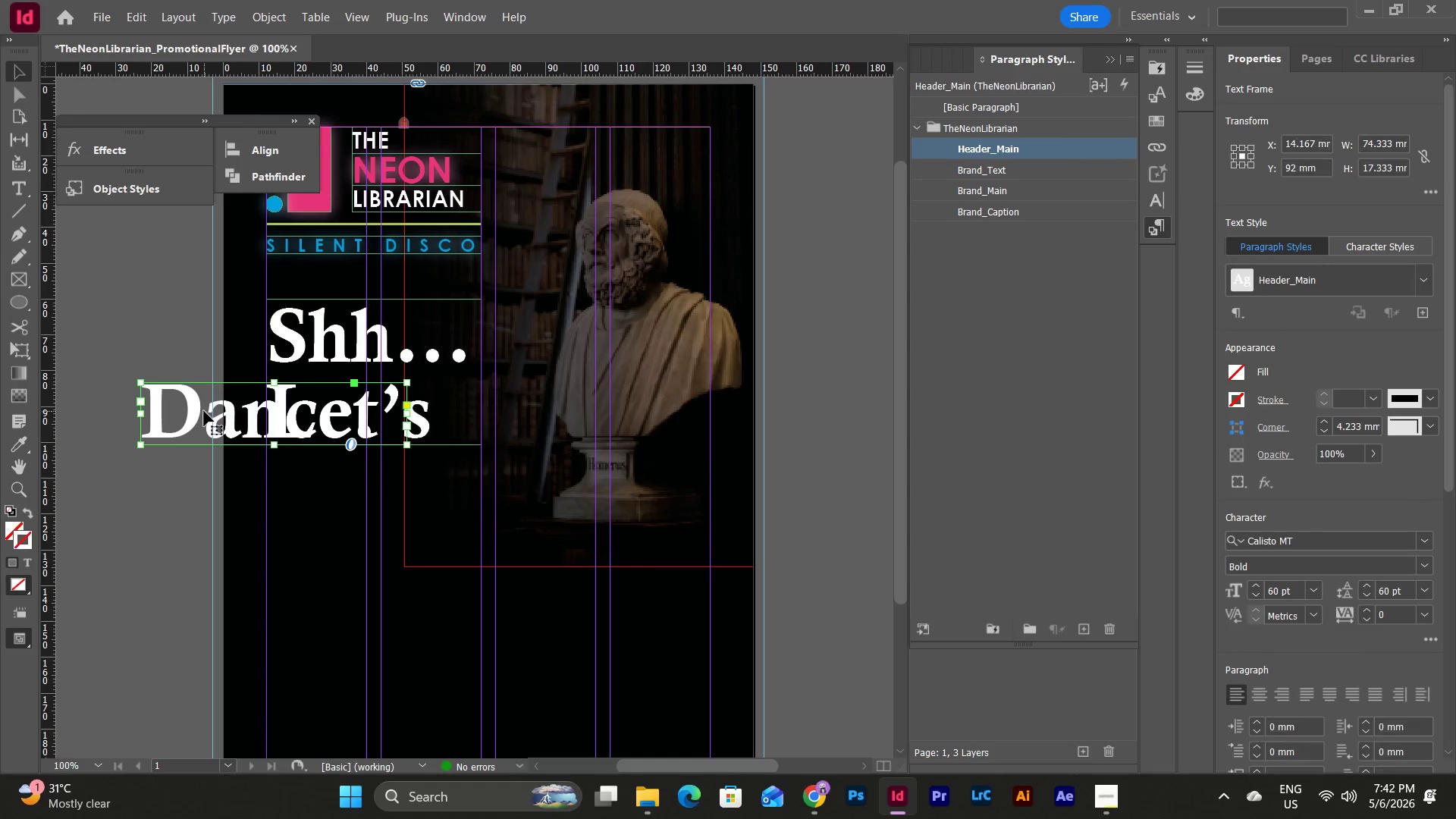 
hold_key(key=ShiftLeft, duration=1.09)
 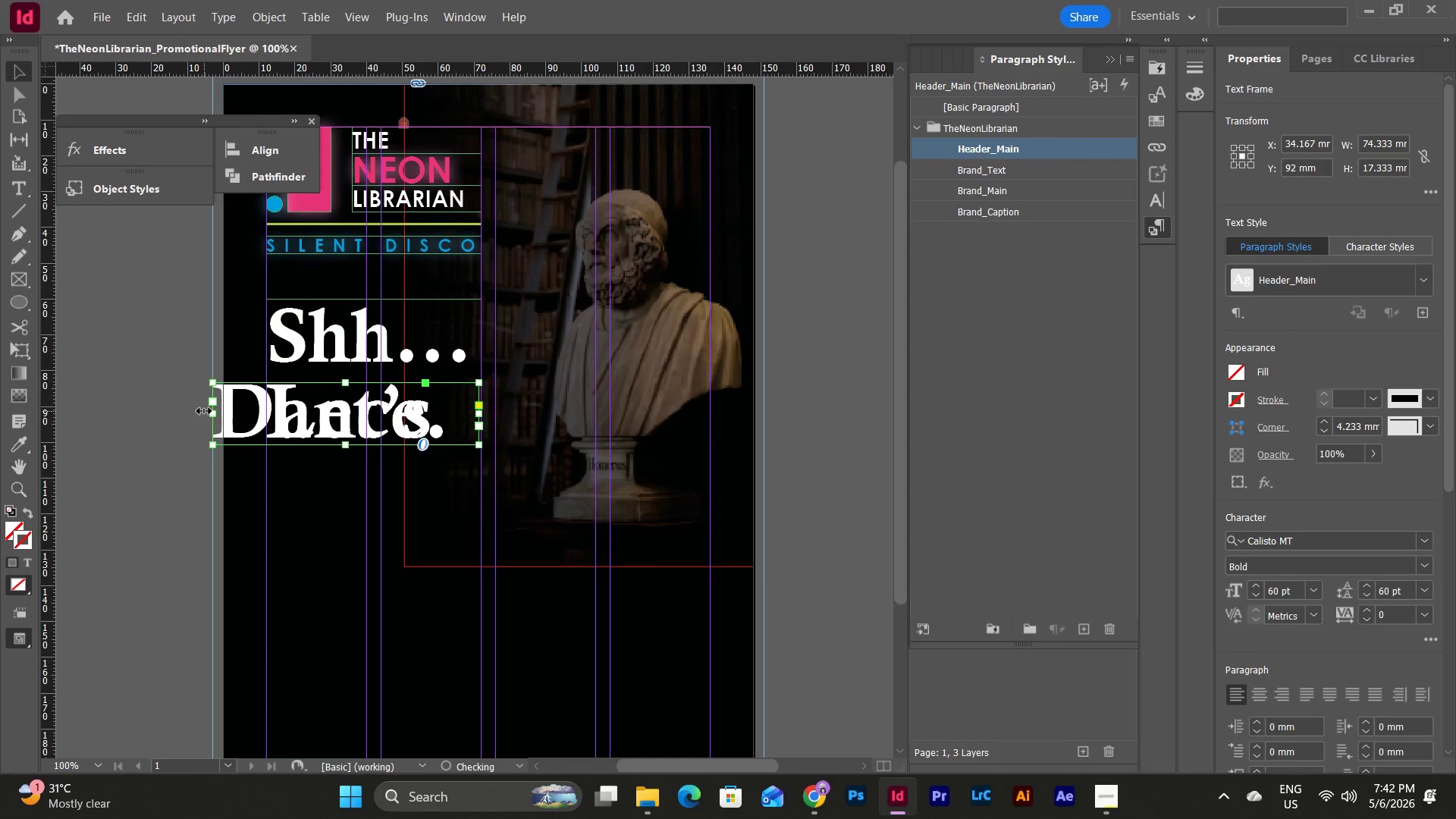 
hold_key(key=ArrowRight, duration=0.69)
 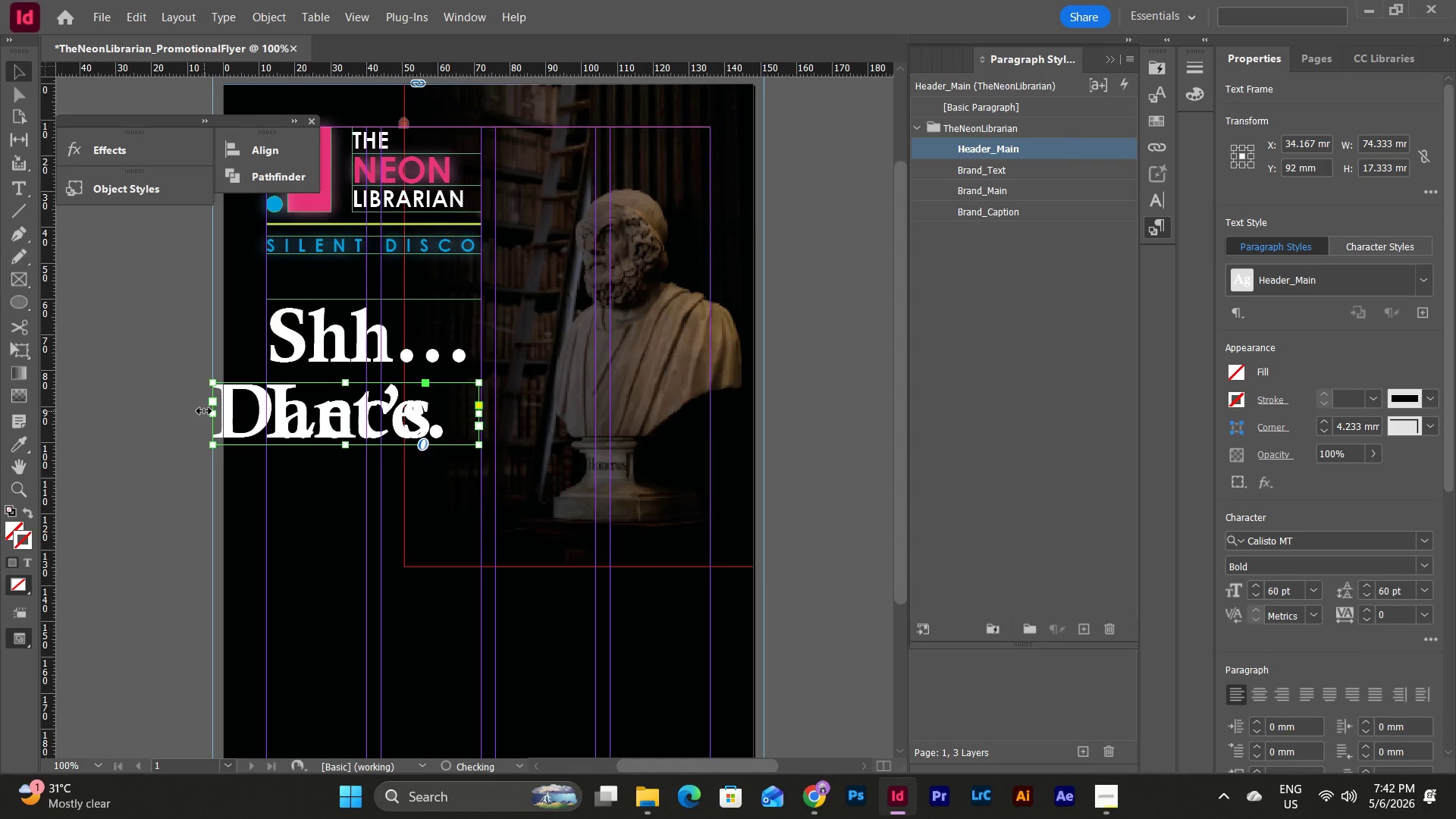 
hold_key(key=ArrowRight, duration=1.41)
 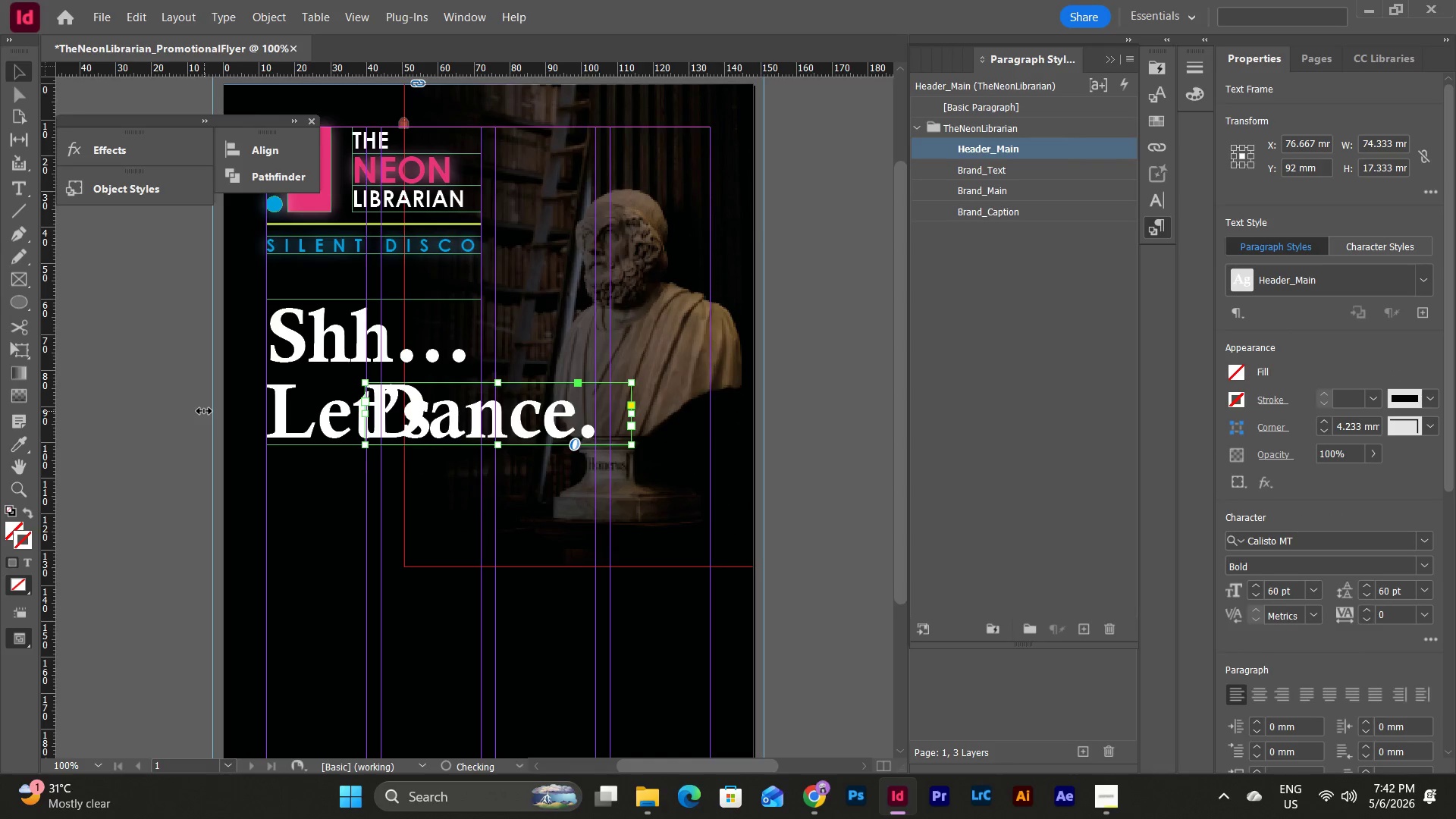 
hold_key(key=ArrowRight, duration=0.92)
 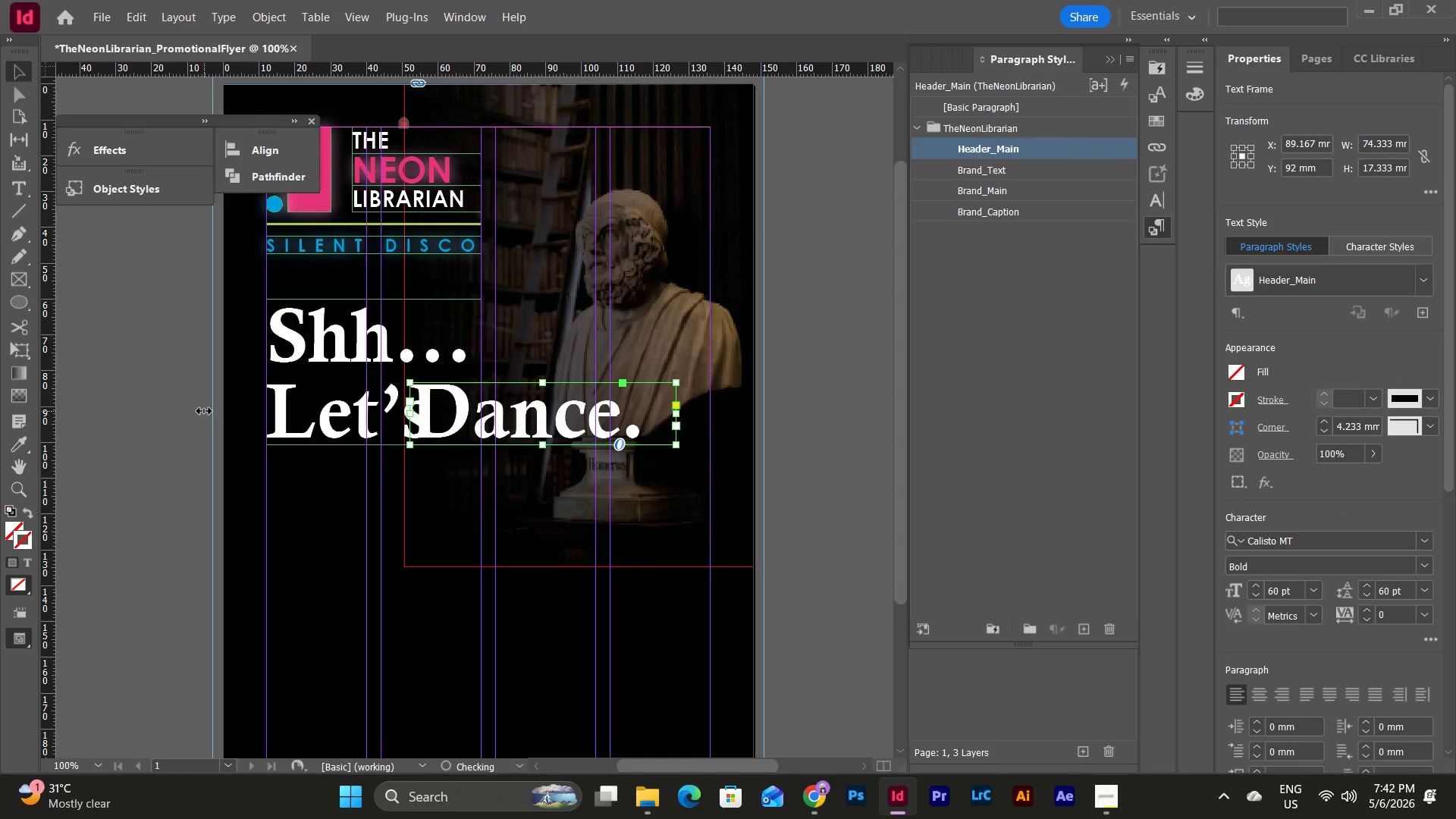 
hold_key(key=ArrowRight, duration=0.84)
 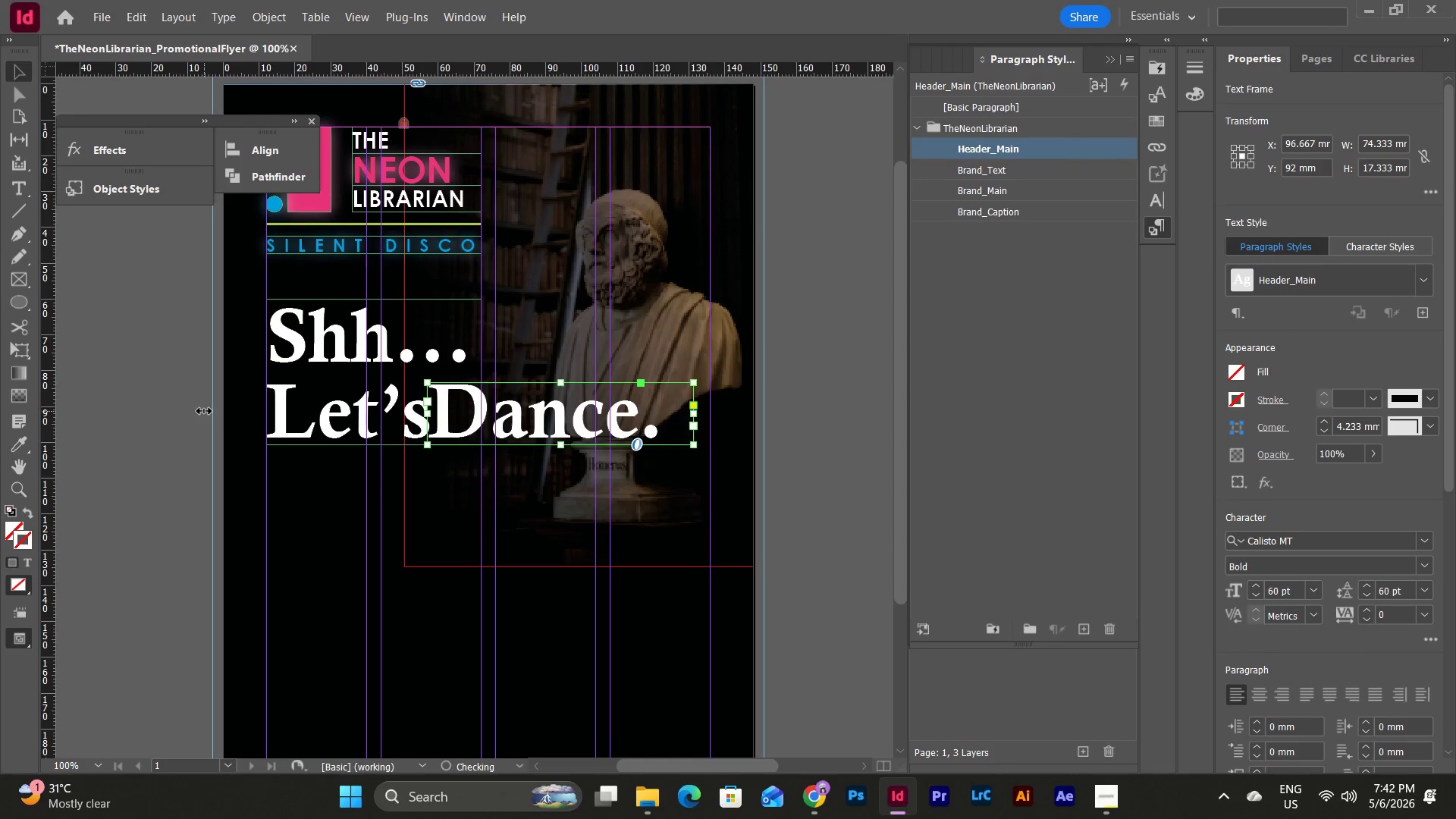 
hold_key(key=ArrowRight, duration=0.48)
 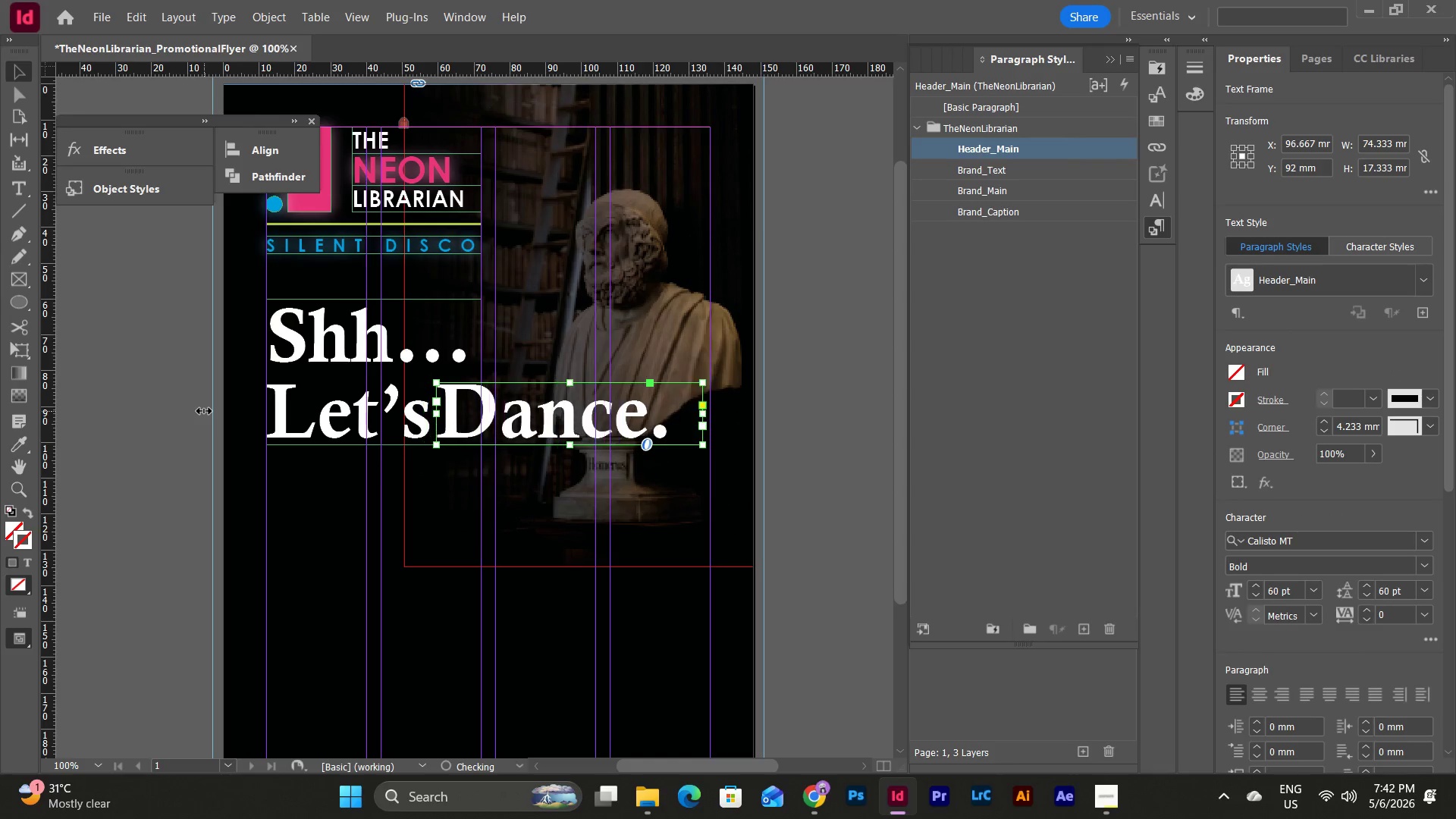 
key(Shift+ArrowRight)
 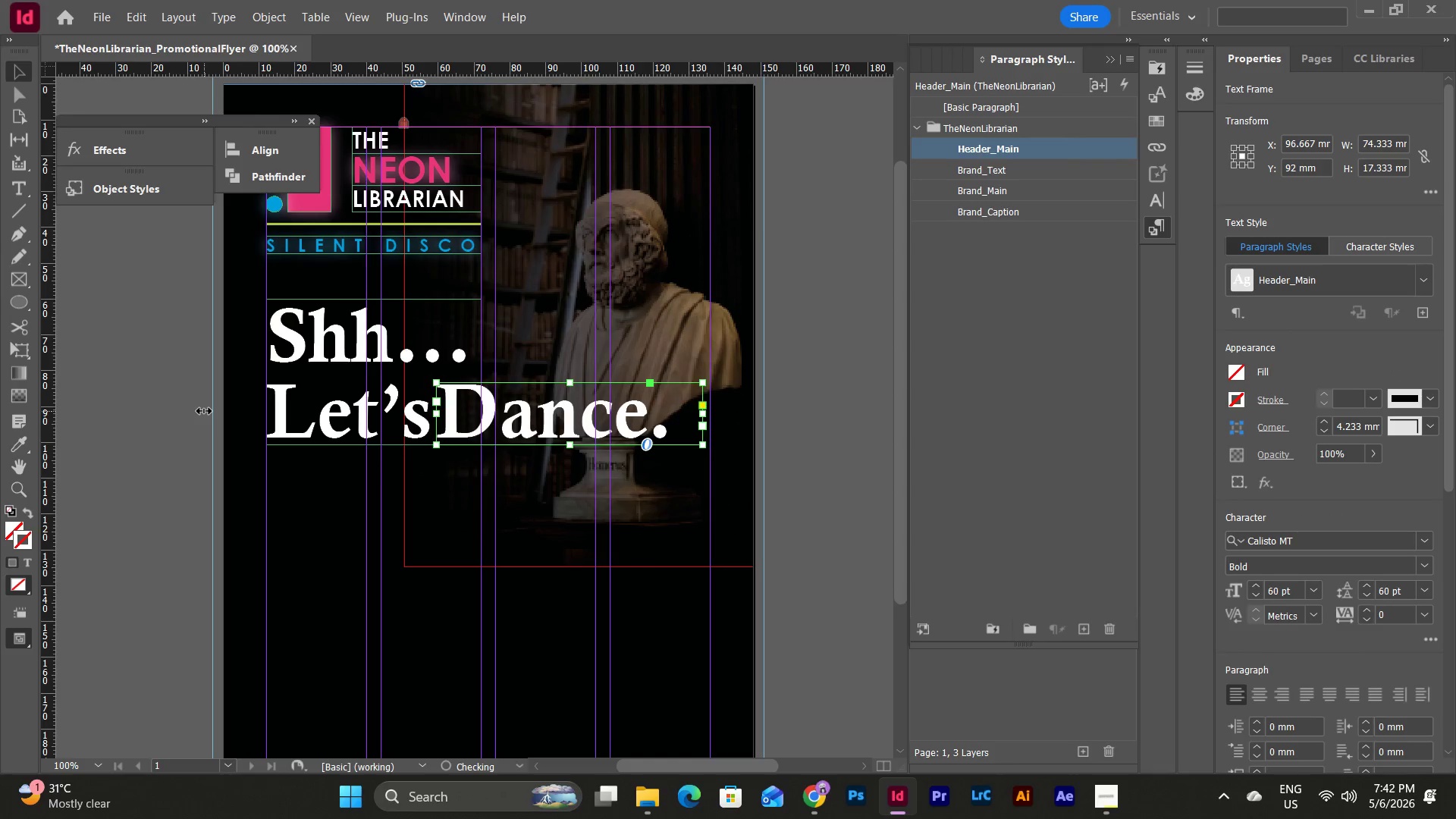 
key(Shift+ArrowRight)
 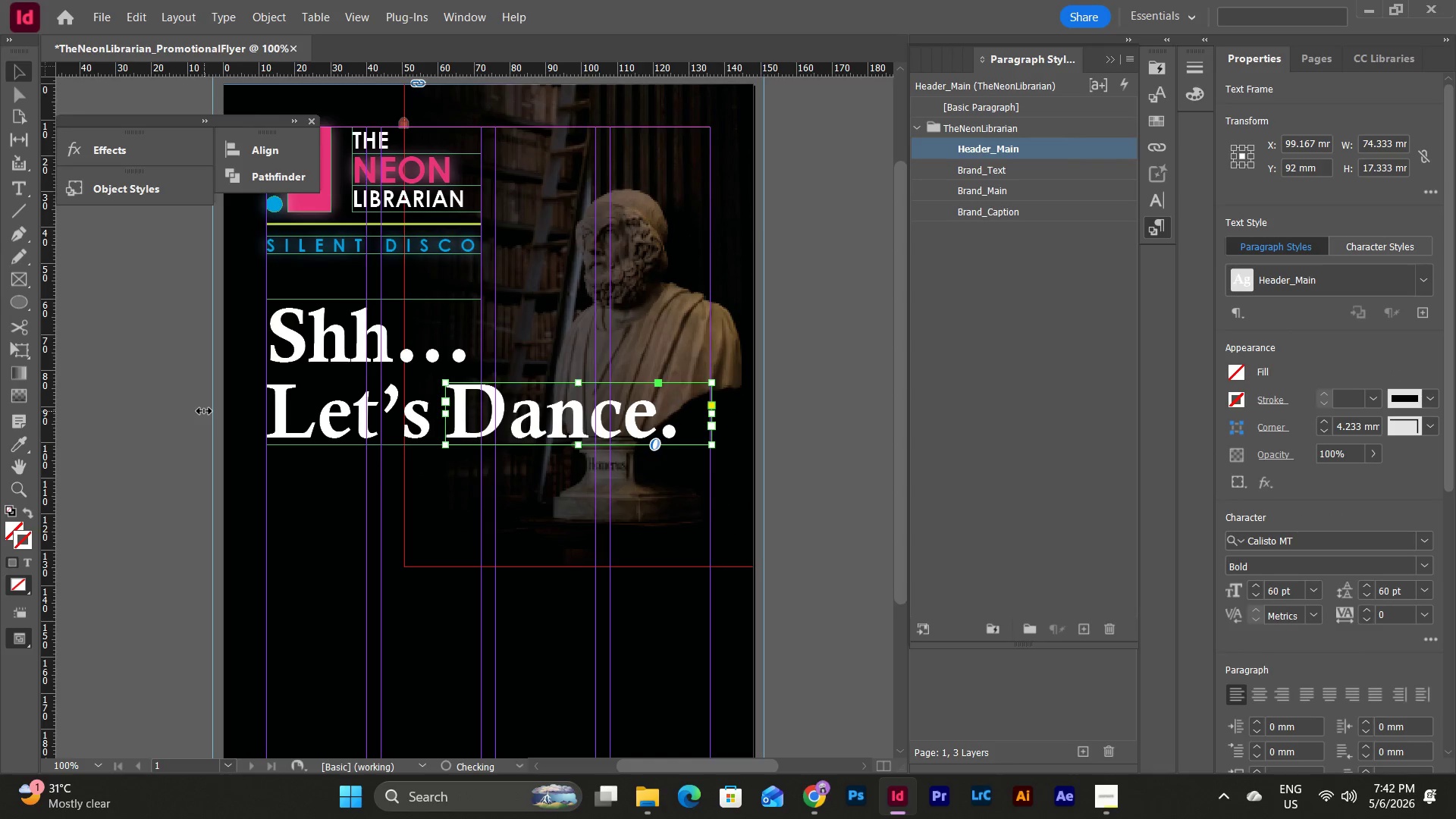 
key(Shift+ArrowRight)
 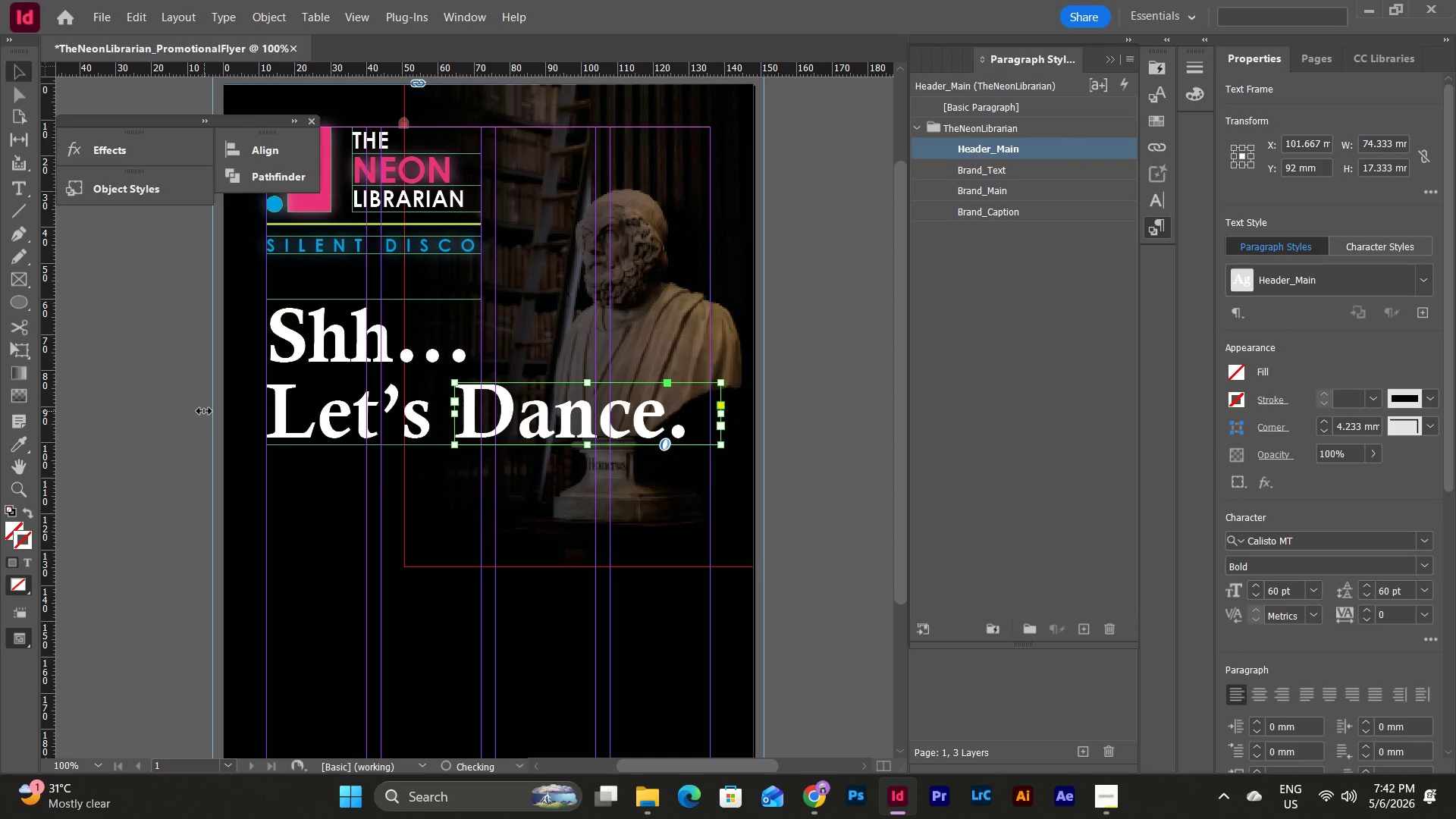 
key(Shift+ArrowRight)
 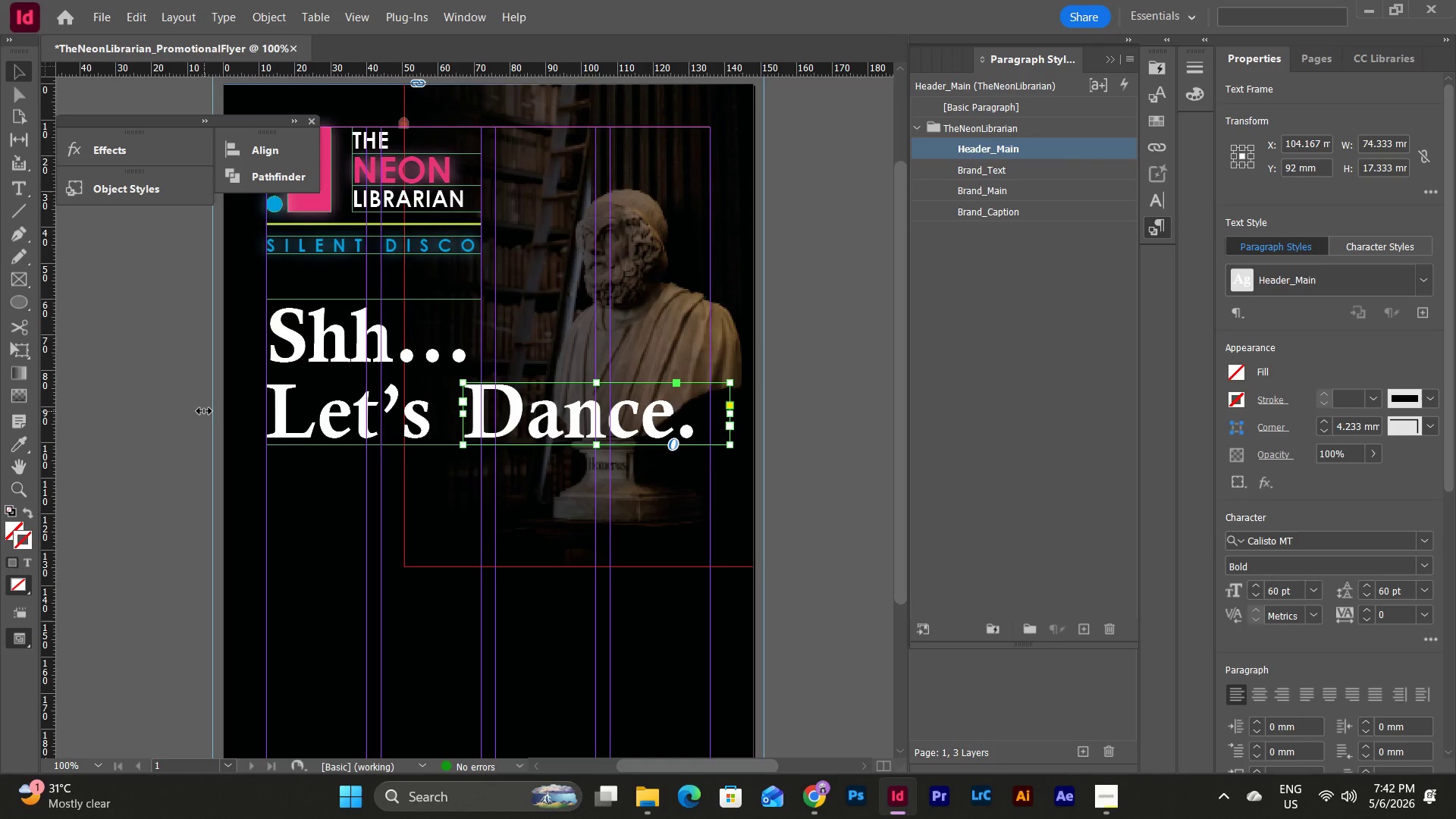 
key(Shift+ArrowDown)
 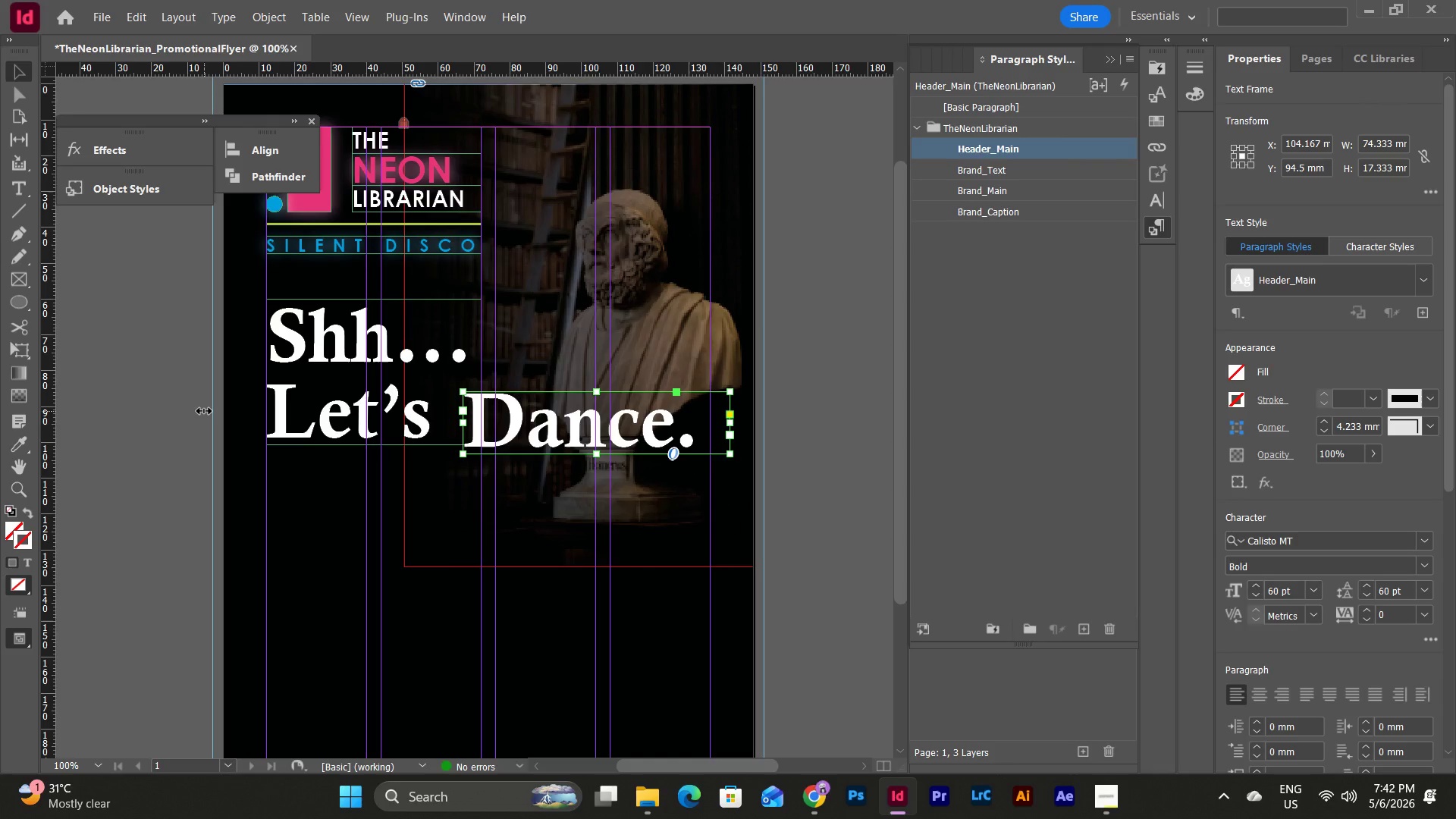 
key(Shift+ArrowUp)
 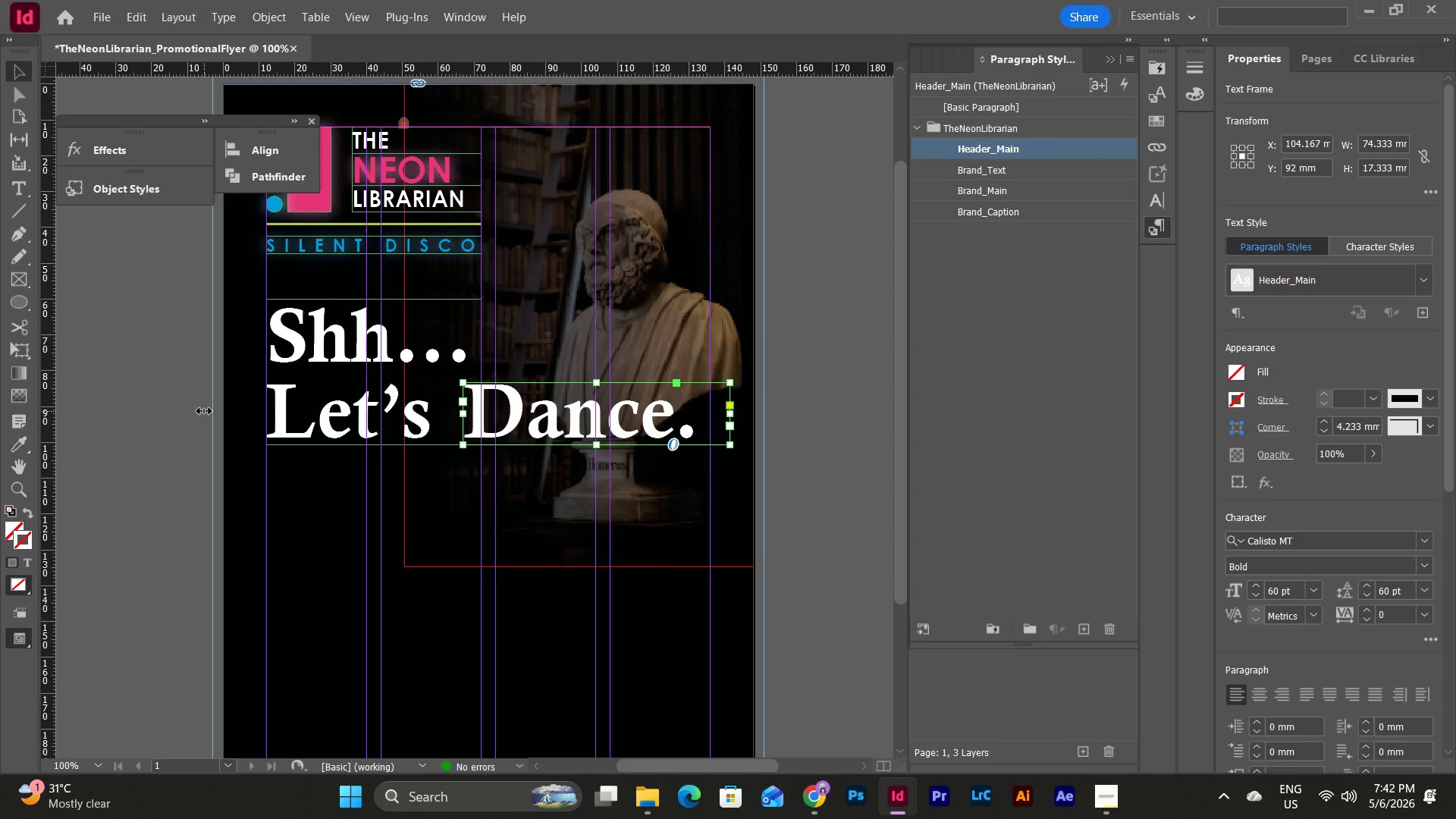 
key(Shift+ArrowLeft)
 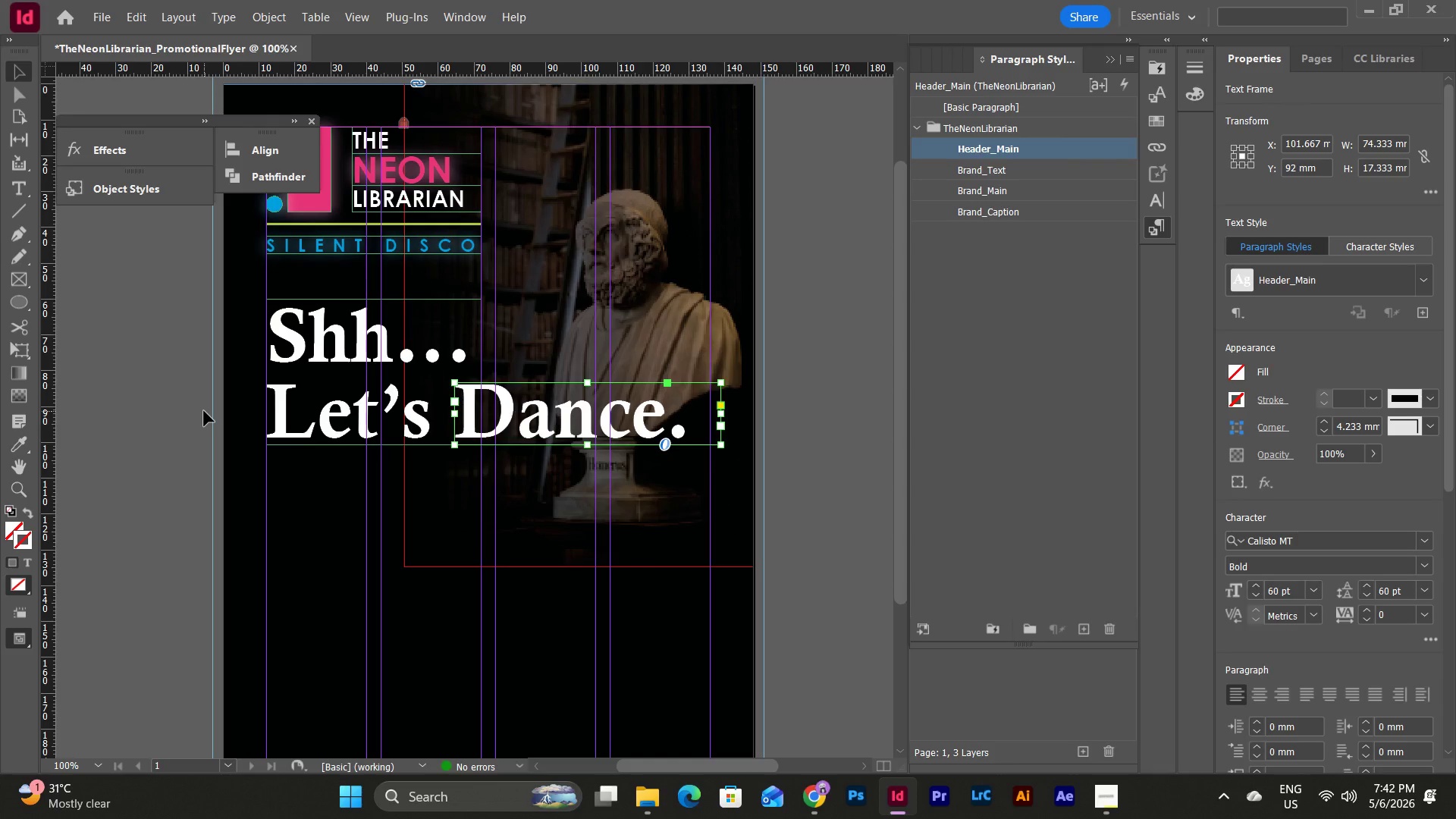 
key(Escape)
 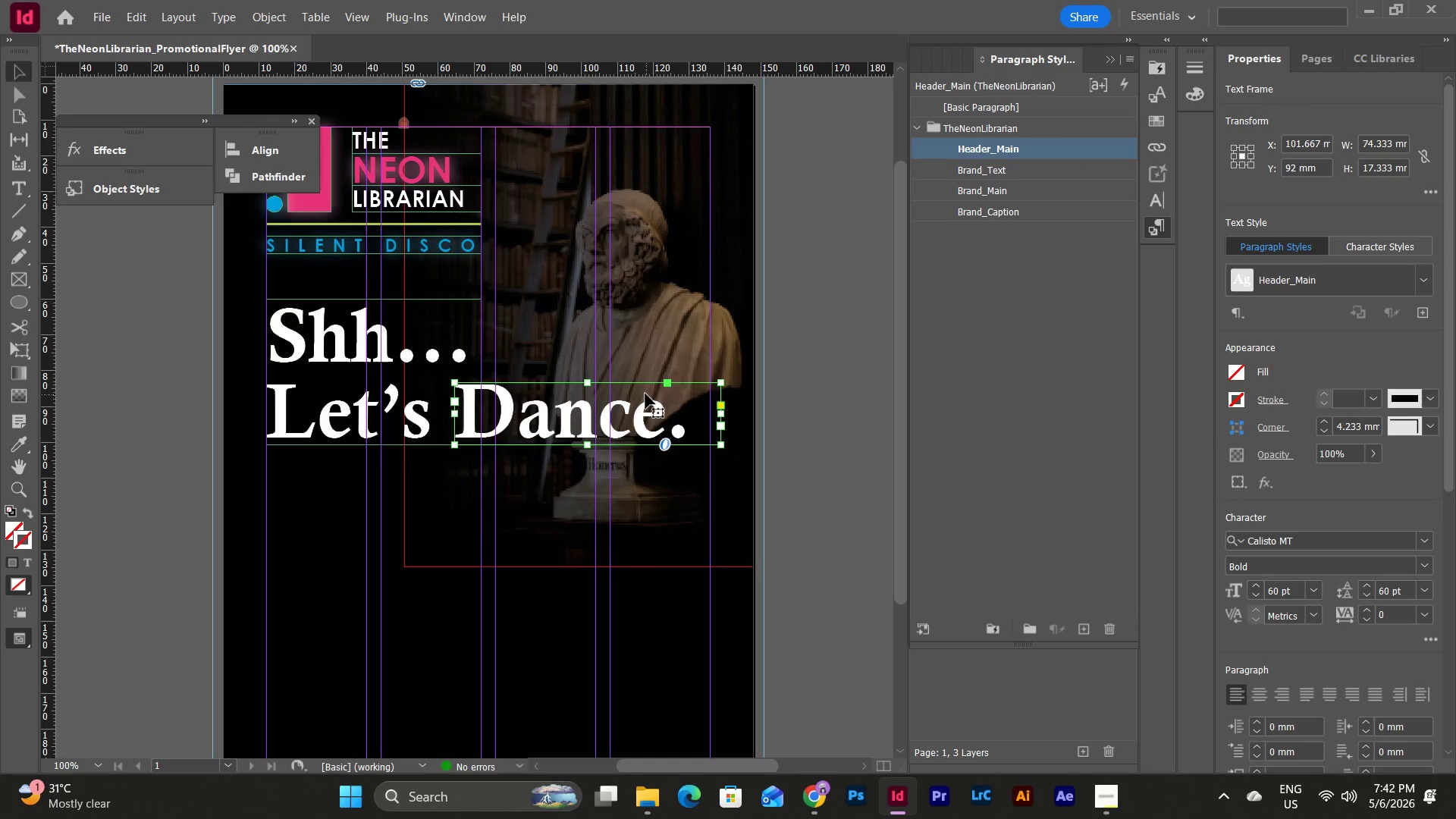 
left_click([645, 392])
 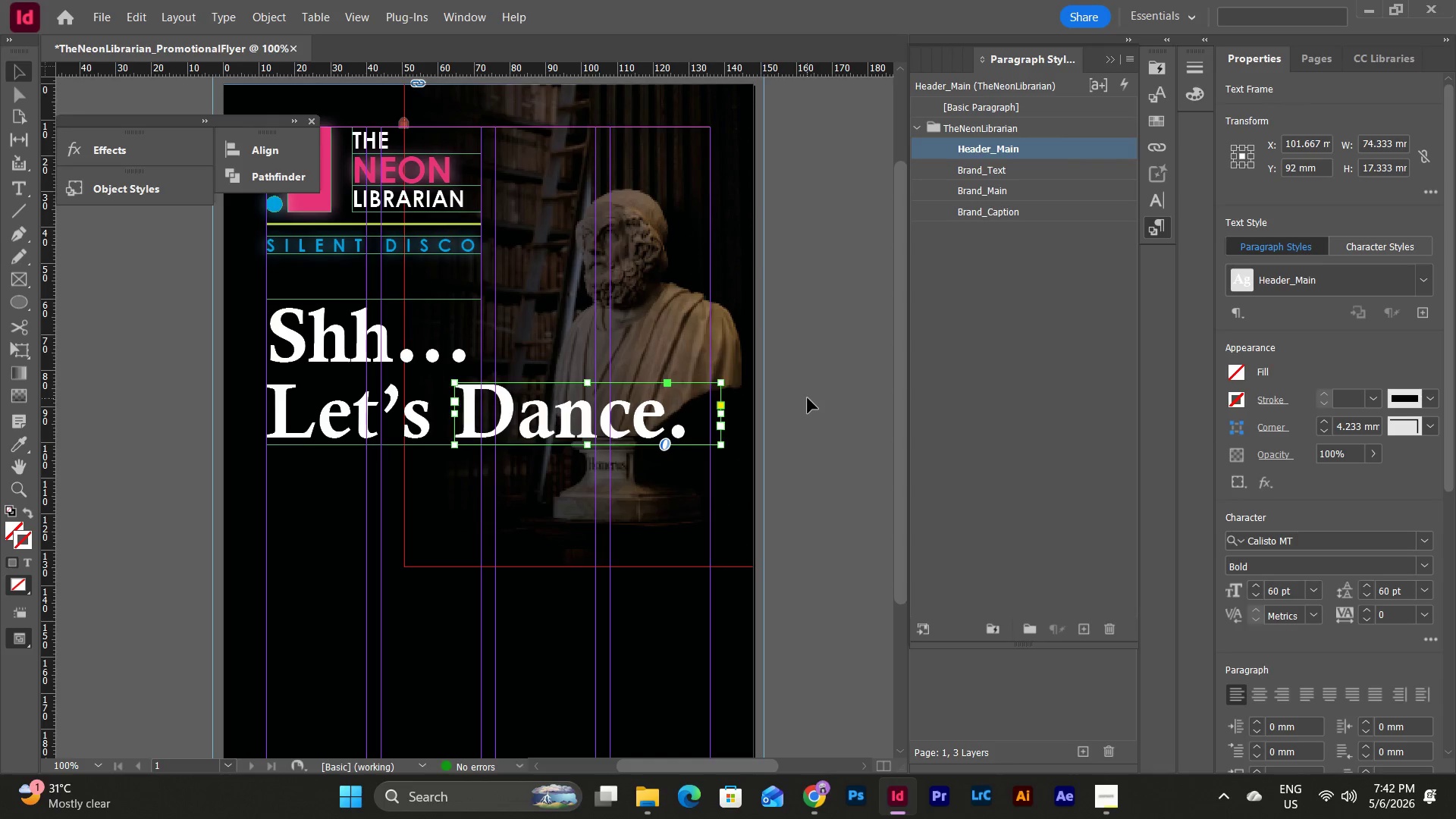 
double_click([618, 401])
 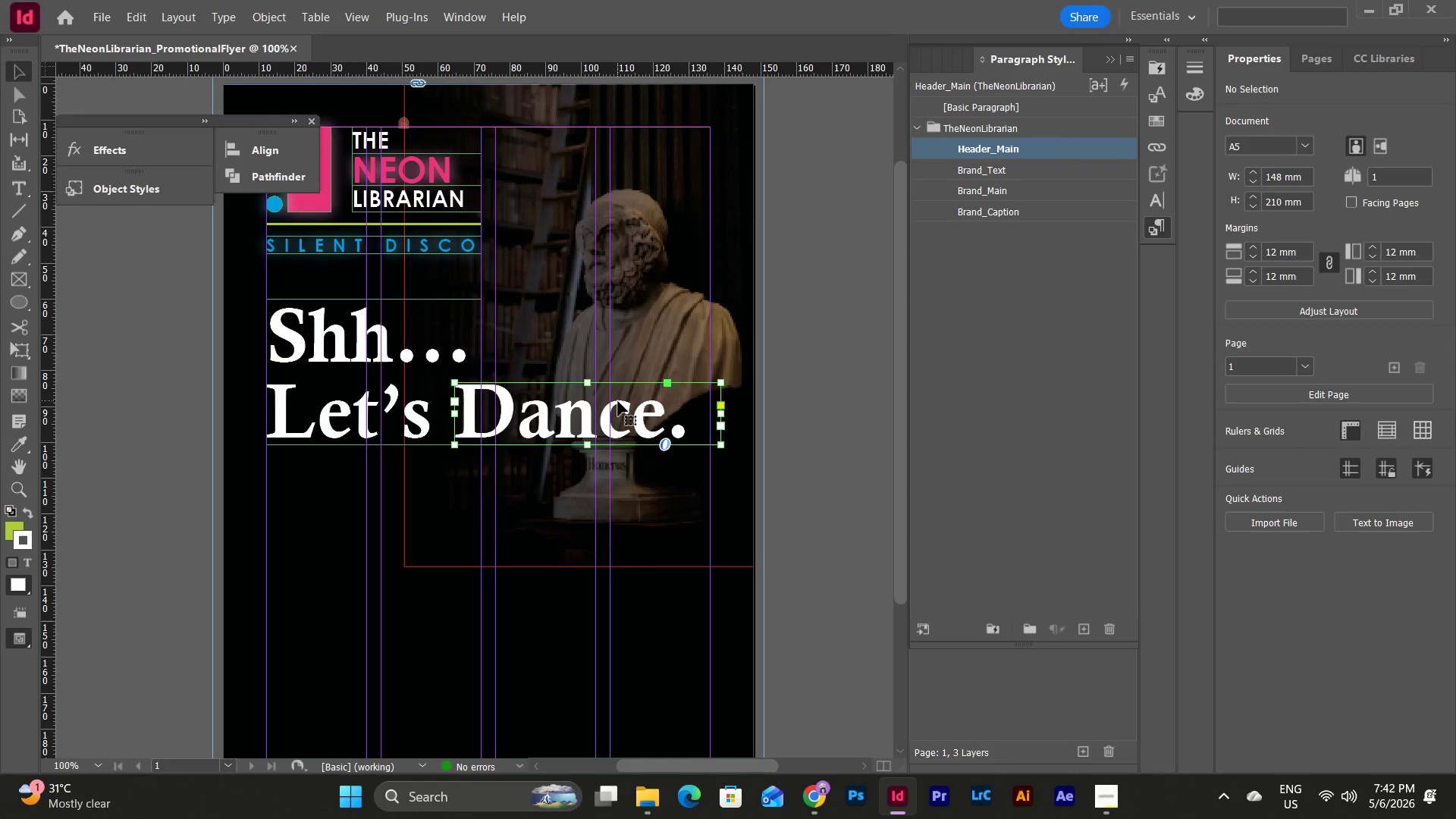 
triple_click([618, 401])
 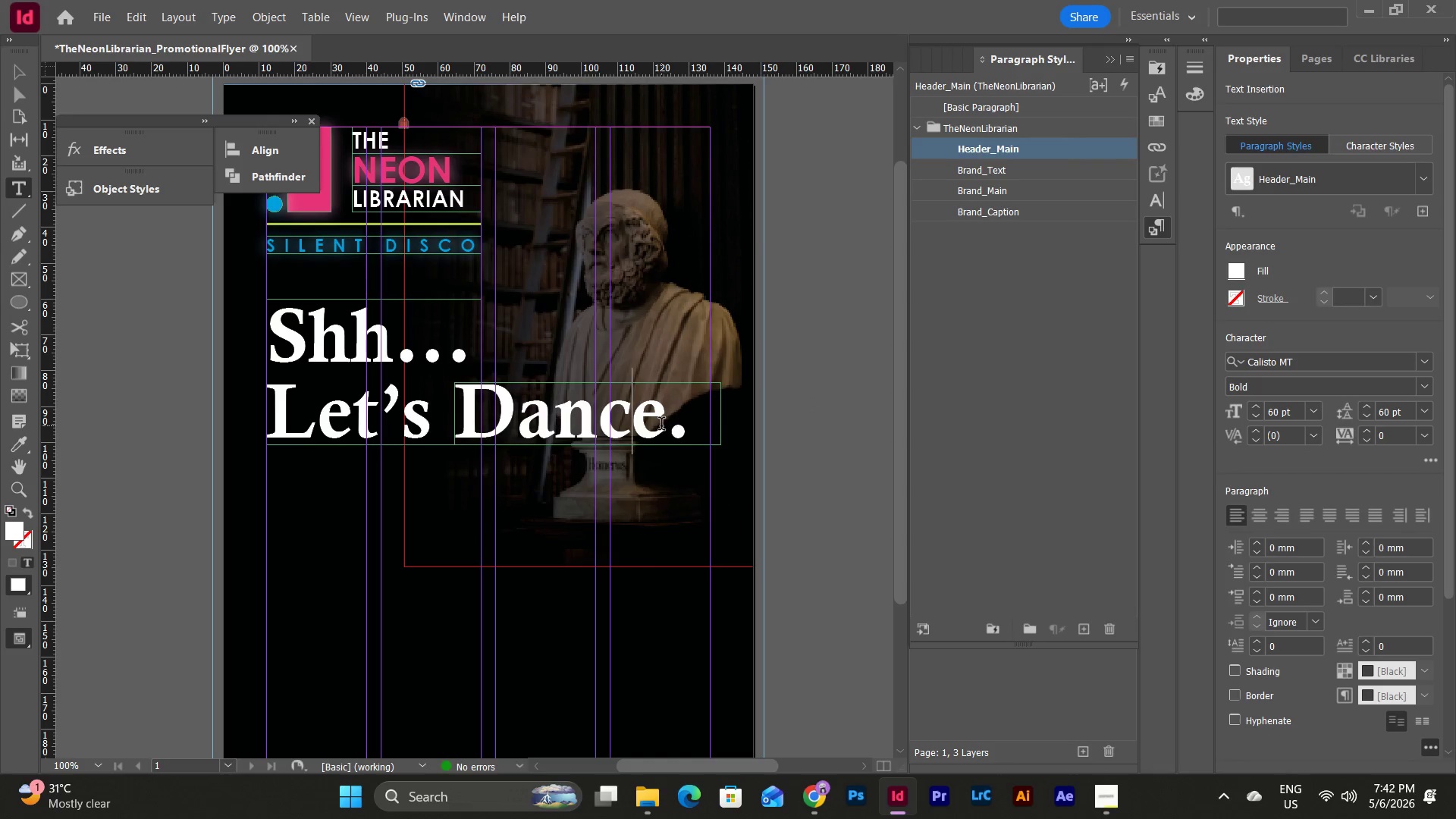 
left_click_drag(start_coordinate=[667, 425], to_coordinate=[469, 420])
 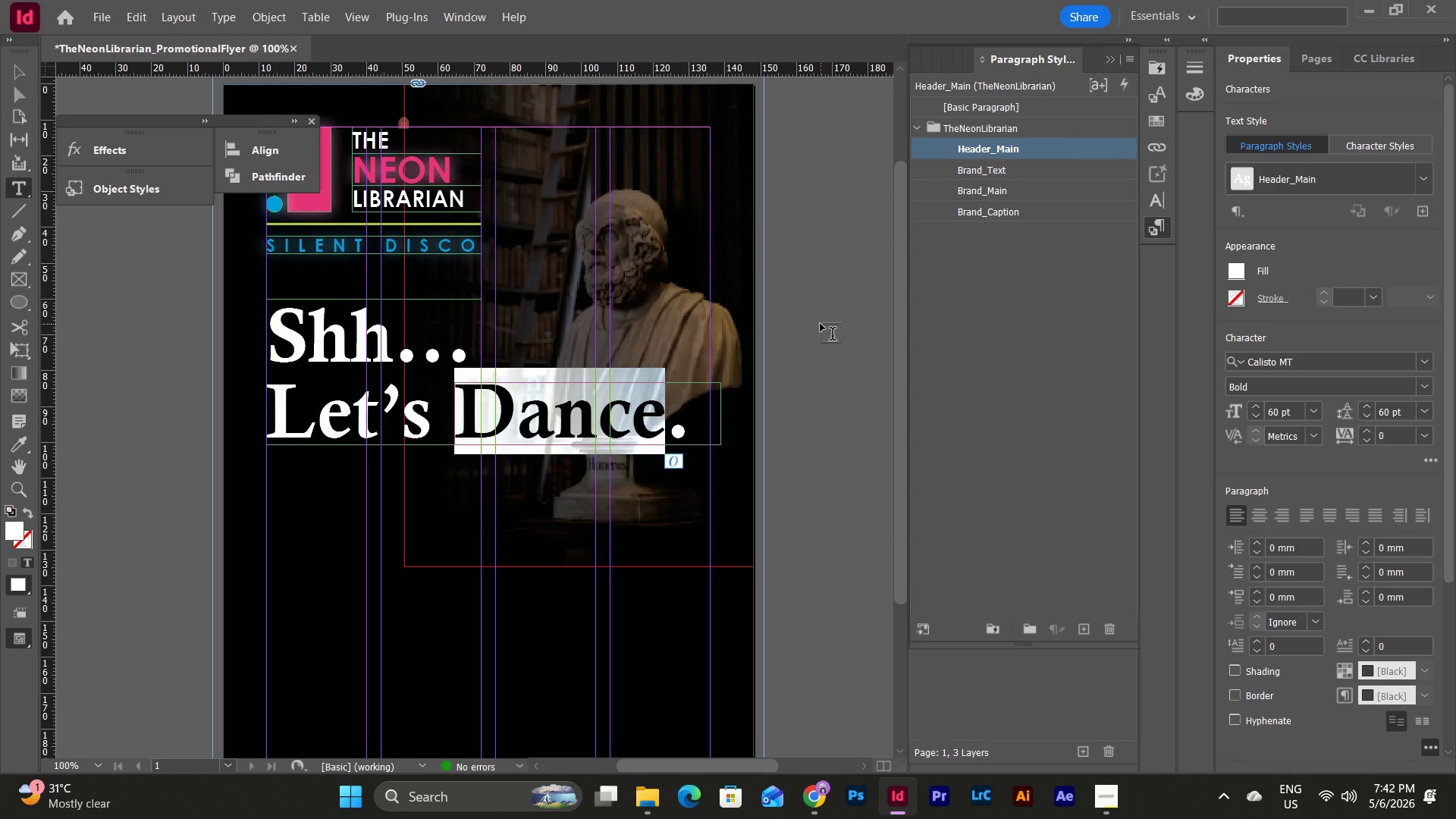 
key(Escape)
 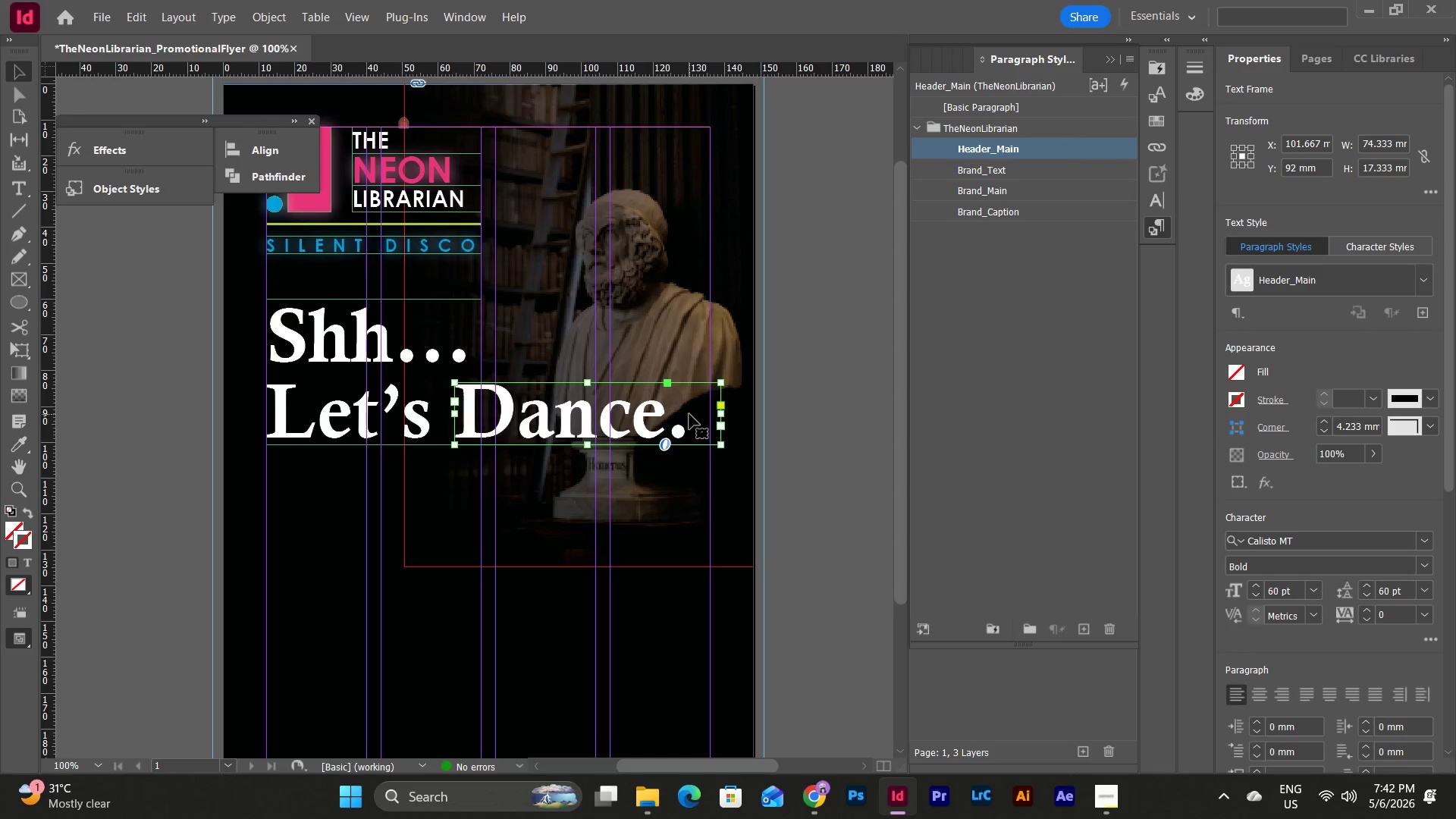 
left_click([692, 398])
 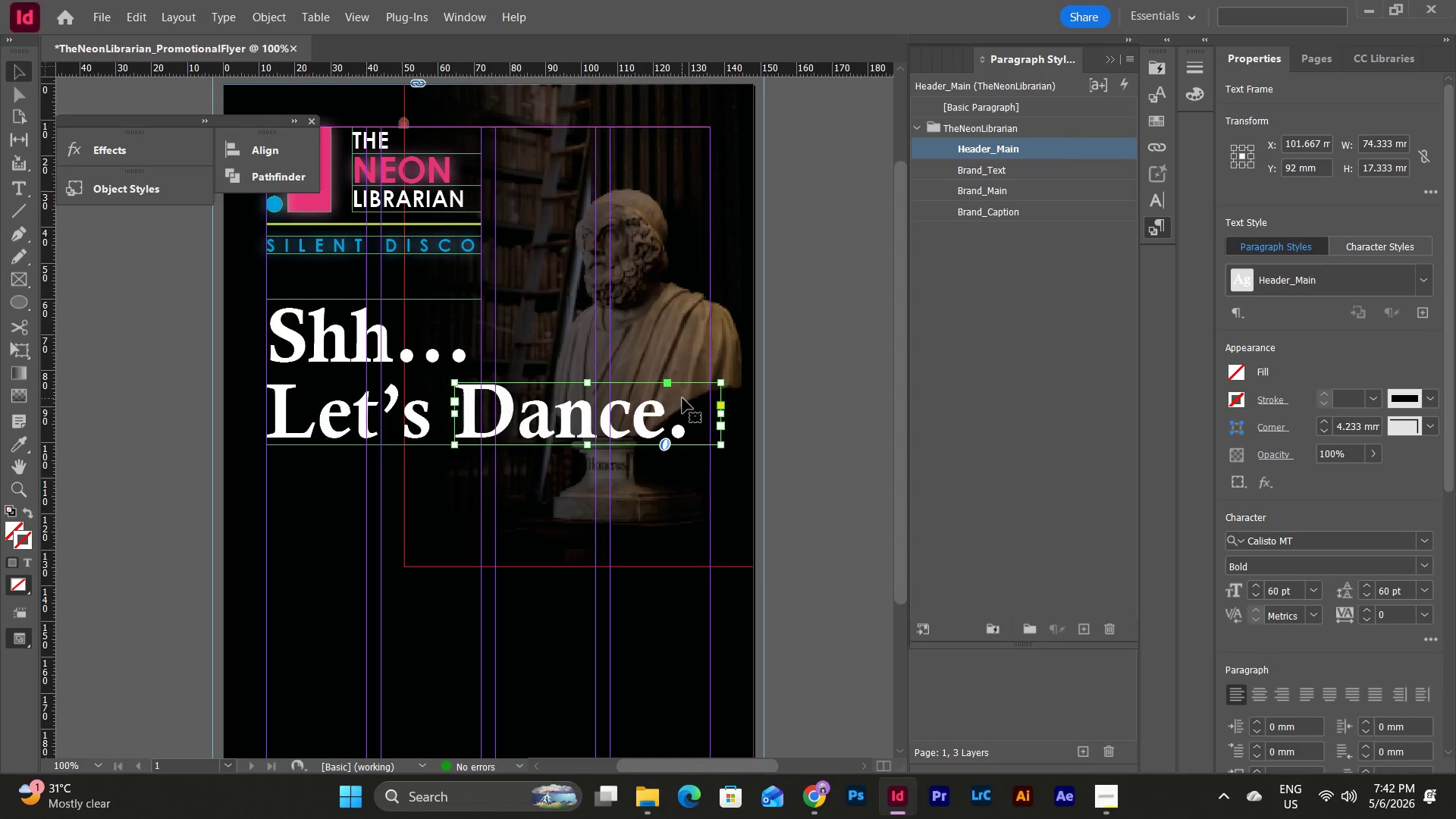 
double_click([682, 398])
 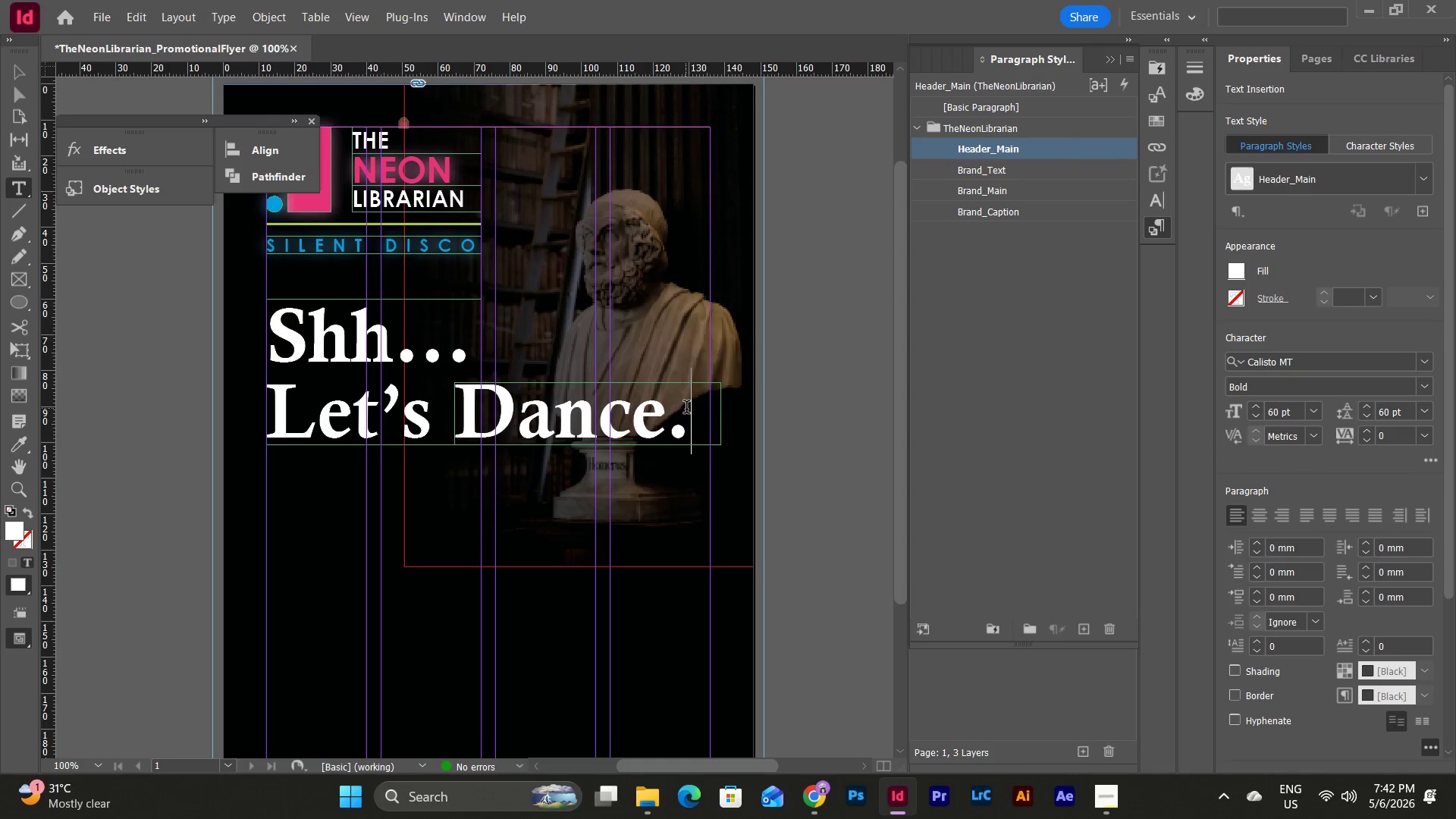 
key(Backspace)
 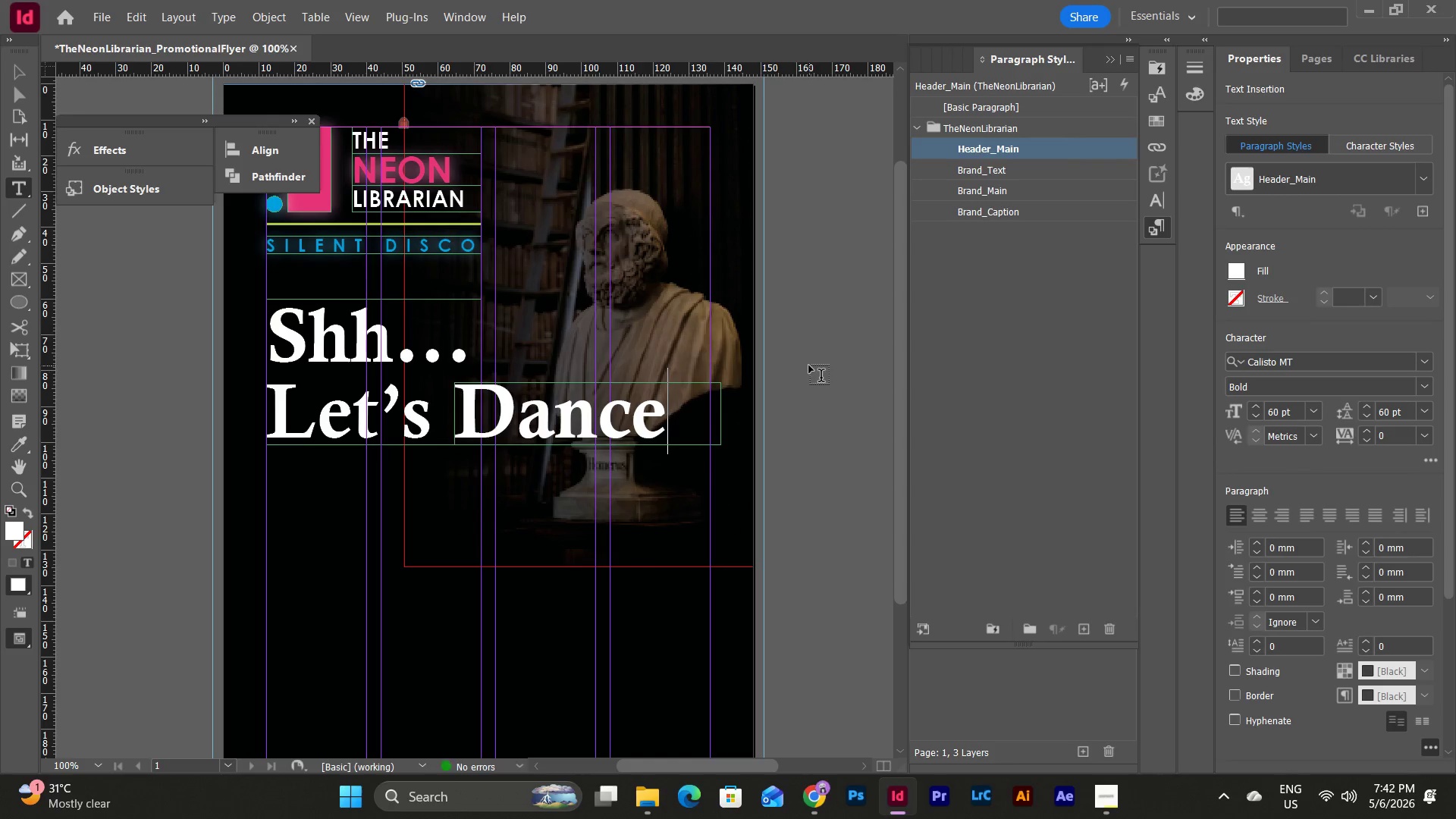 
key(Escape)
 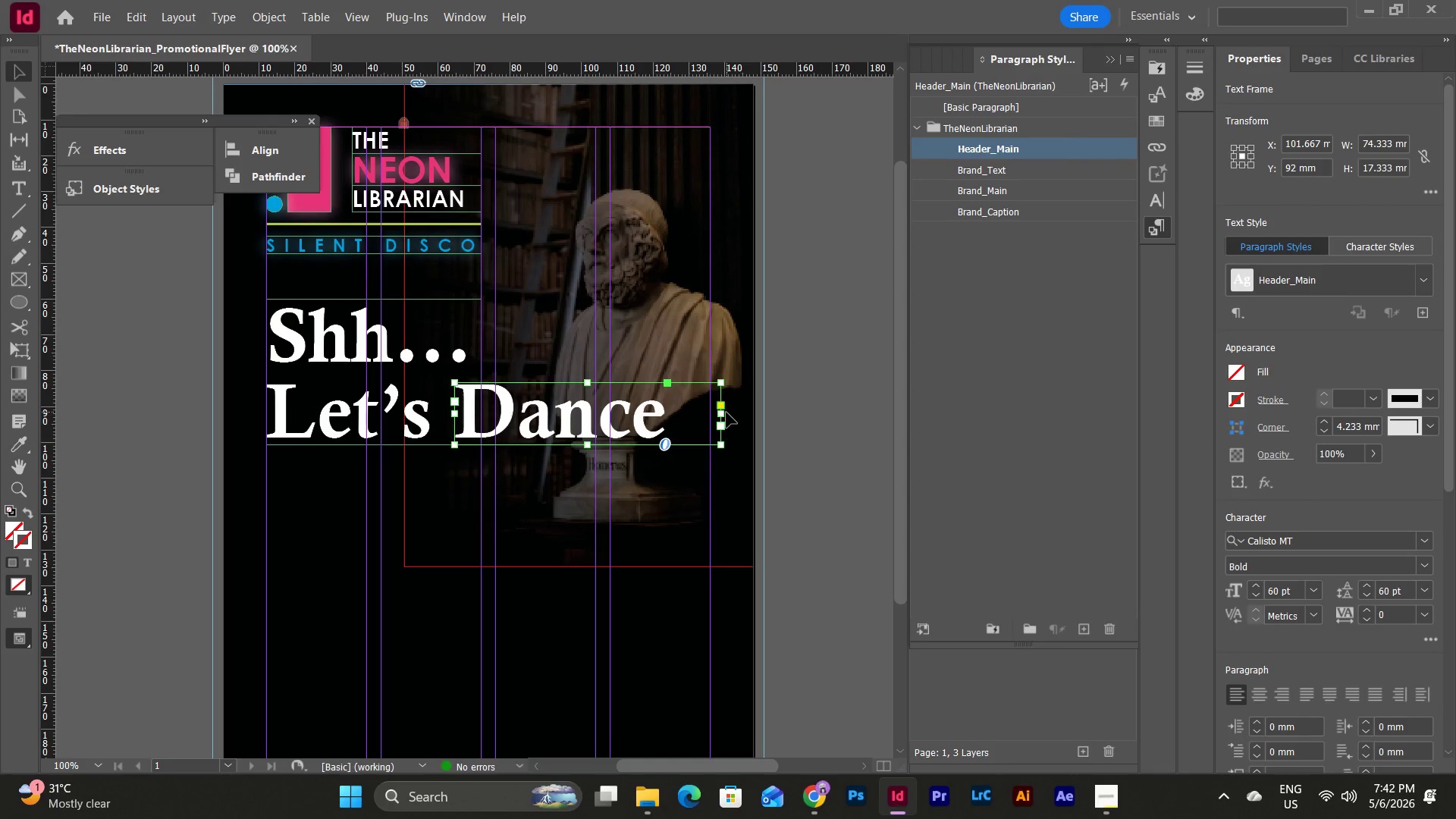 
left_click_drag(start_coordinate=[724, 413], to_coordinate=[706, 413])
 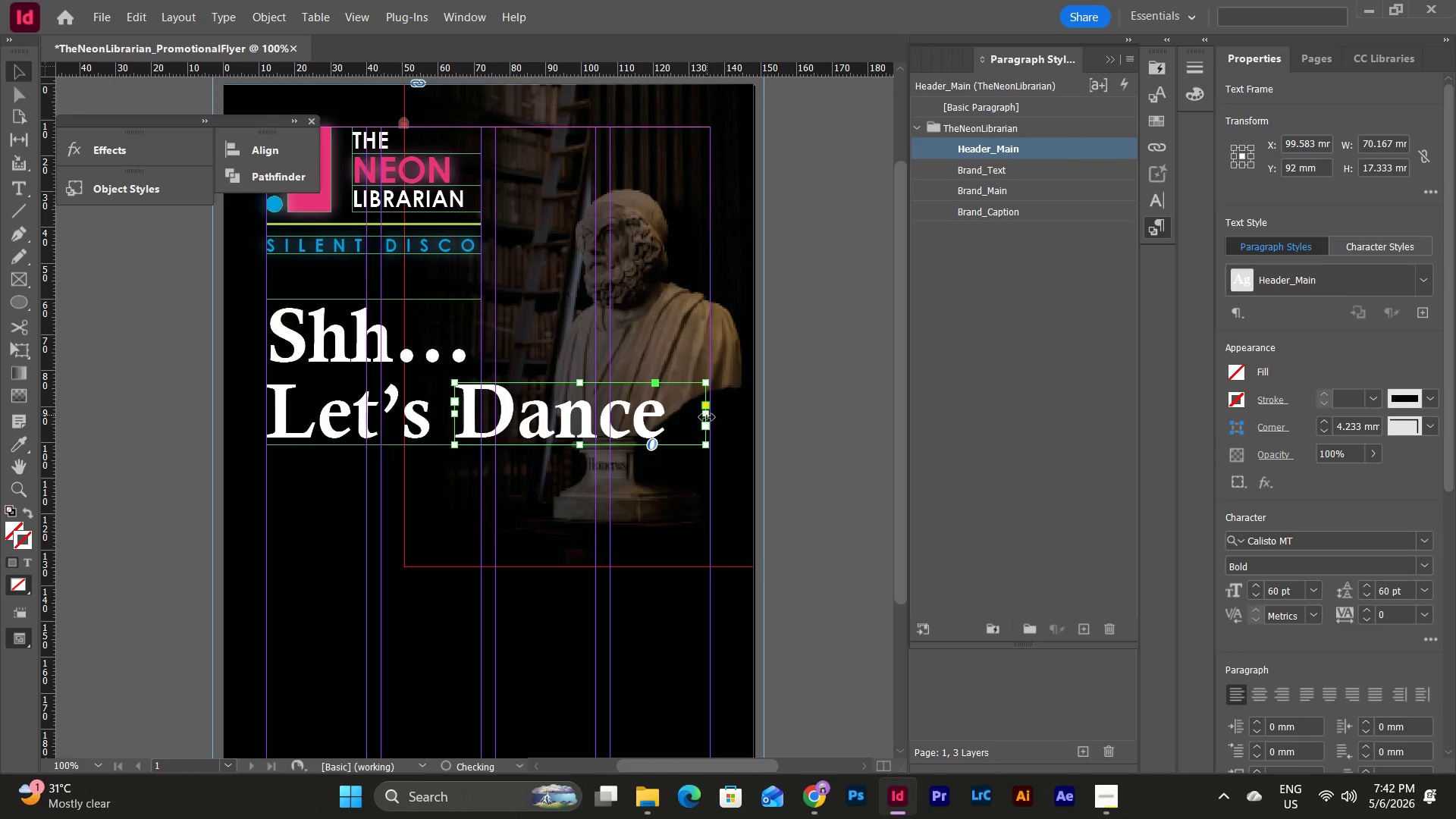 
left_click_drag(start_coordinate=[707, 417], to_coordinate=[712, 417])
 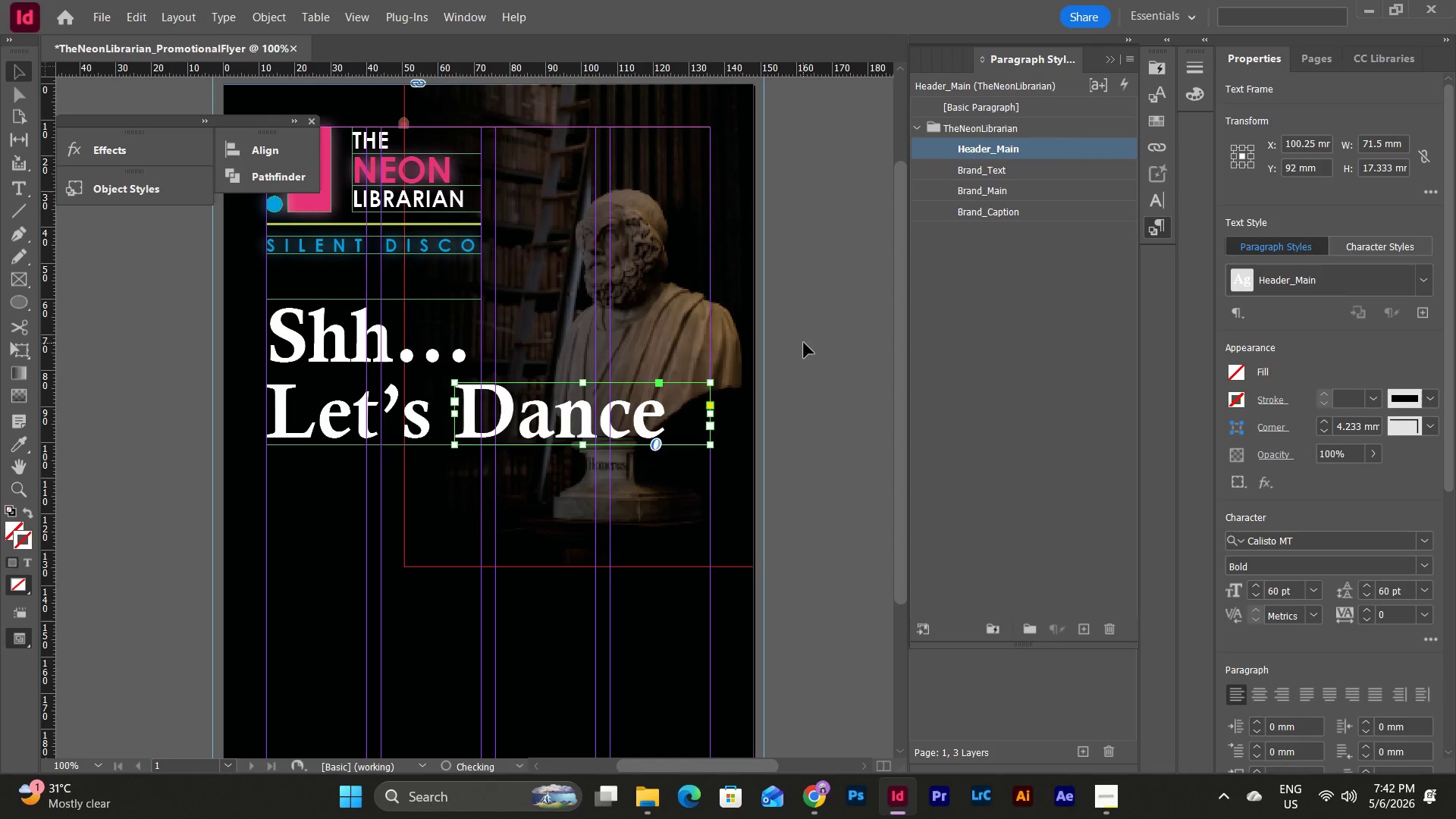 
key(Escape)
 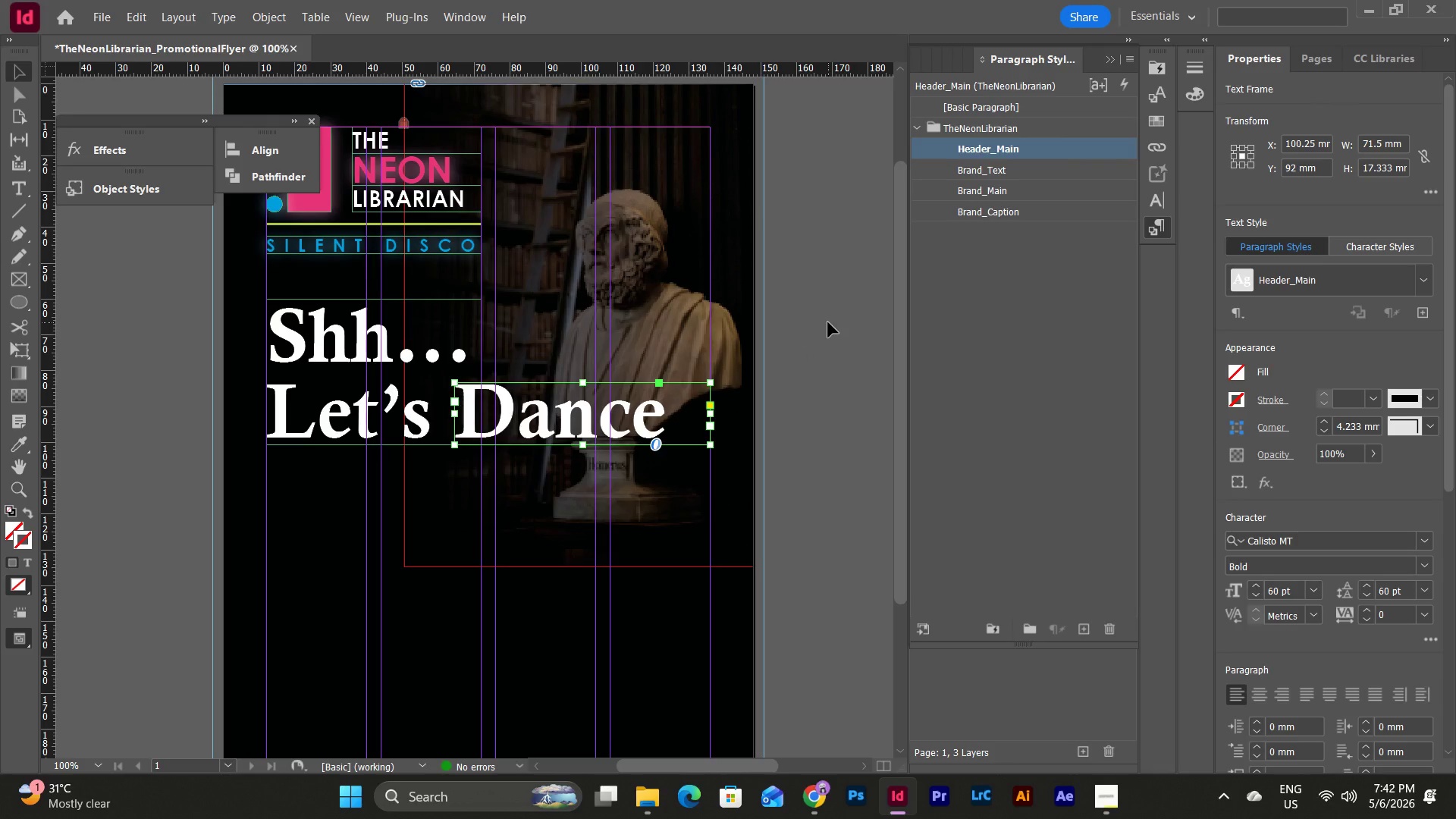 
left_click([828, 322])
 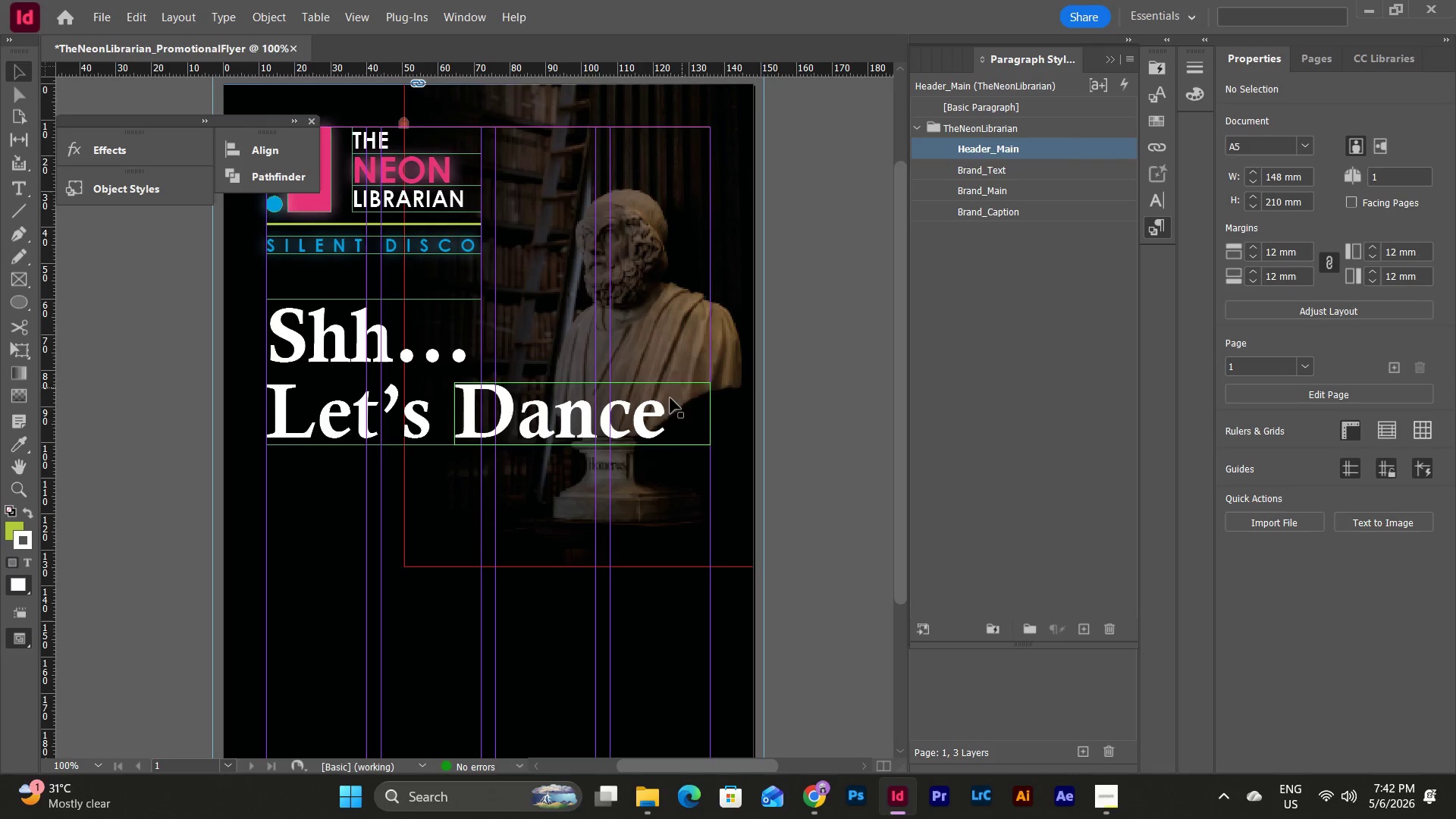 
left_click([657, 408])
 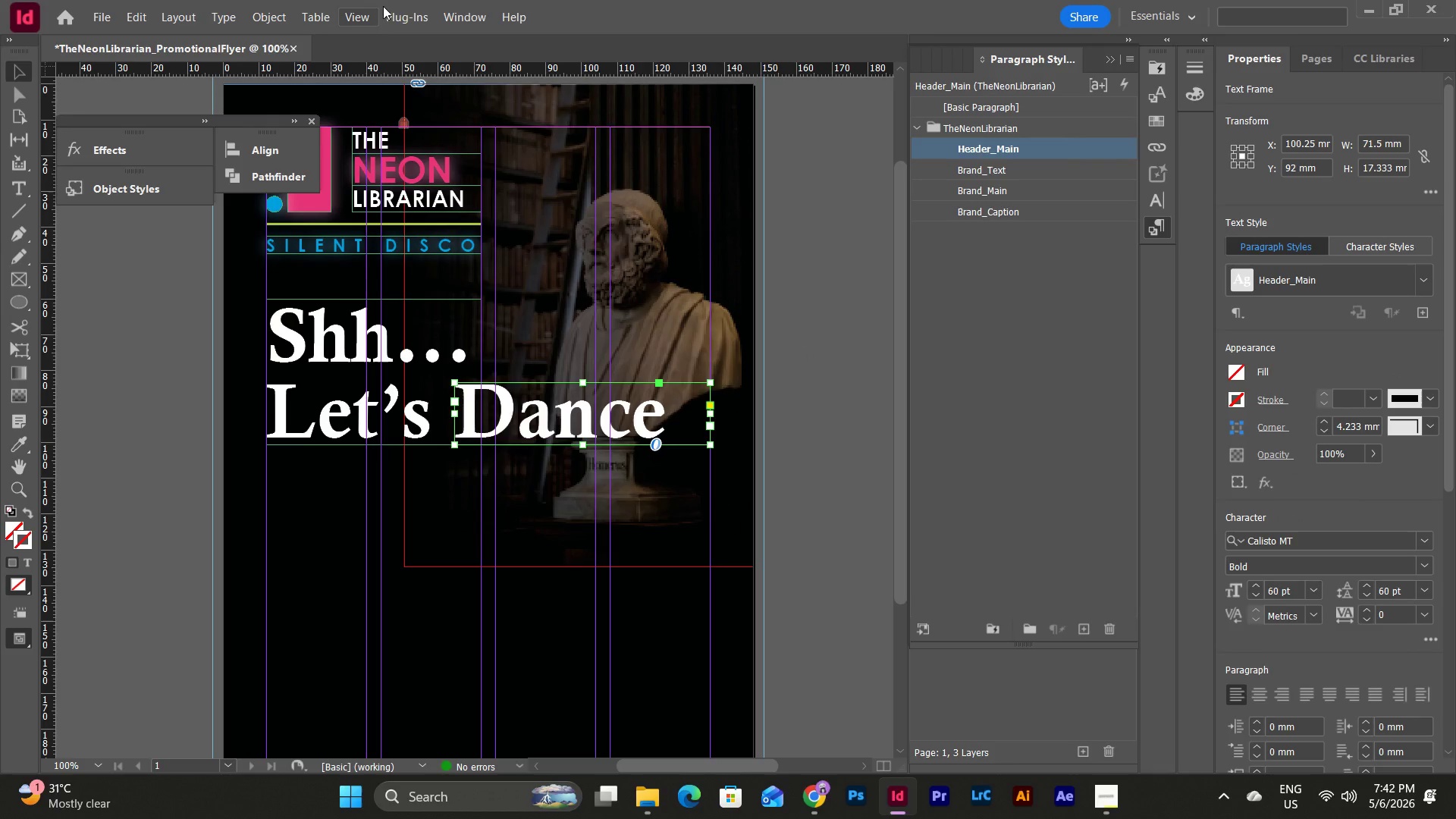 
left_click([458, 8])
 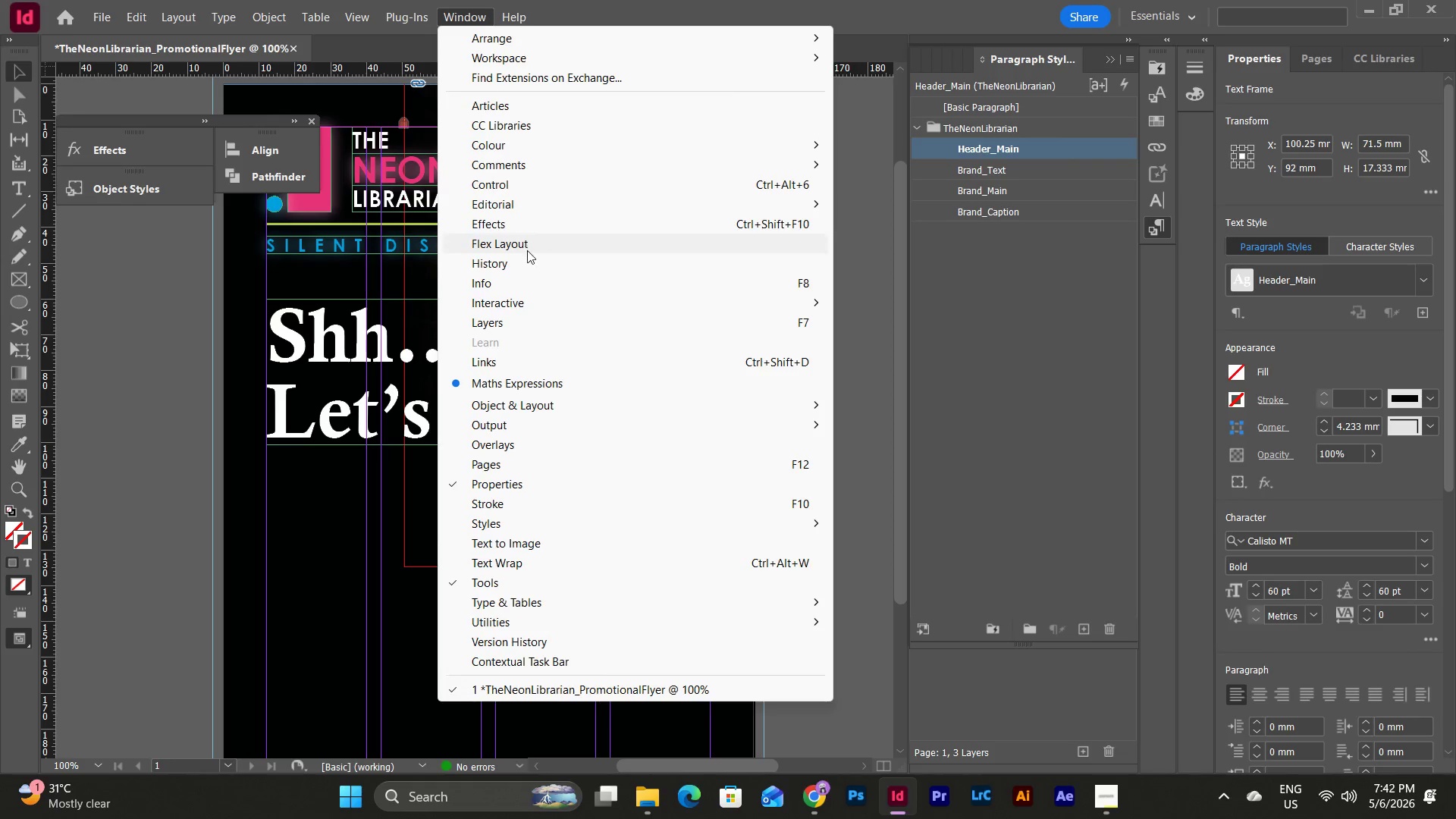 
left_click([529, 224])
 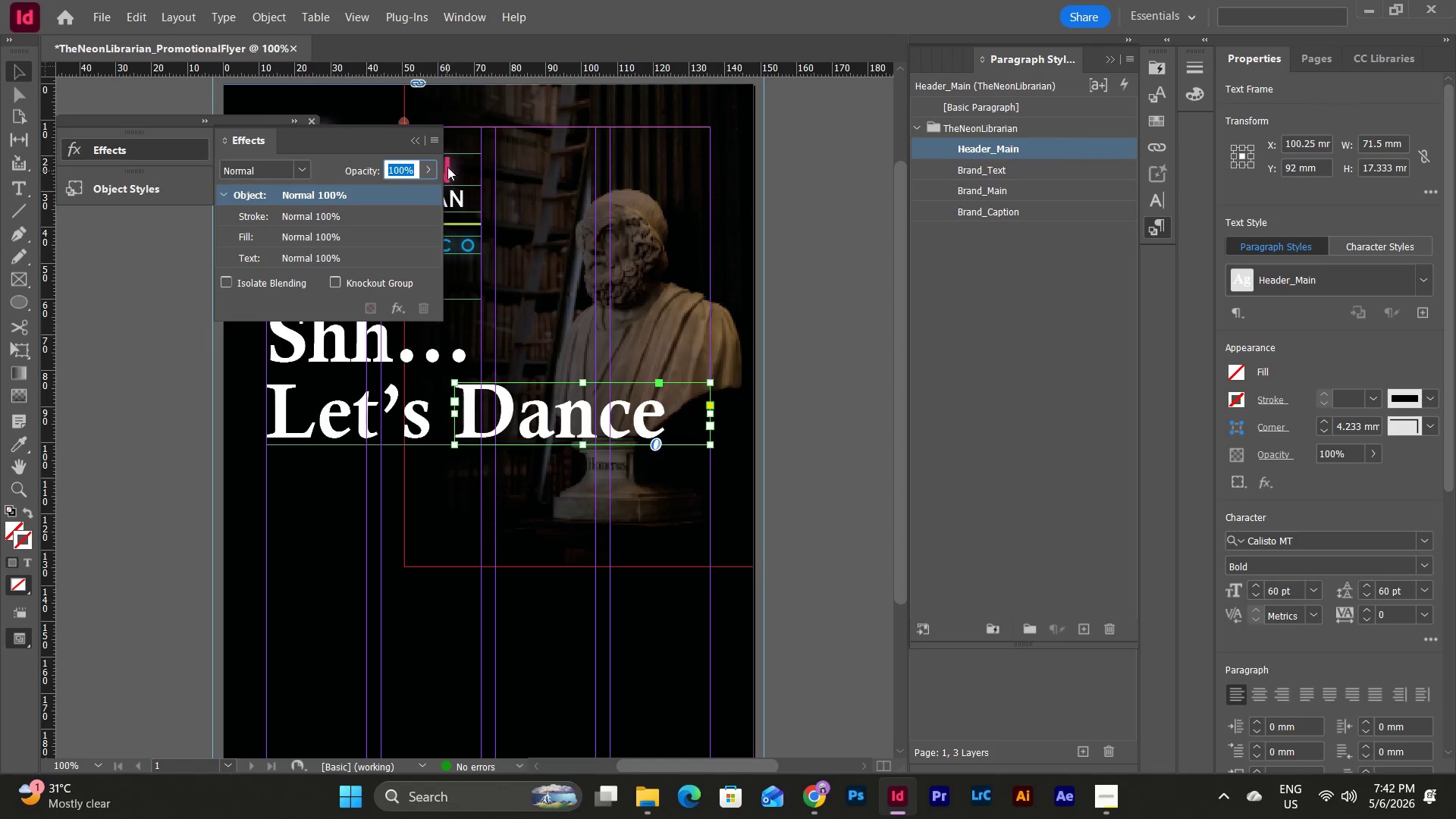 
left_click([432, 143])
 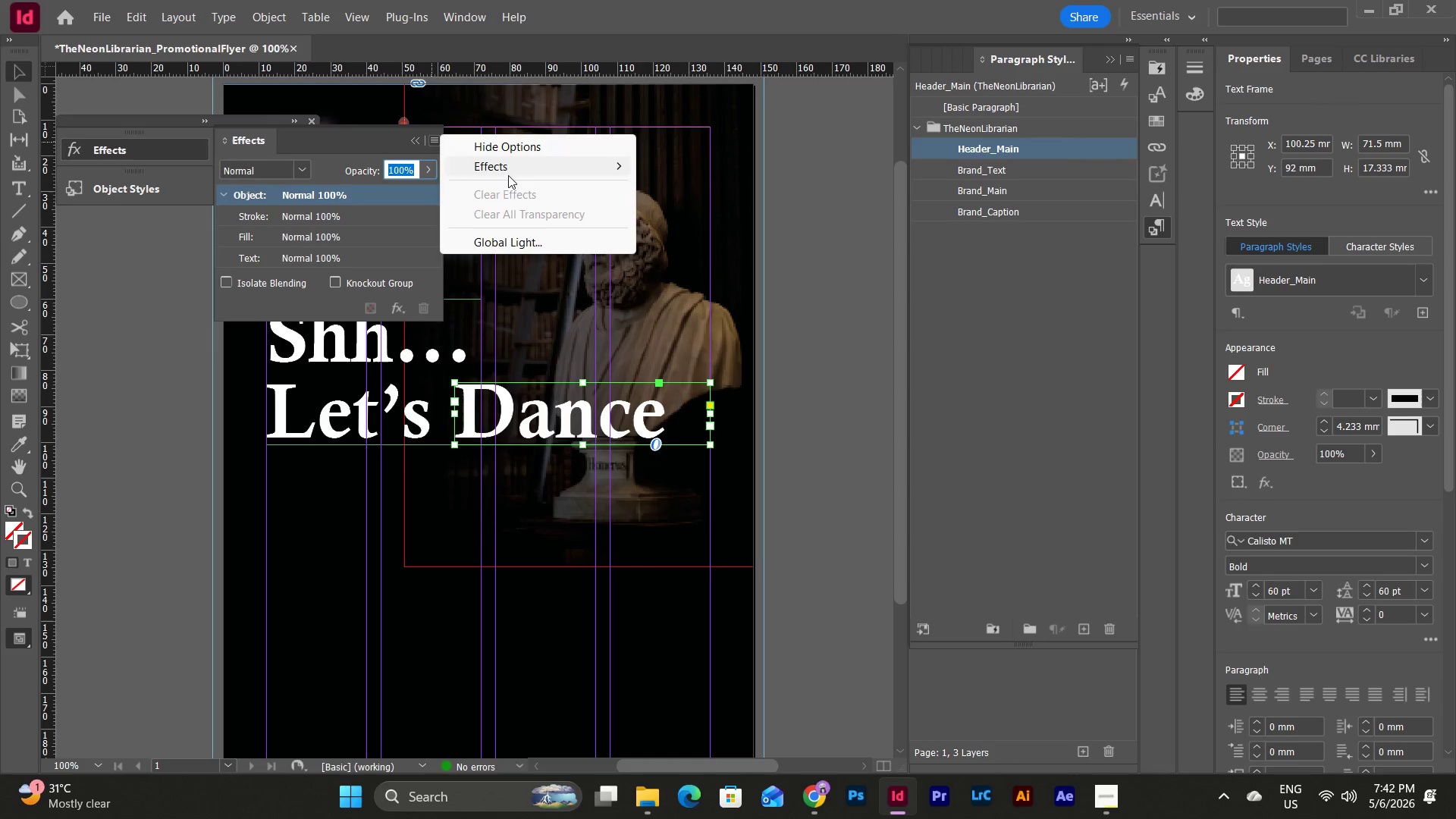 
left_click([527, 169])
 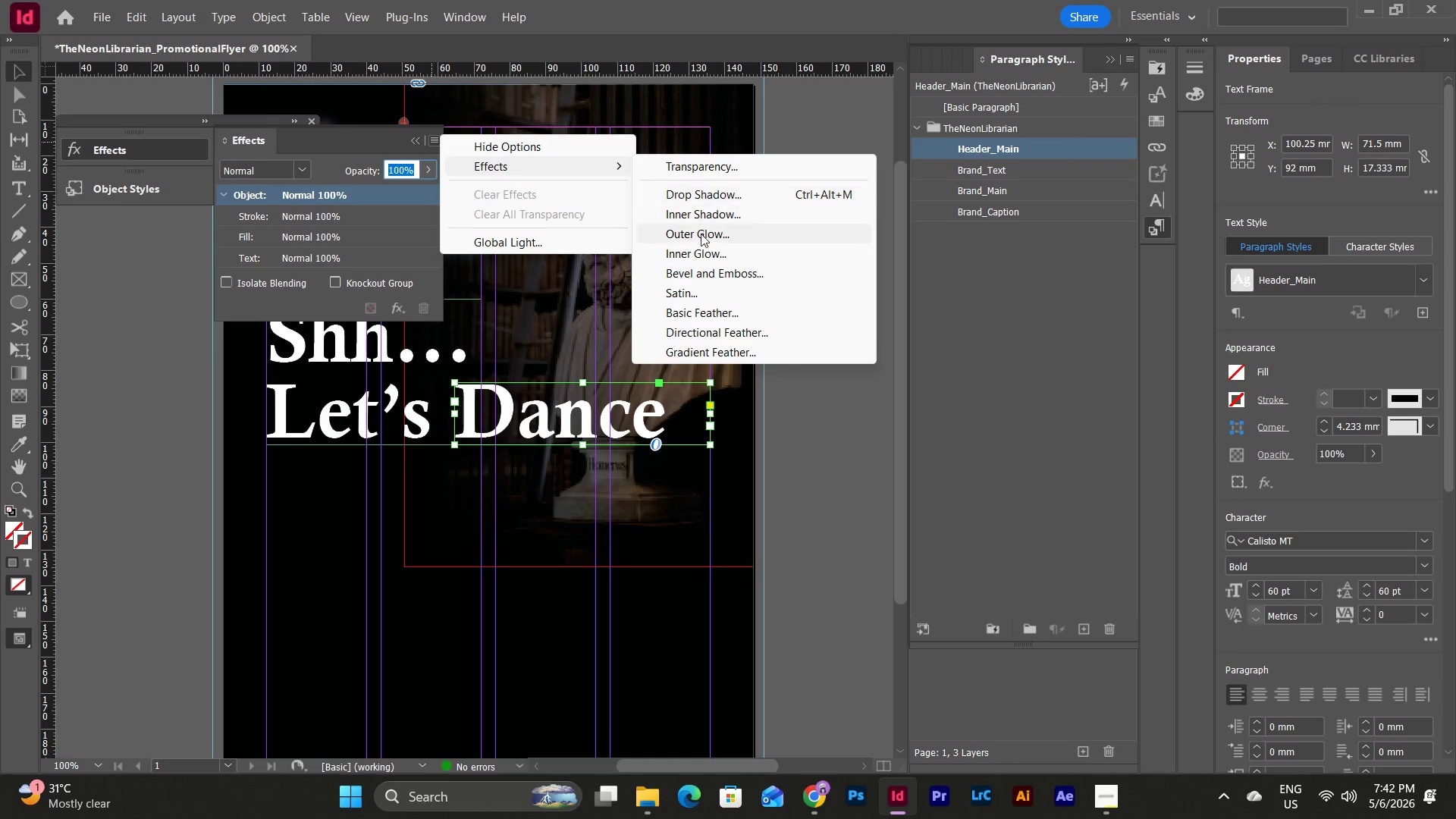 
left_click([701, 240])
 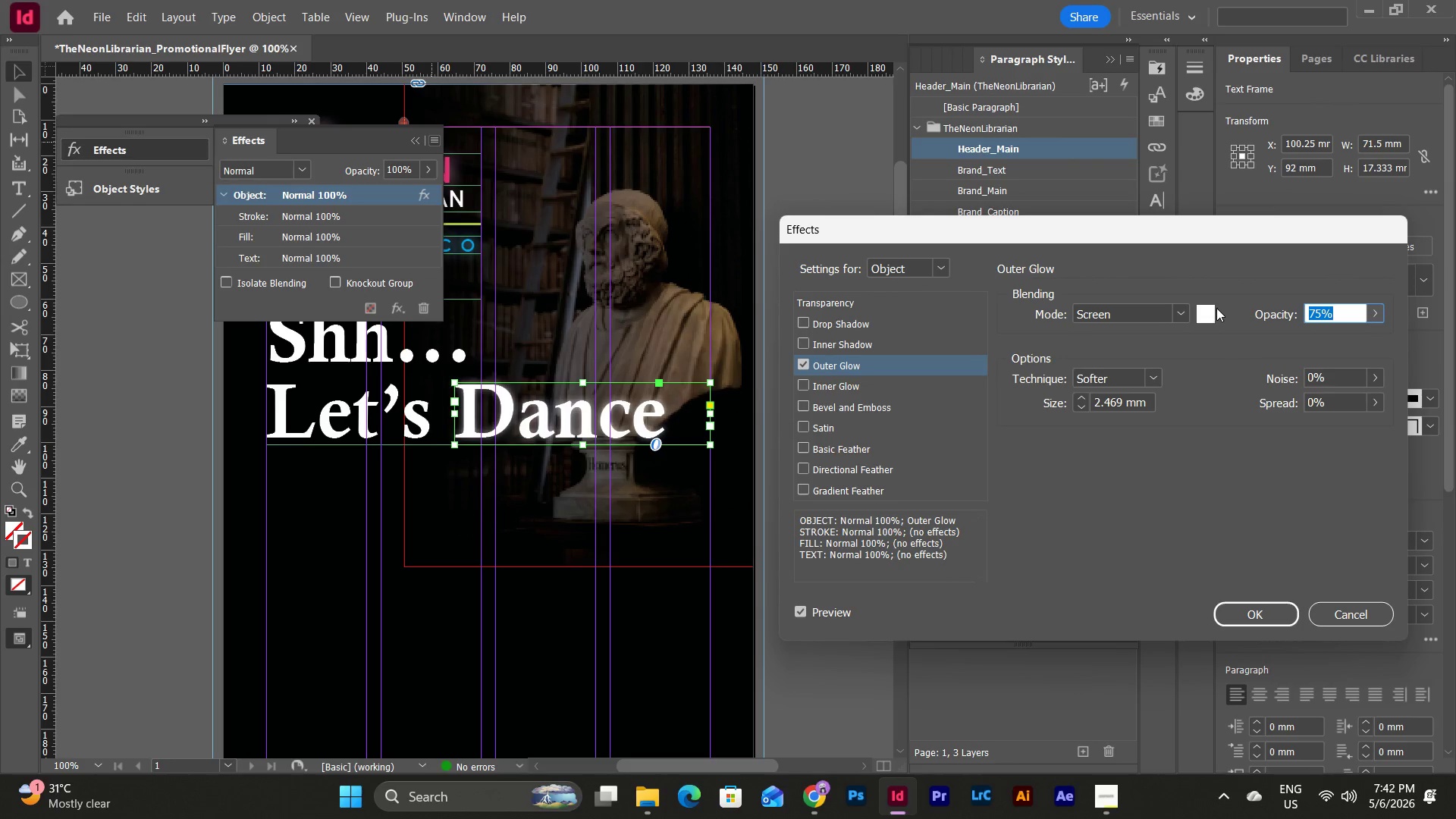 
left_click([1210, 312])
 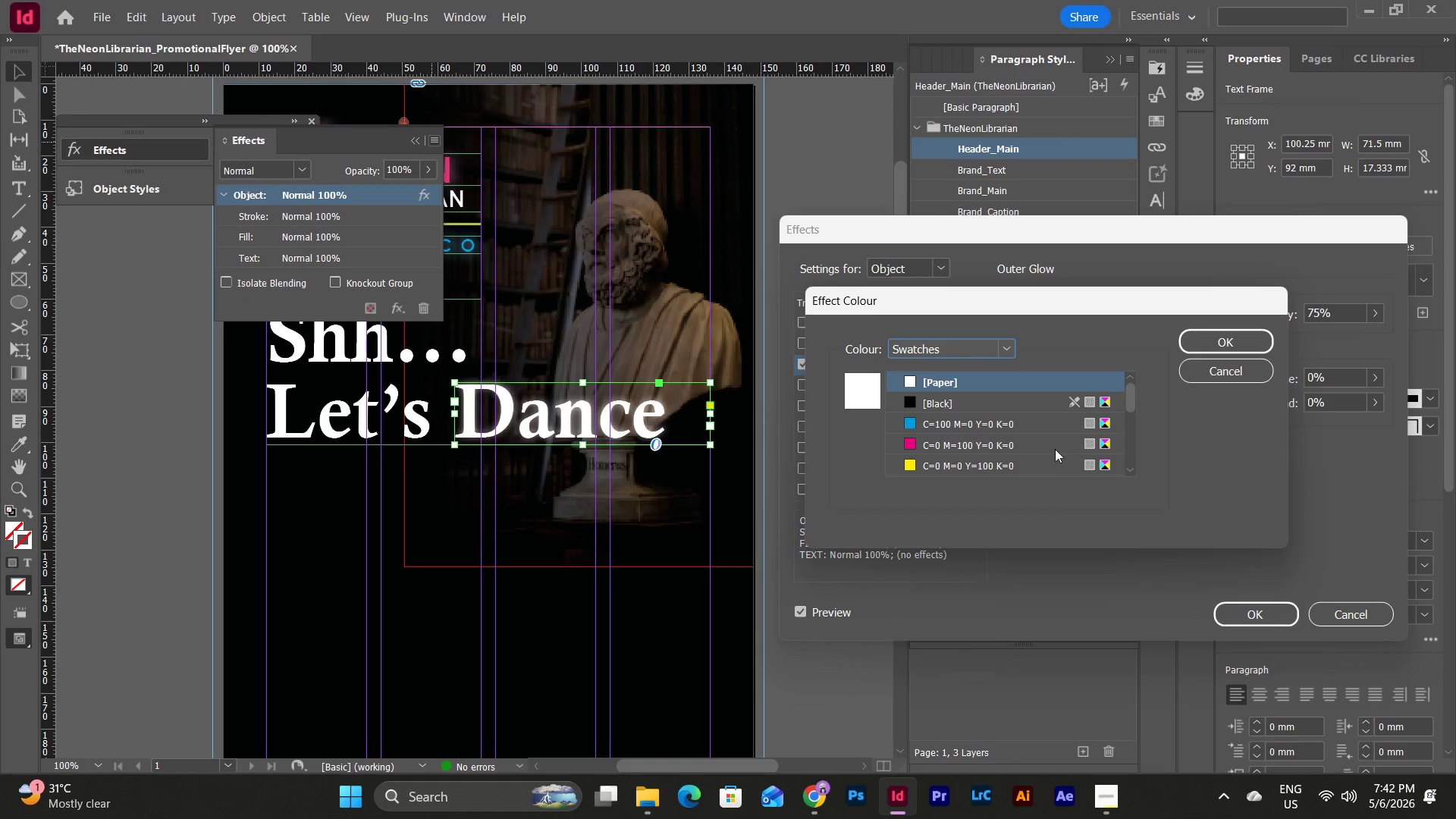 
scroll: coordinate [1007, 447], scroll_direction: down, amount: 10.0
 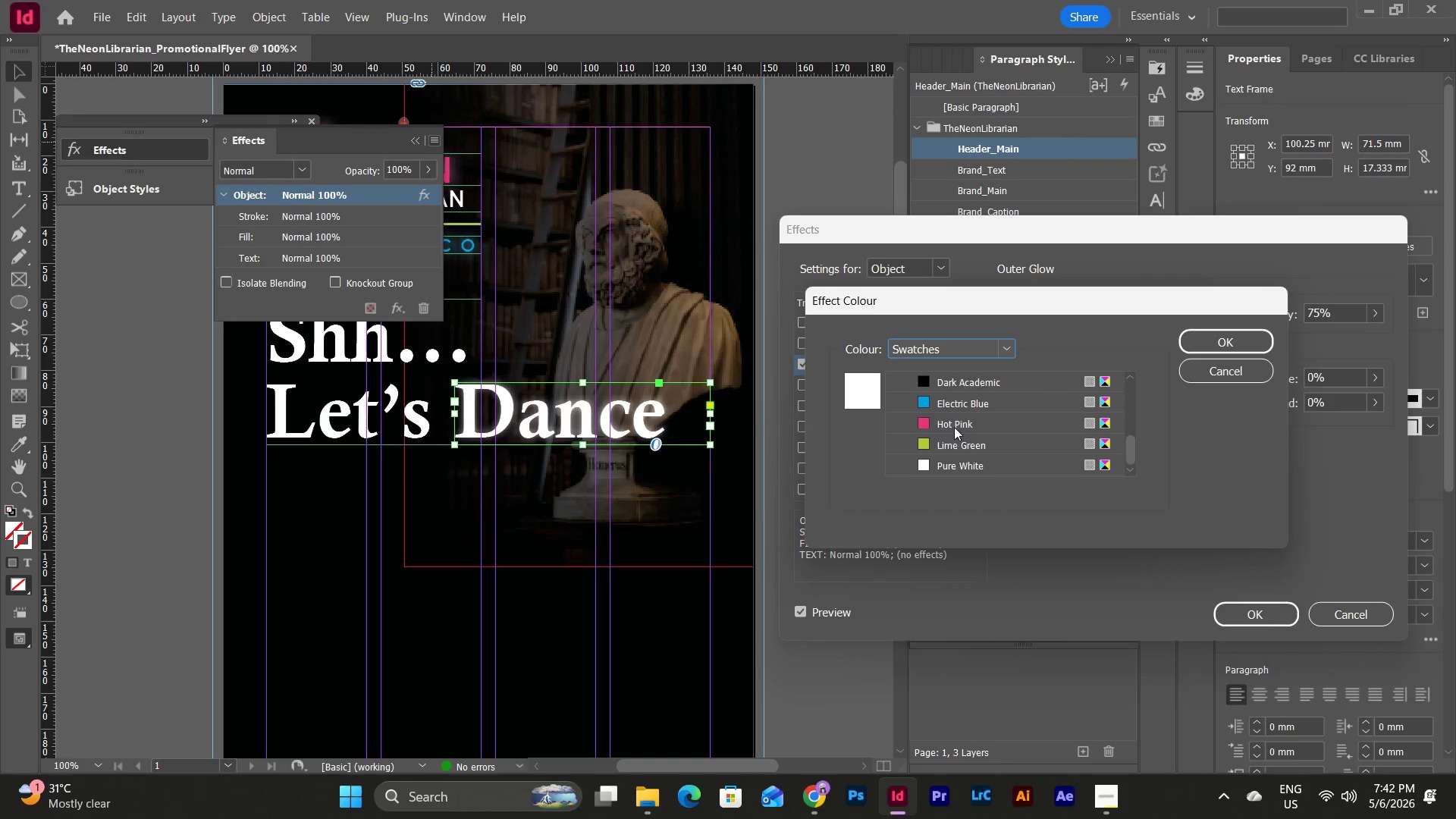 
left_click([956, 416])
 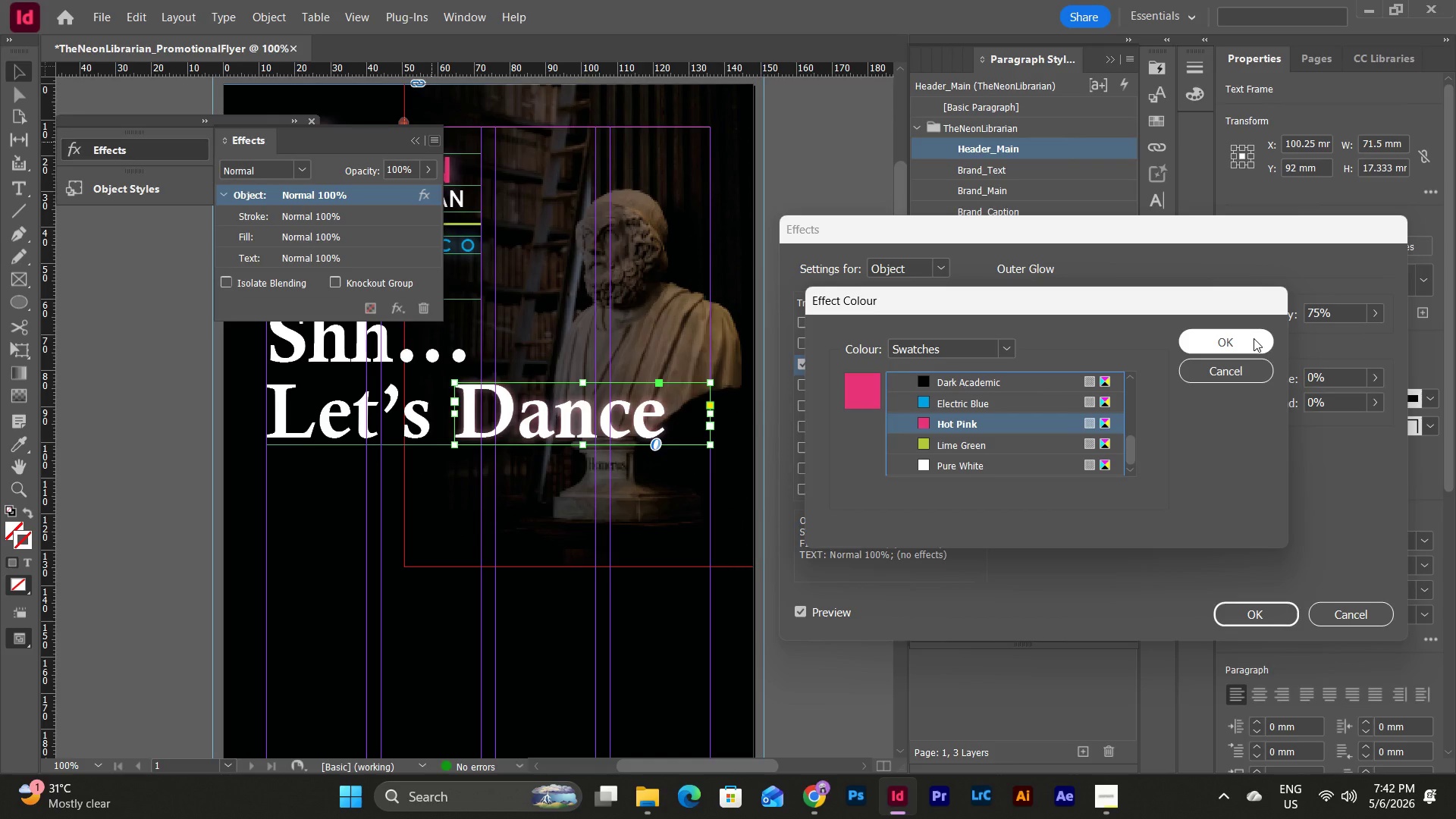 
left_click([1254, 338])
 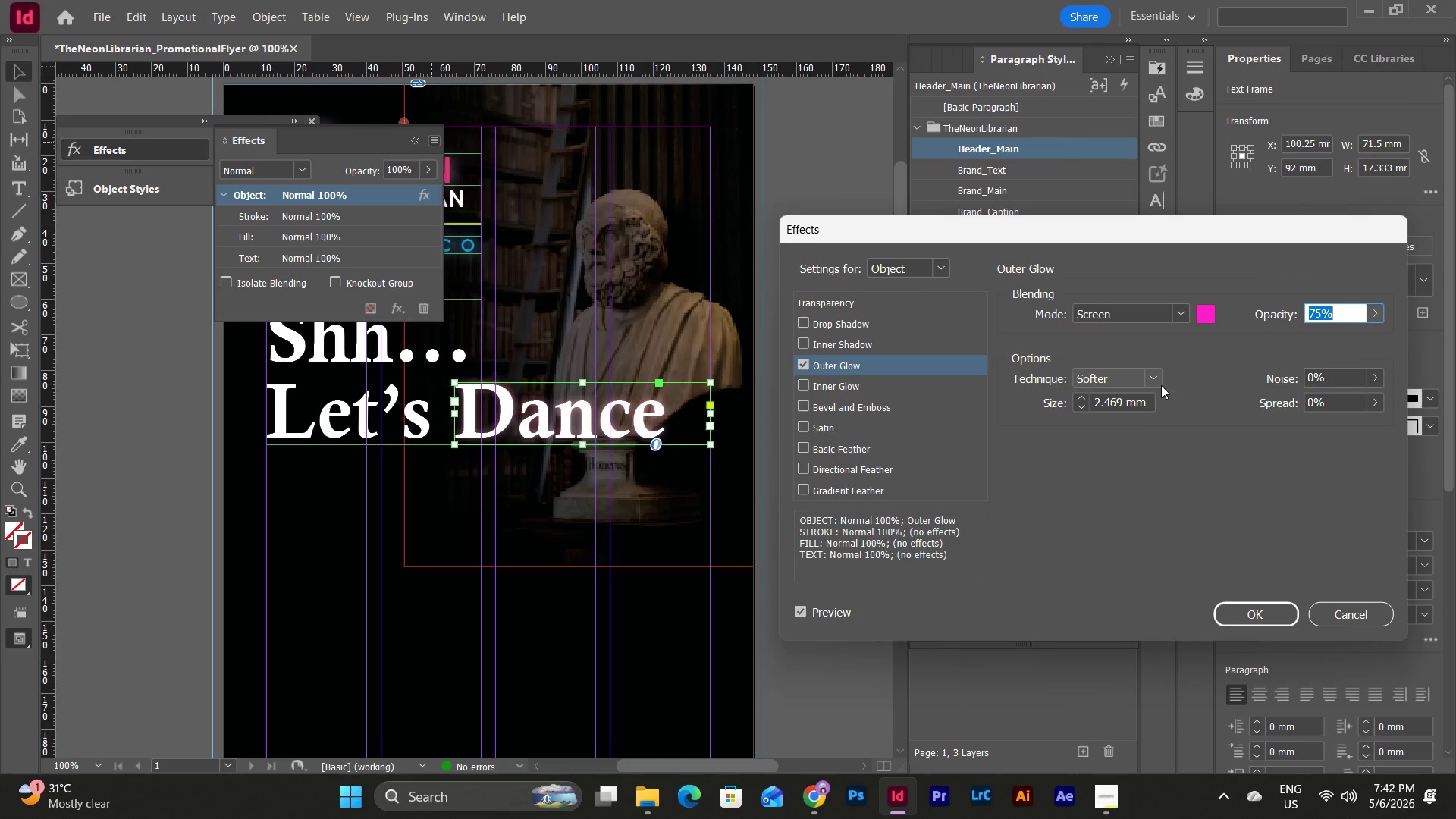 
left_click([1152, 396])
 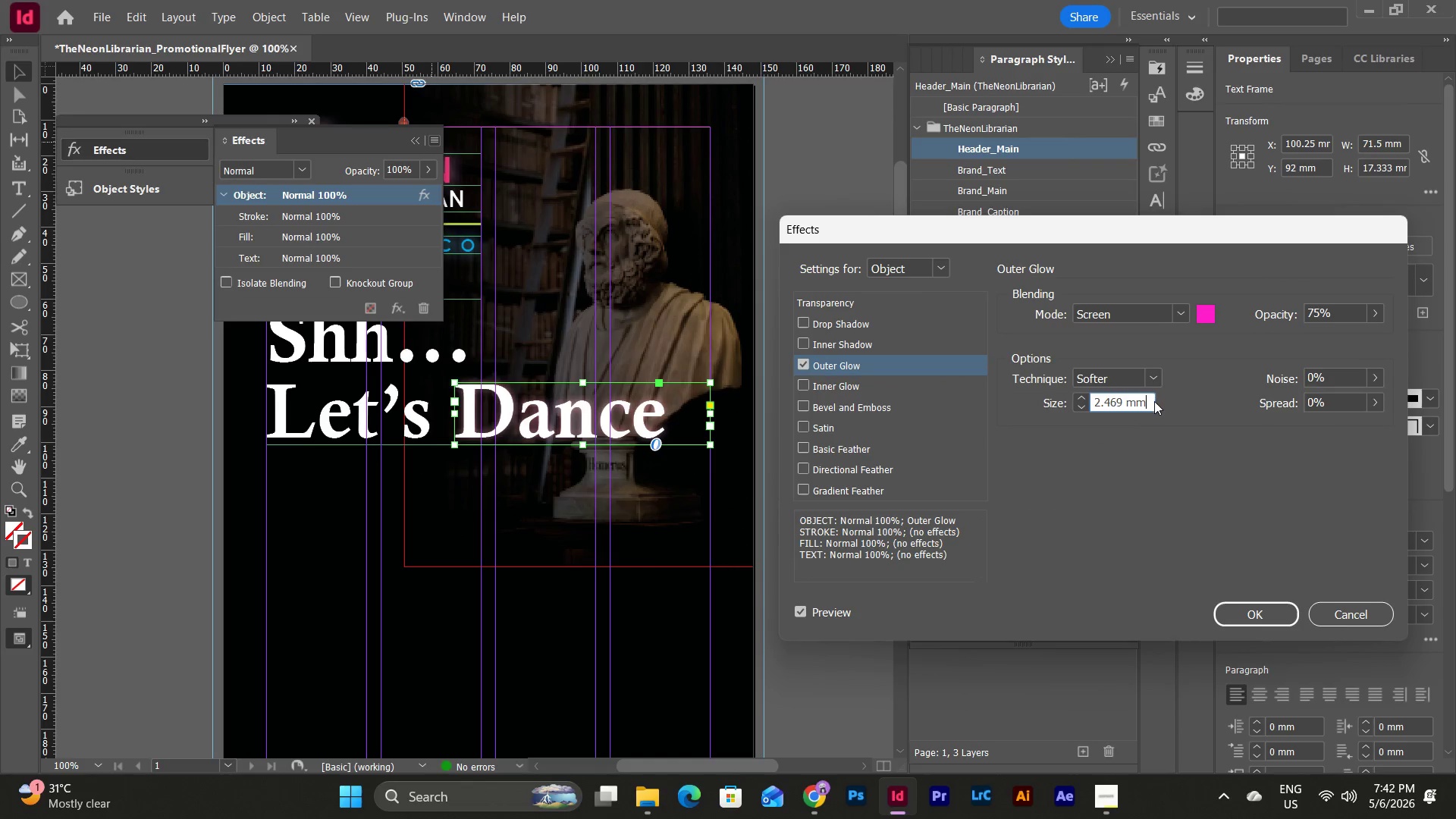 
left_click_drag(start_coordinate=[1154, 401], to_coordinate=[1051, 407])
 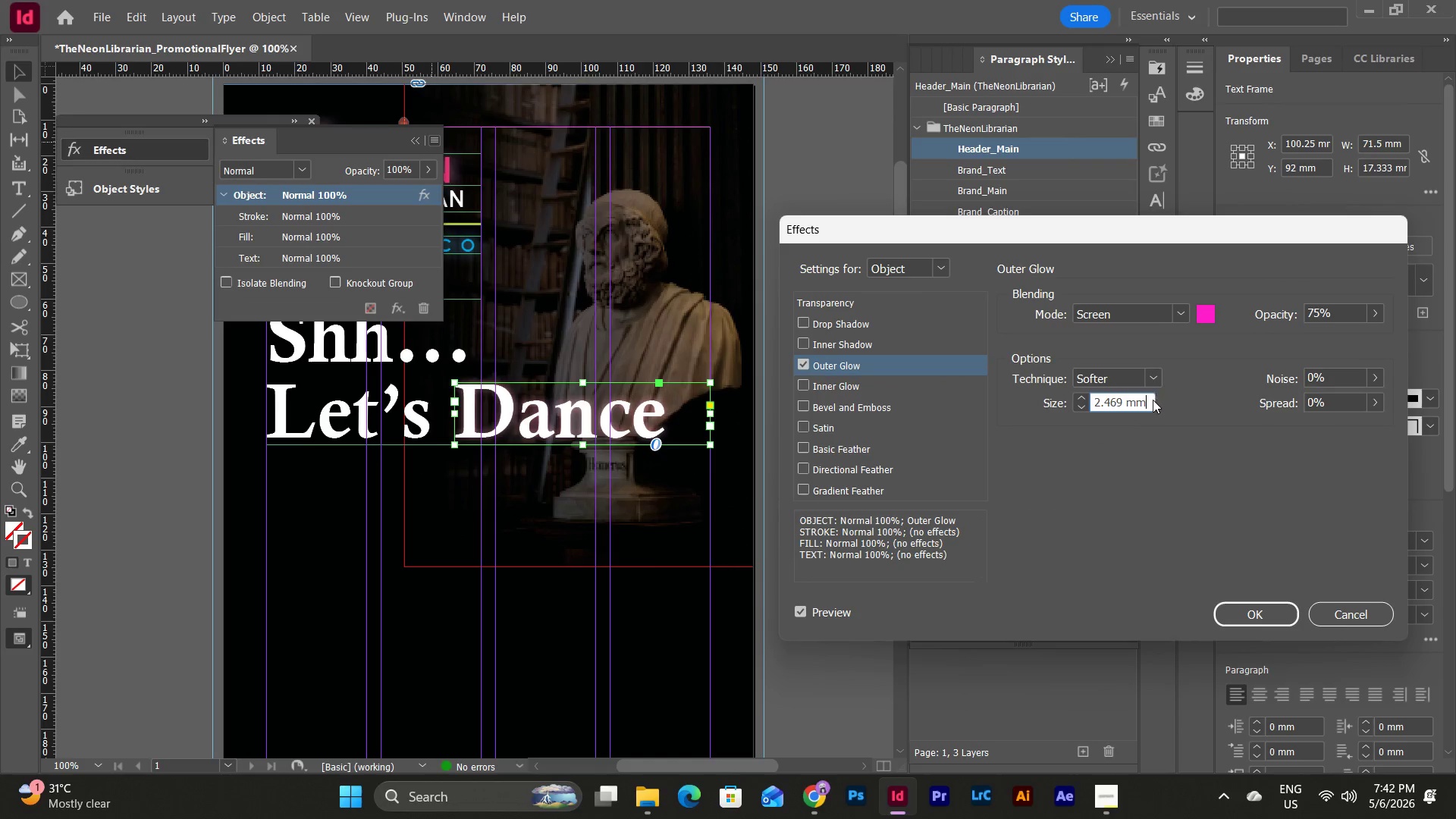 
left_click_drag(start_coordinate=[1148, 400], to_coordinate=[1029, 403])
 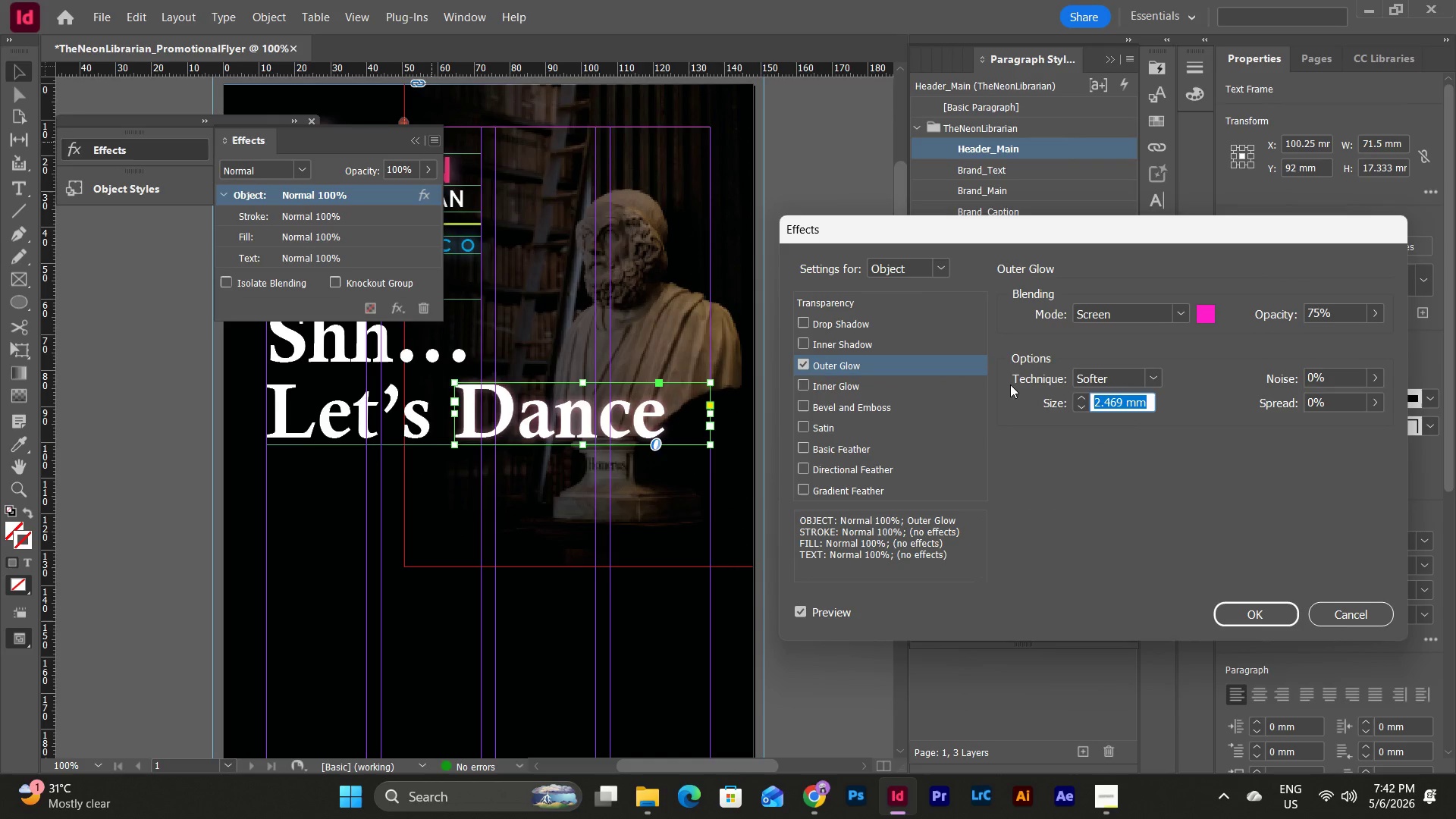 
key(Numpad5)
 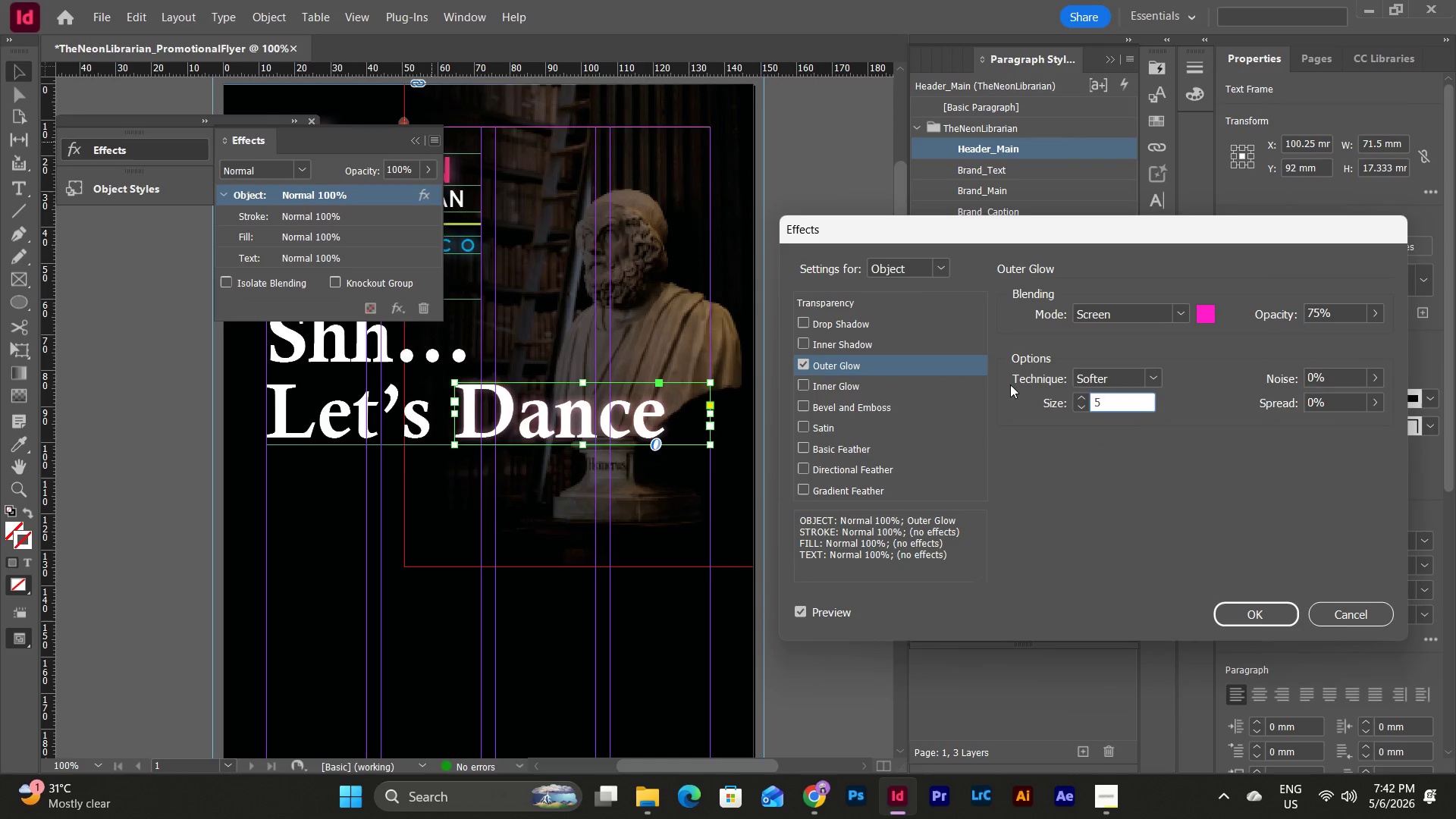 
key(Tab)
 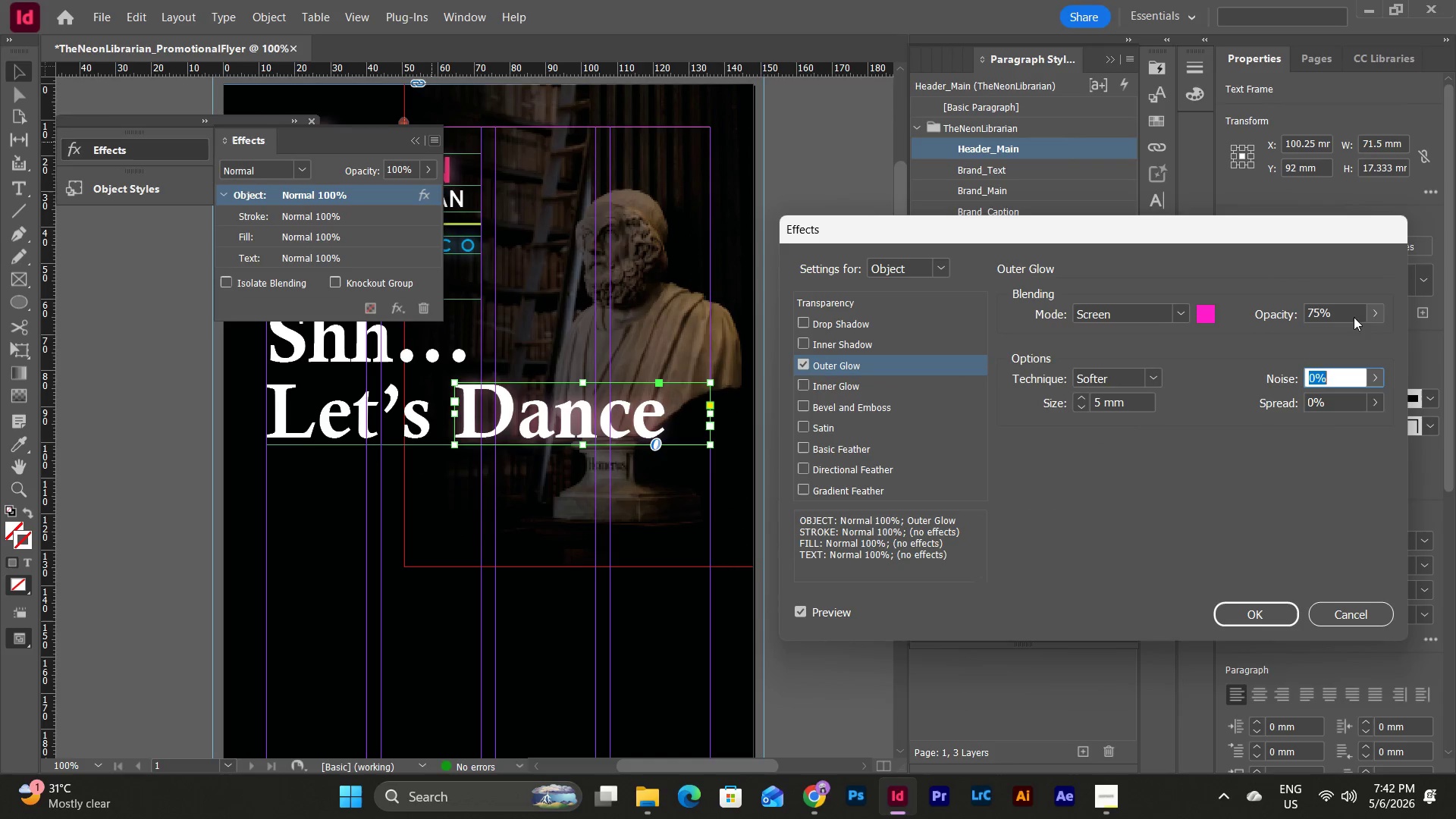 
left_click([1373, 312])
 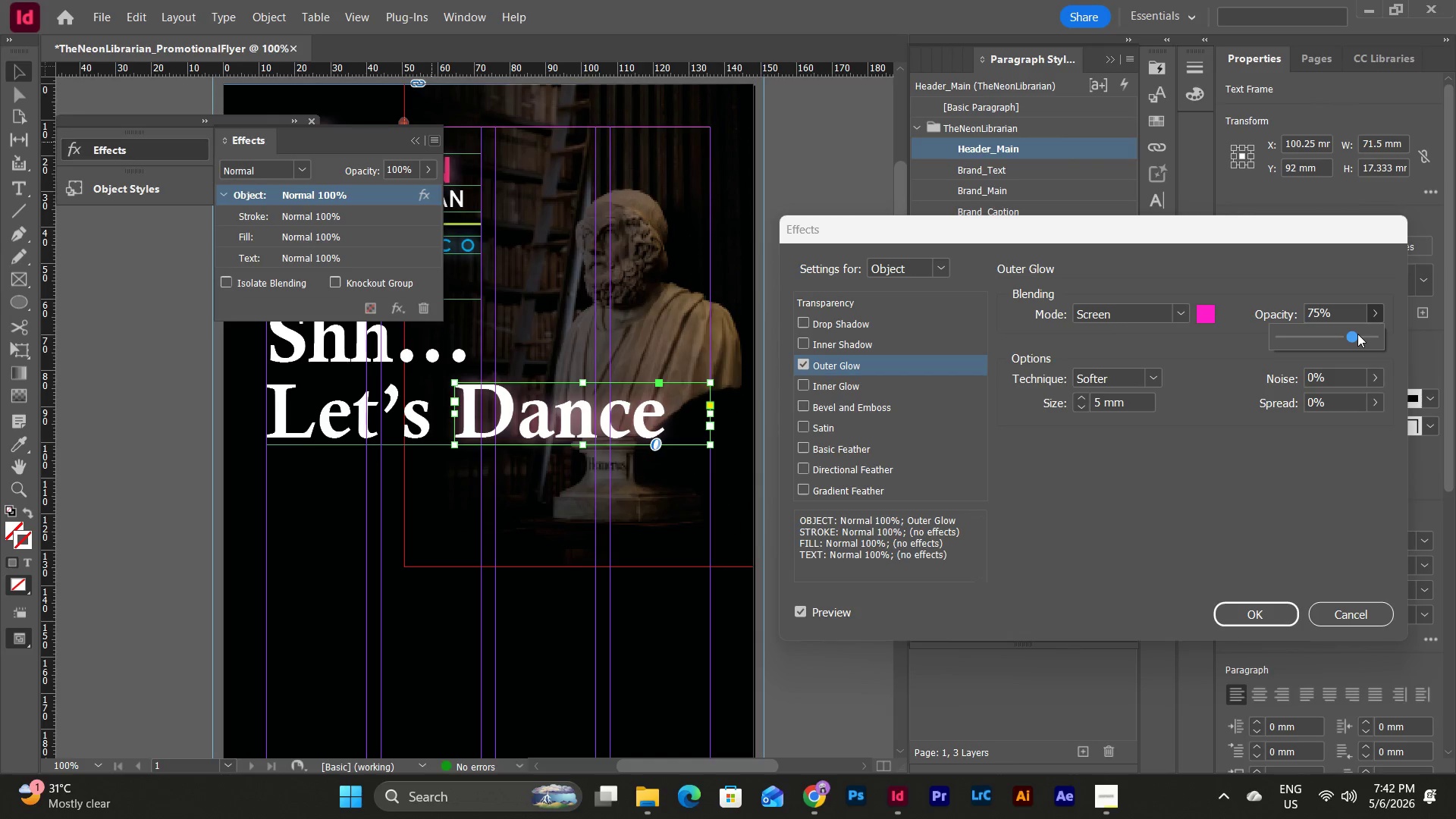 
left_click_drag(start_coordinate=[1357, 334], to_coordinate=[1389, 334])
 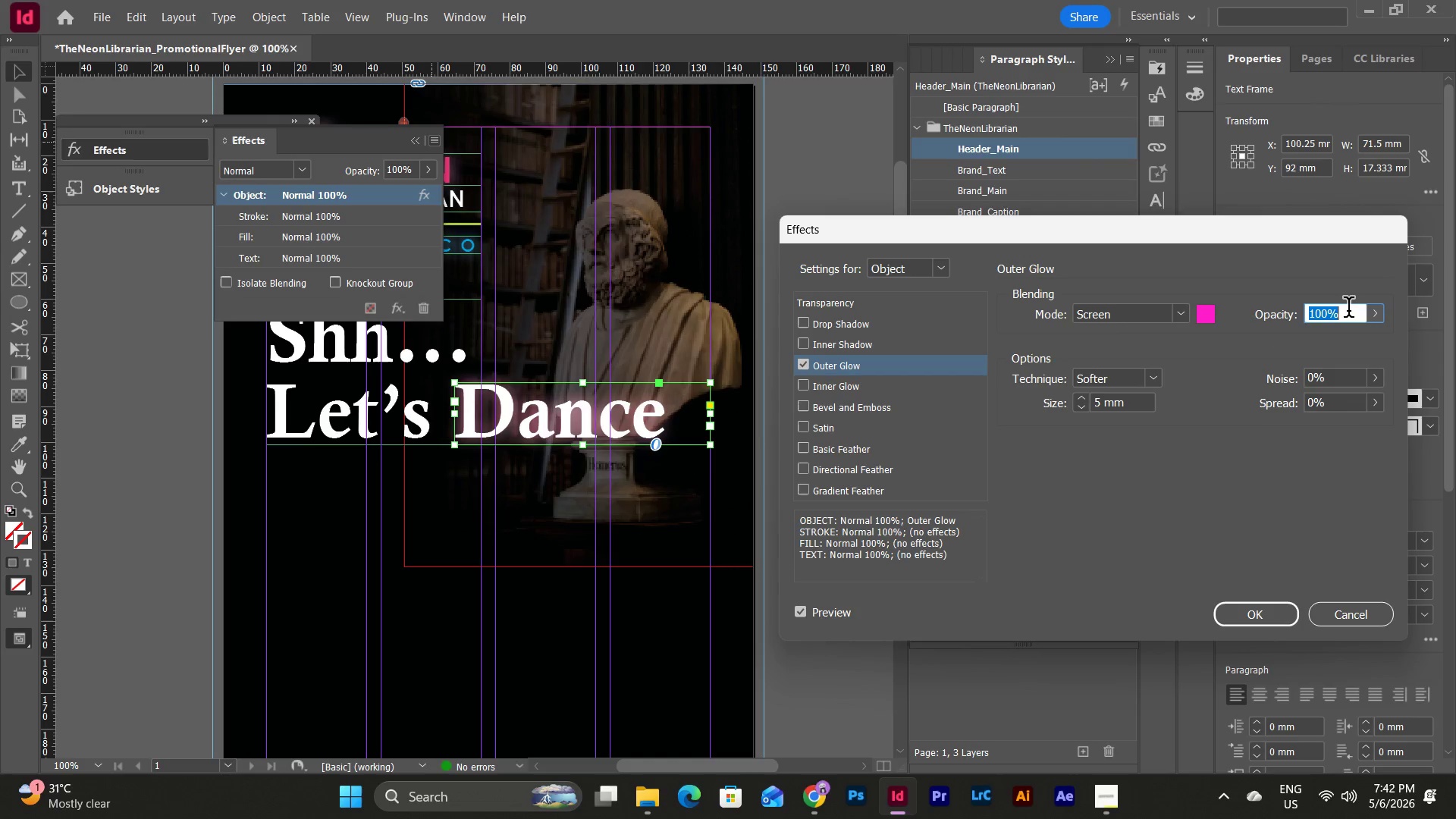 
double_click([1348, 310])
 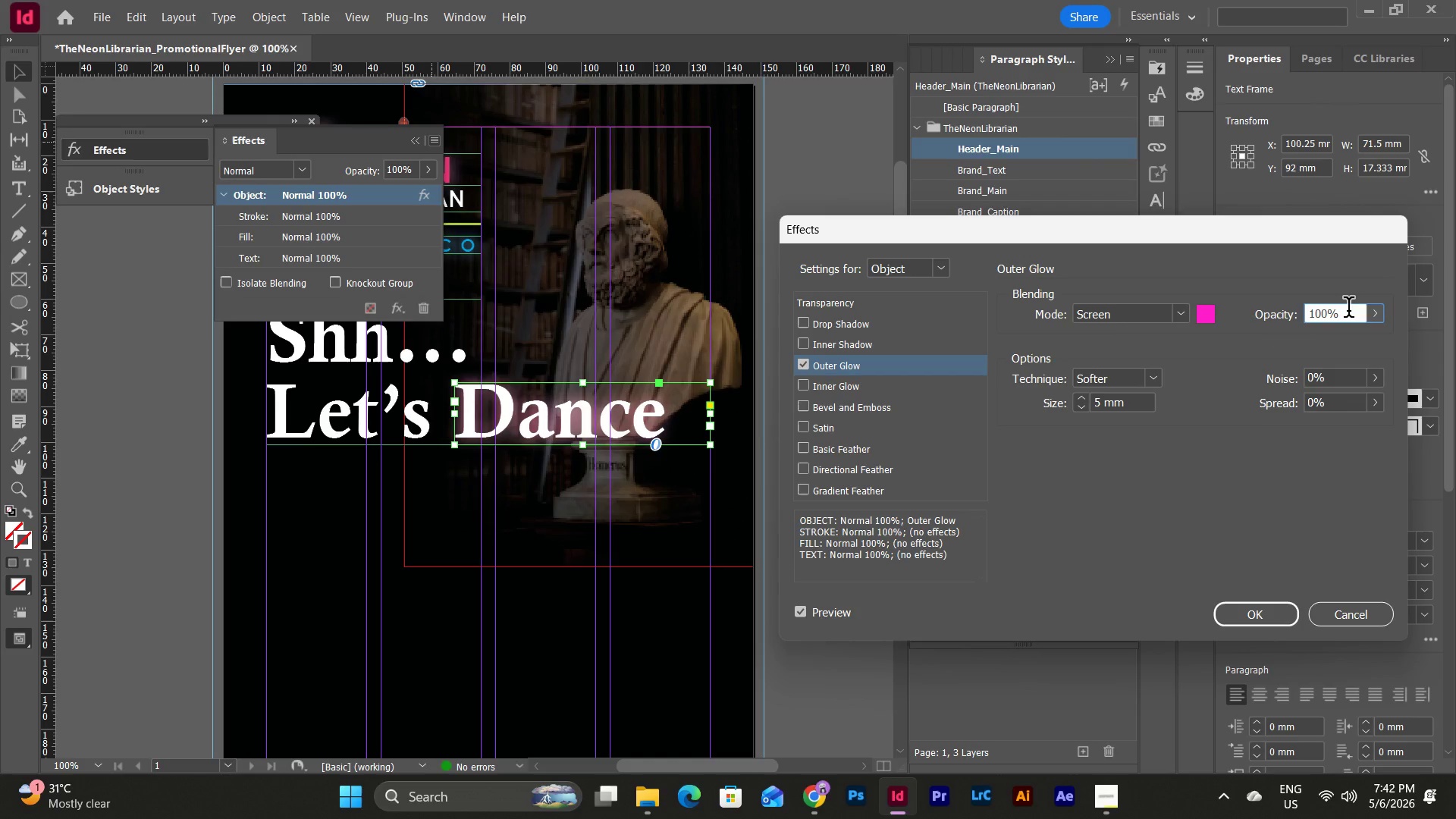 
left_click_drag(start_coordinate=[1348, 310], to_coordinate=[1261, 303])
 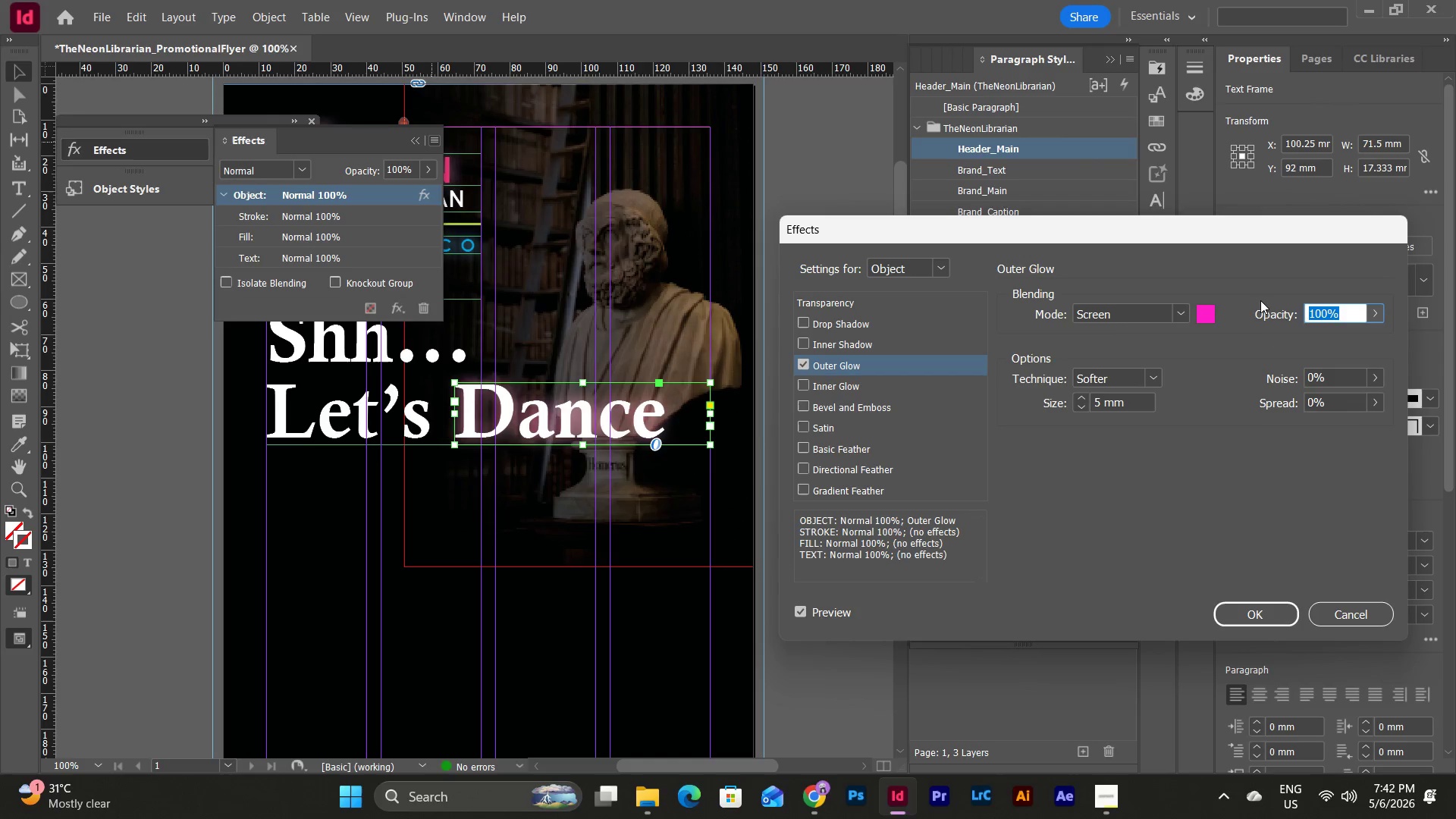 
key(Numpad7)
 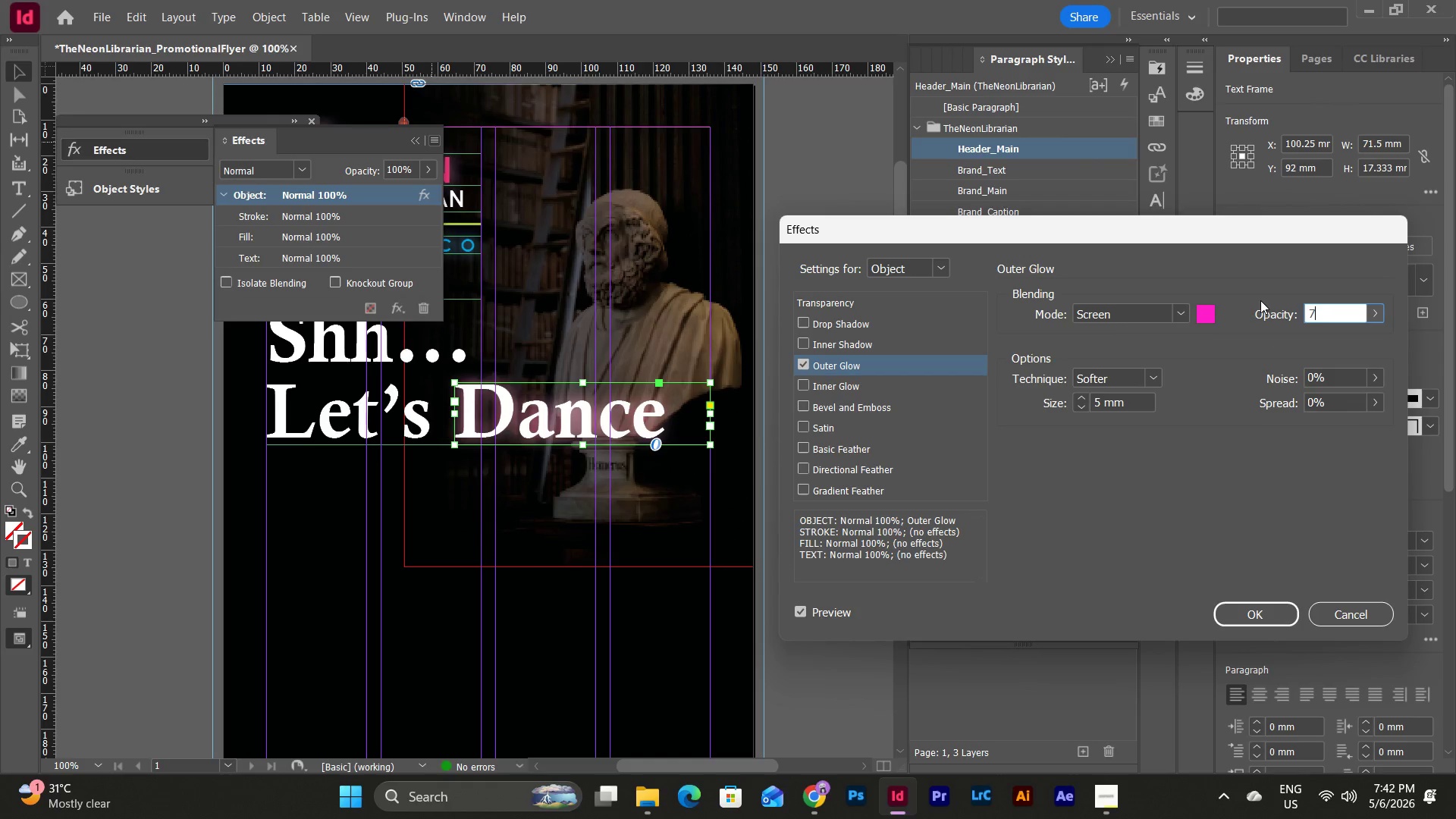 
key(Numpad5)
 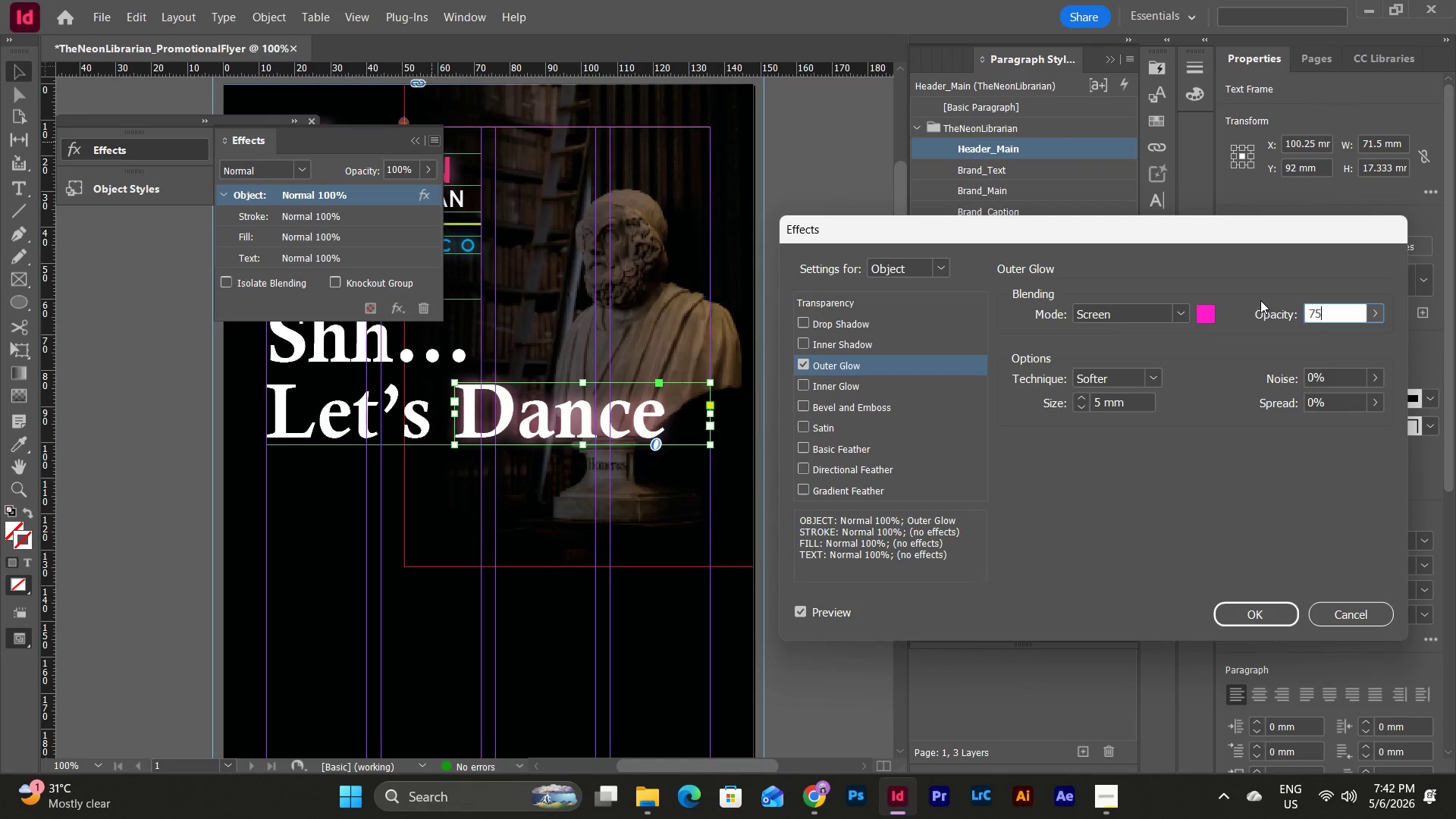 
key(Tab)
 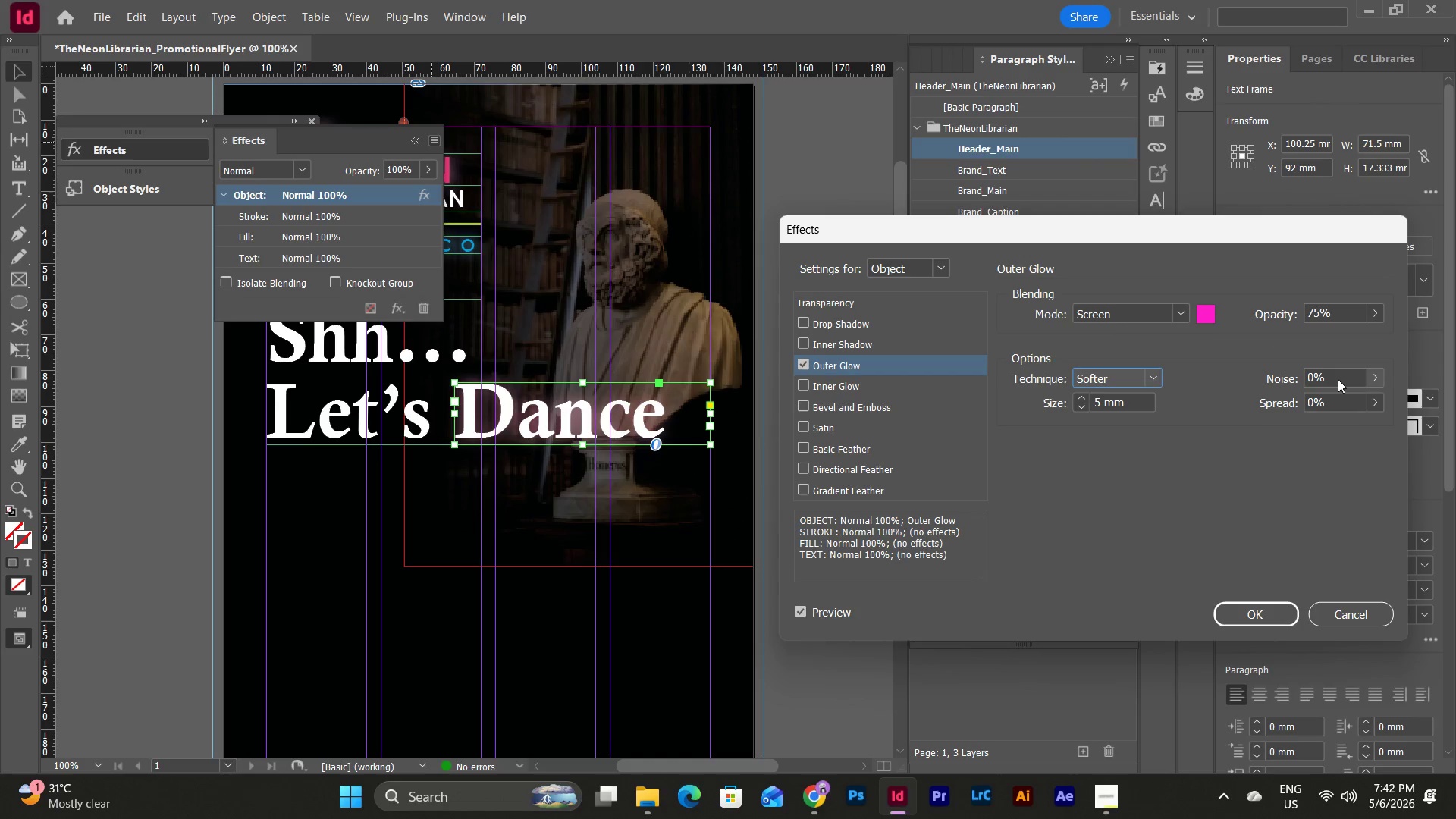 
double_click([1333, 398])
 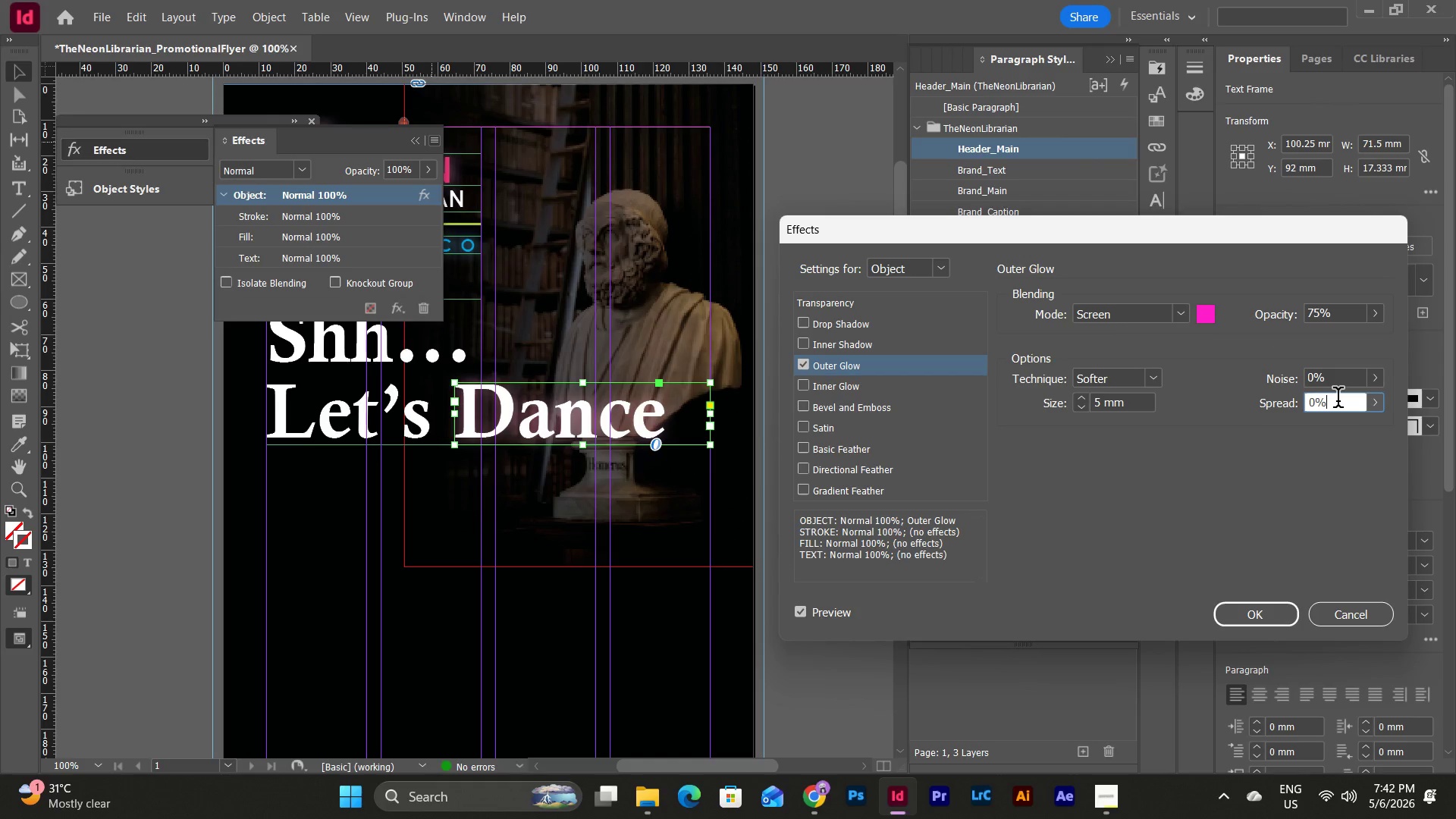 
left_click_drag(start_coordinate=[1338, 400], to_coordinate=[1261, 402])
 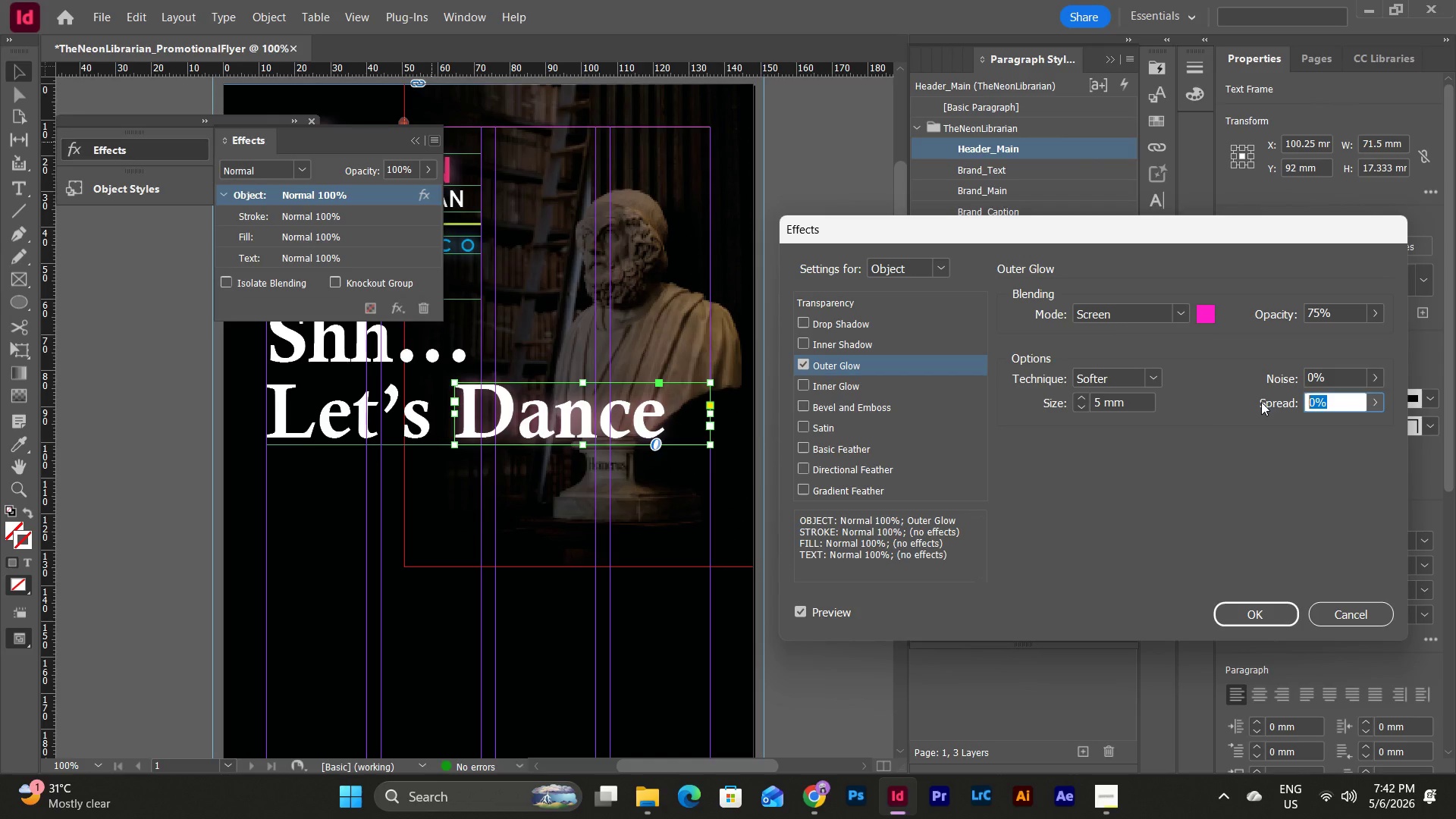 
key(Numpad1)
 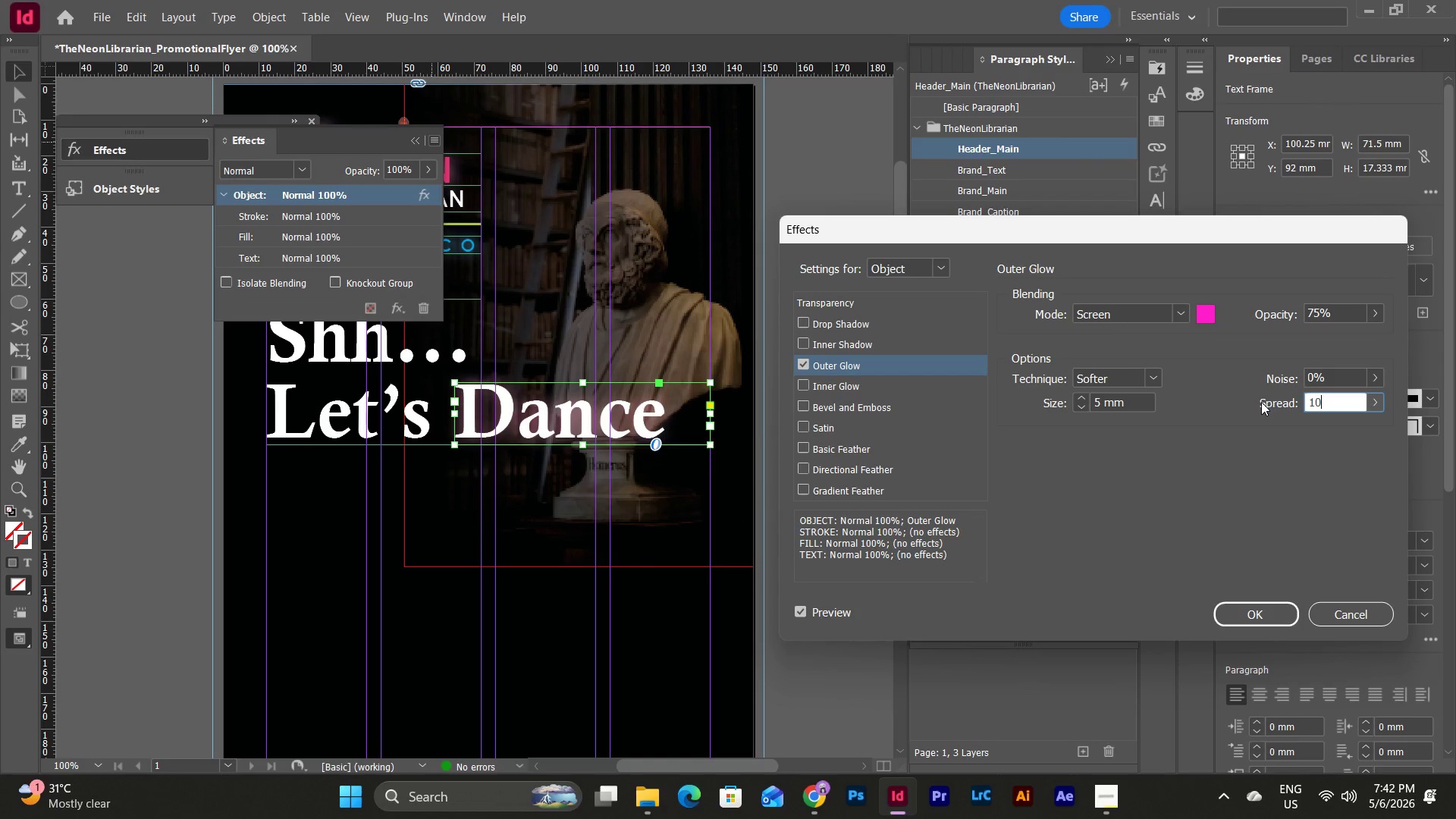 
key(Numpad0)
 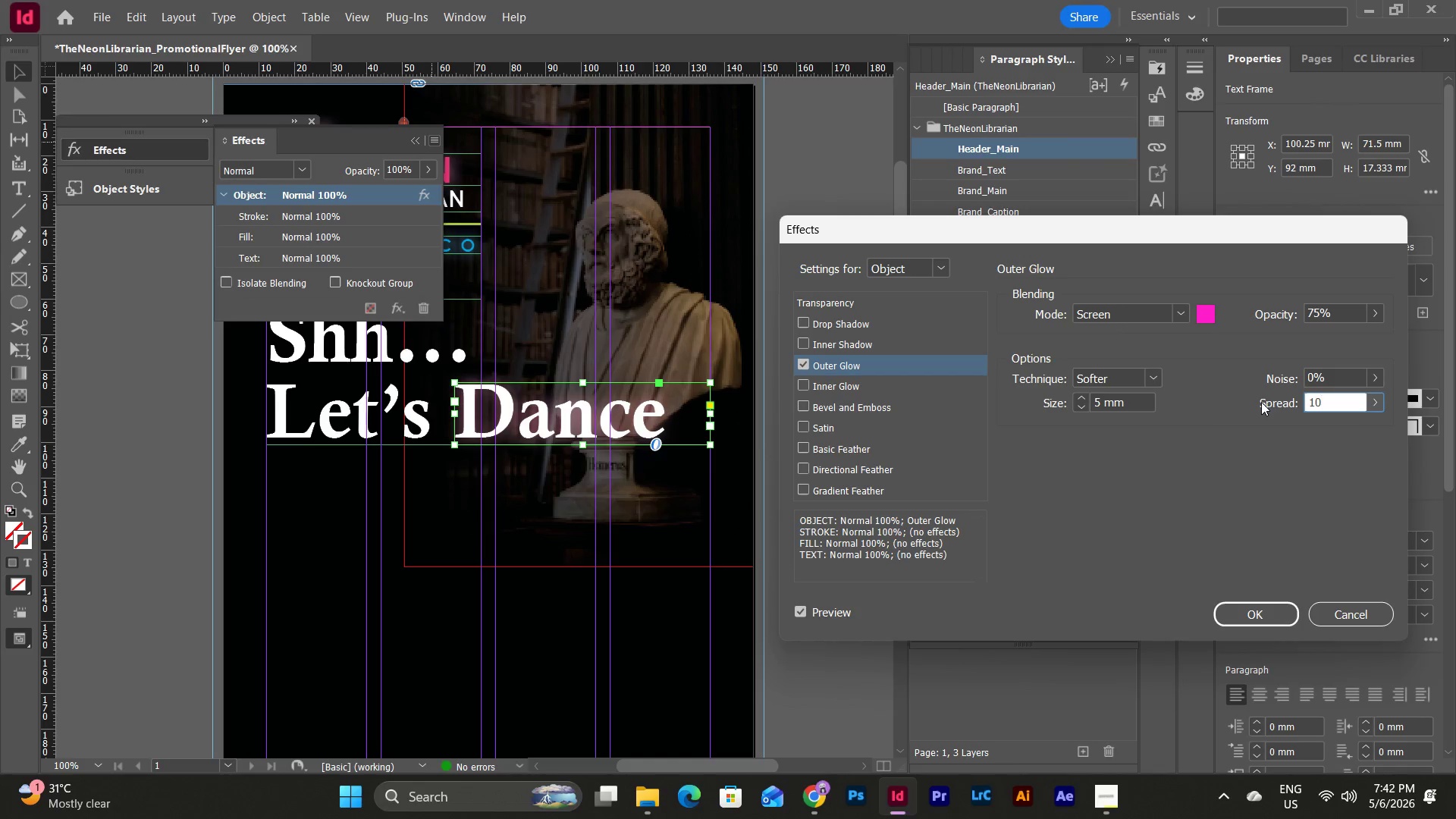 
key(Tab)
 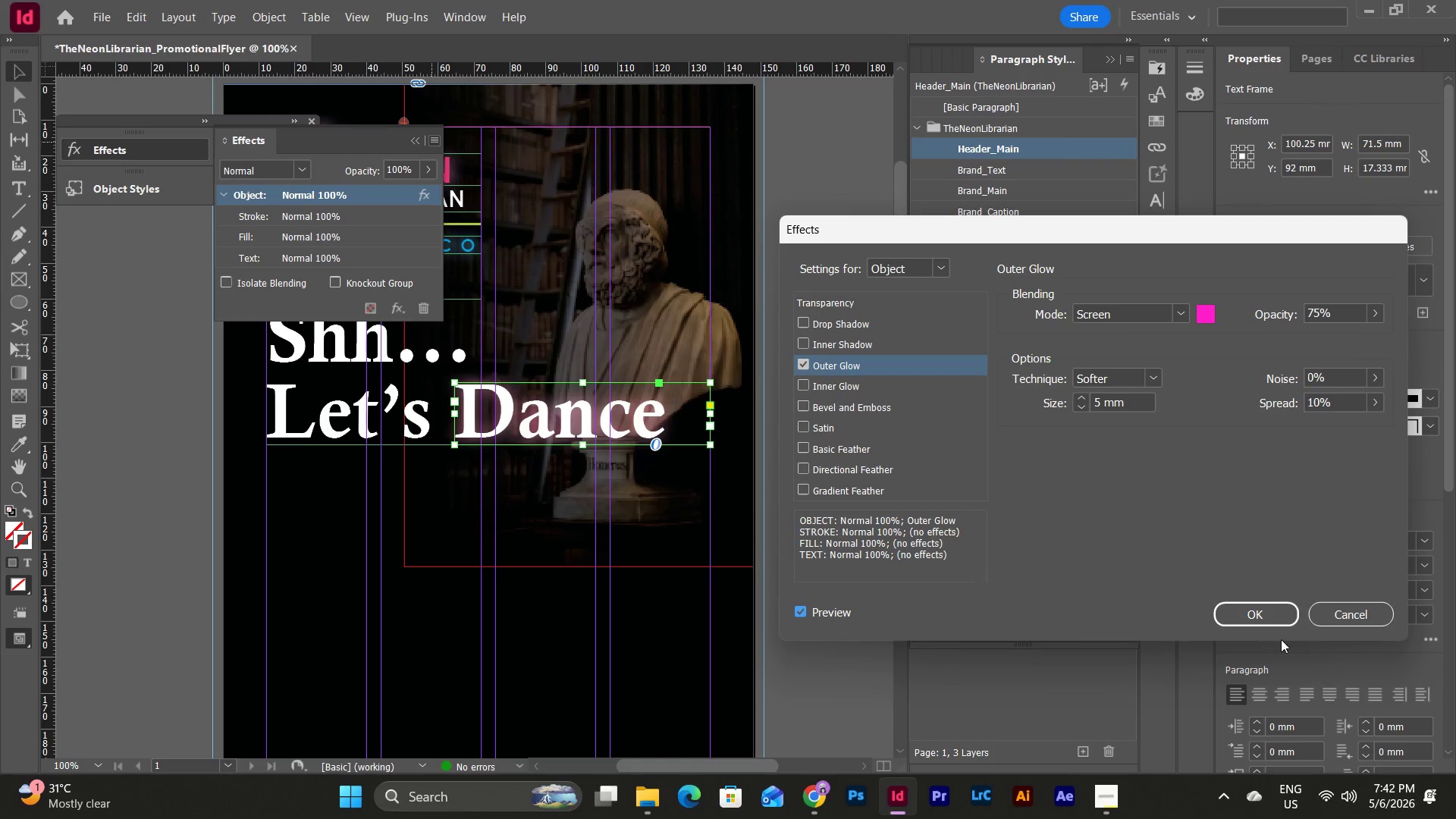 
left_click([1263, 617])
 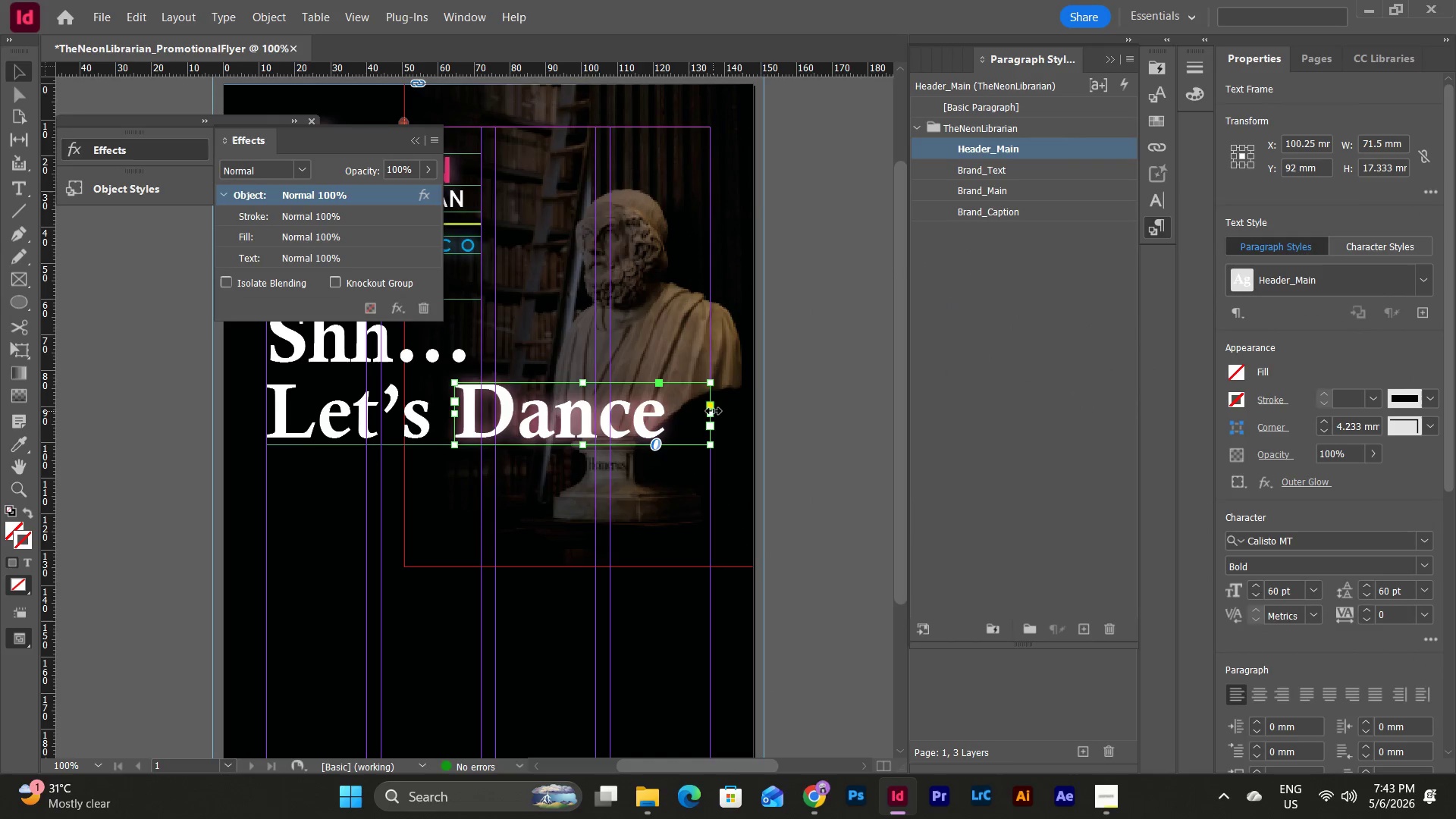 
double_click([679, 428])
 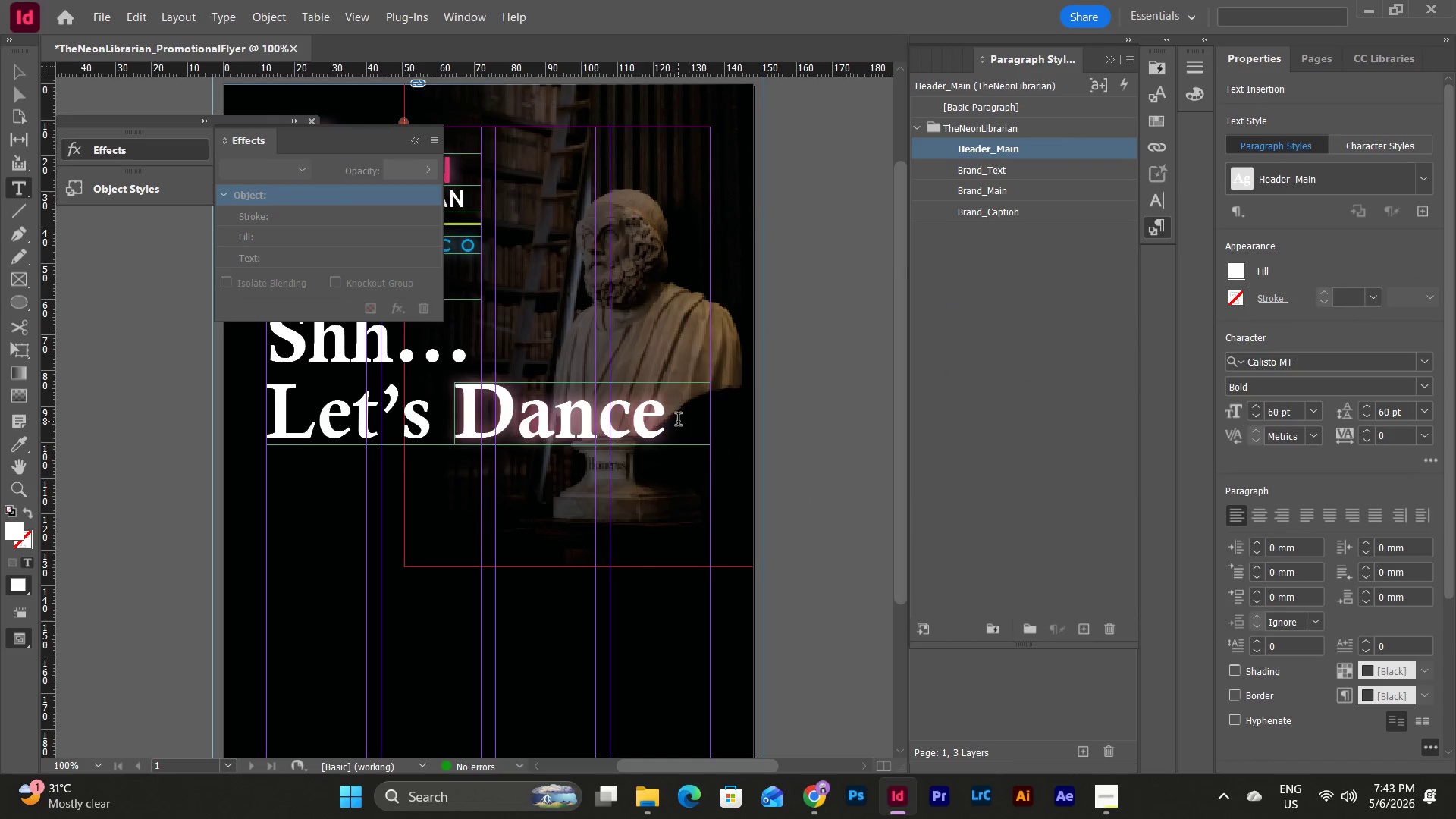 
left_click_drag(start_coordinate=[678, 421], to_coordinate=[414, 386])
 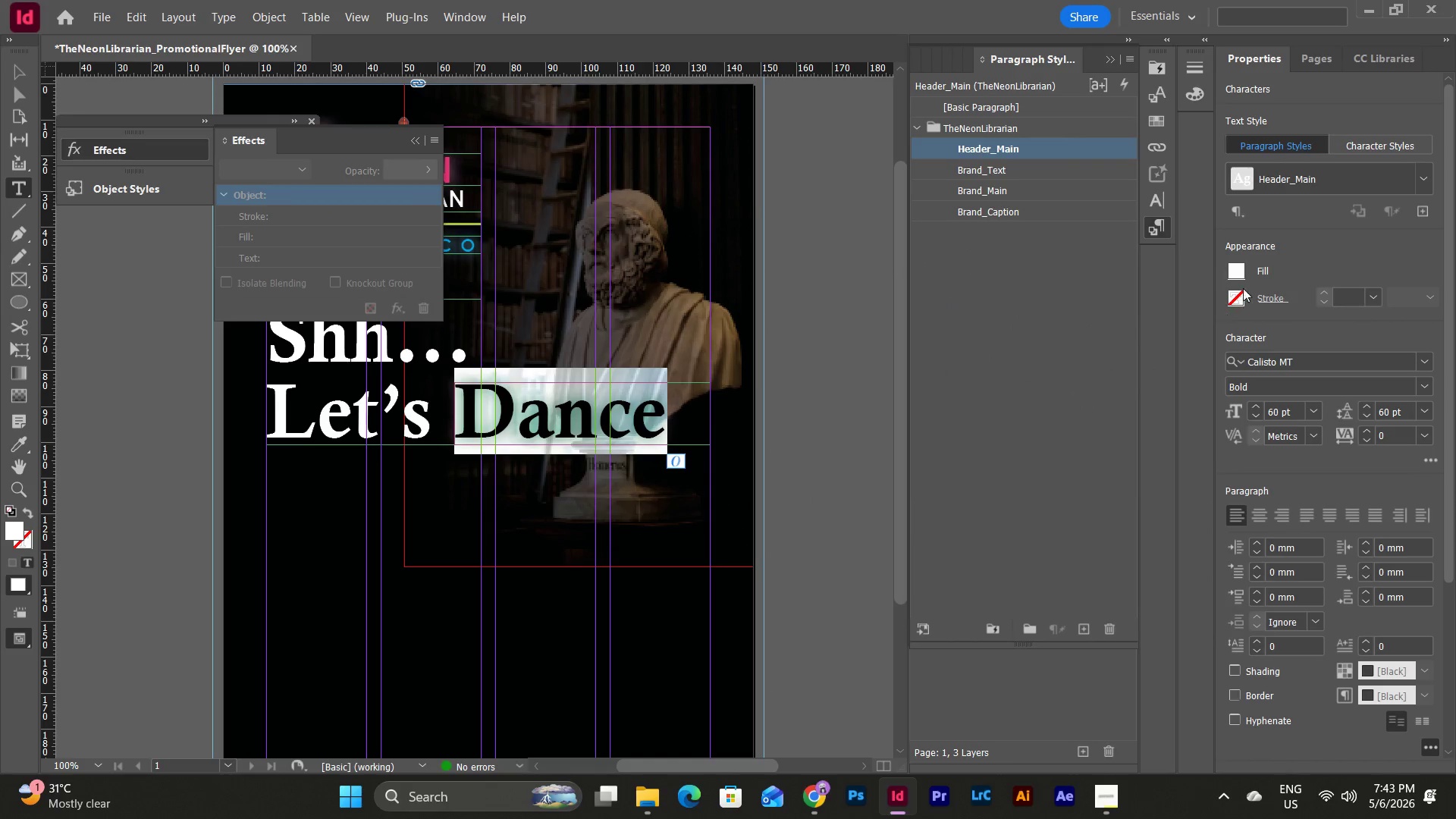 
left_click([1239, 275])
 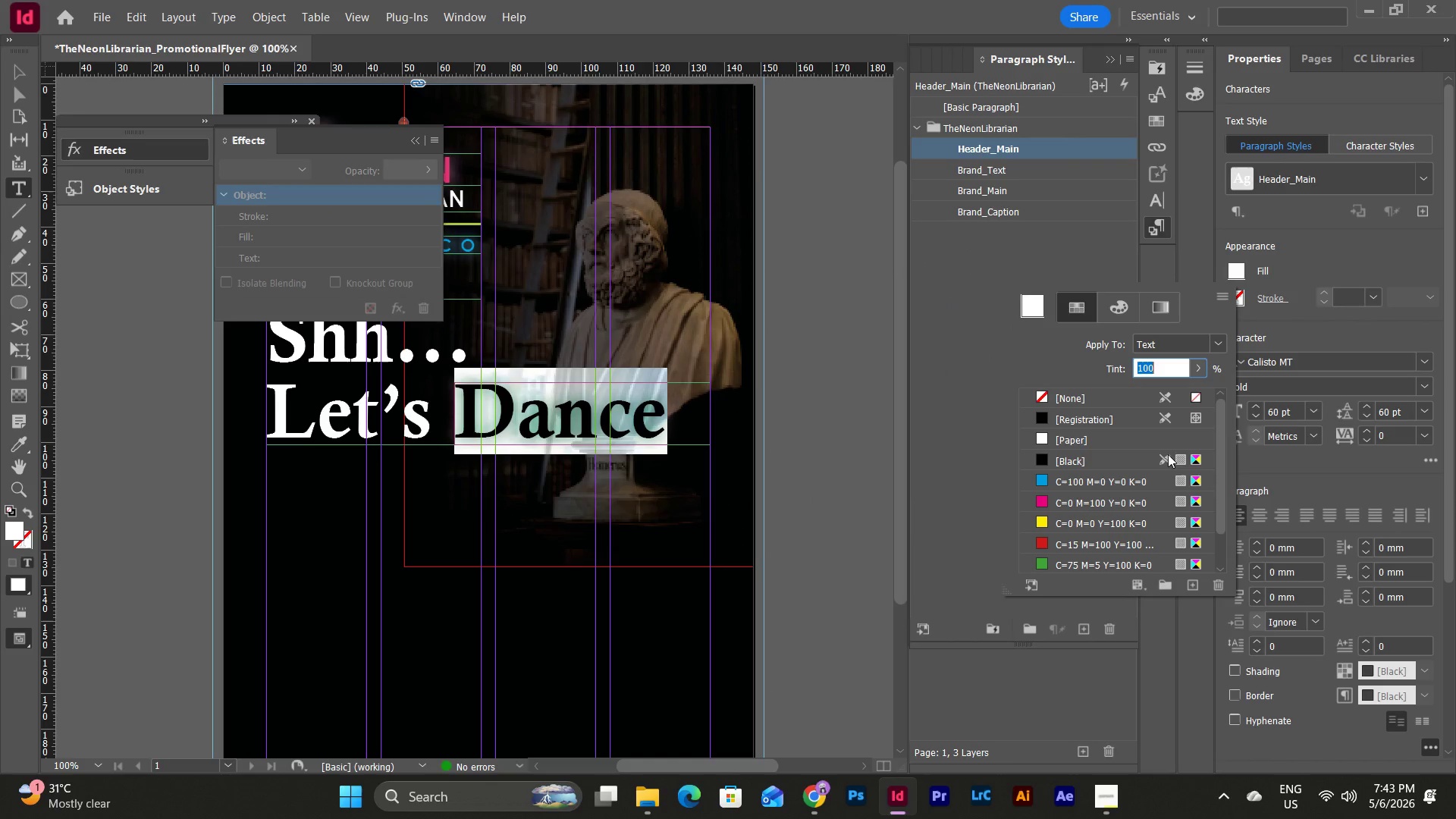 
scroll: coordinate [1164, 466], scroll_direction: down, amount: 5.0
 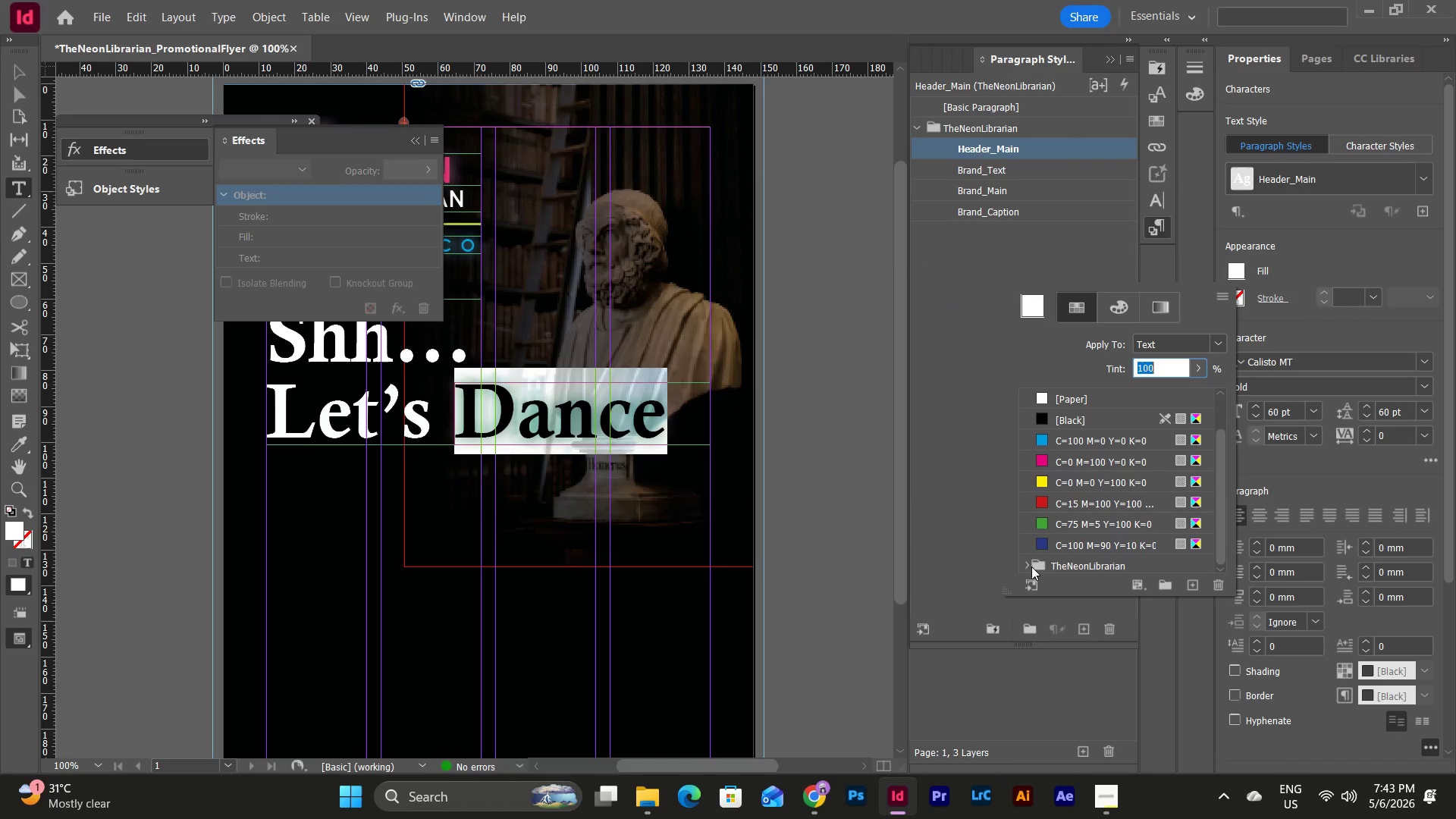 
left_click([1025, 566])
 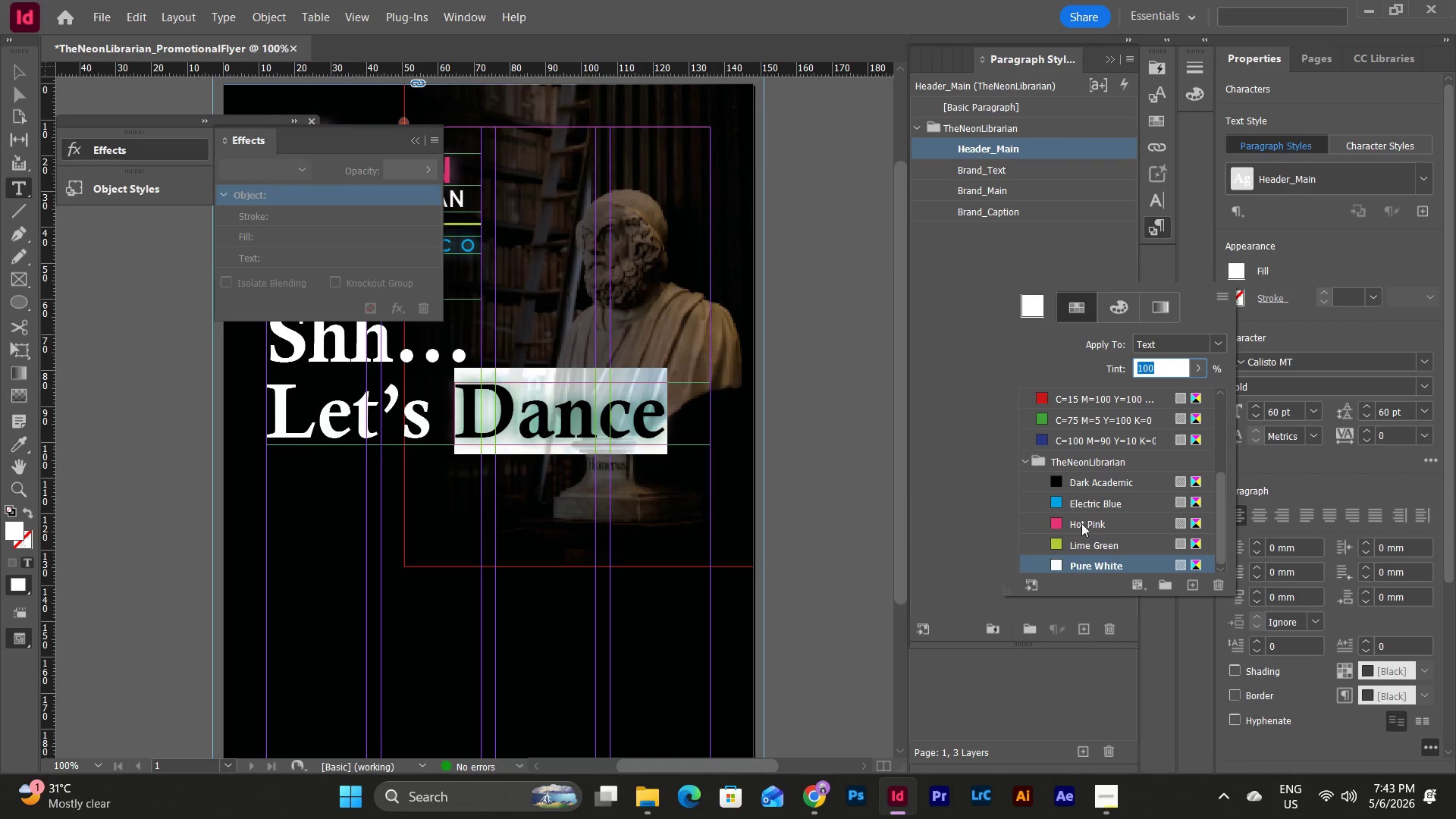 
left_click([1080, 524])
 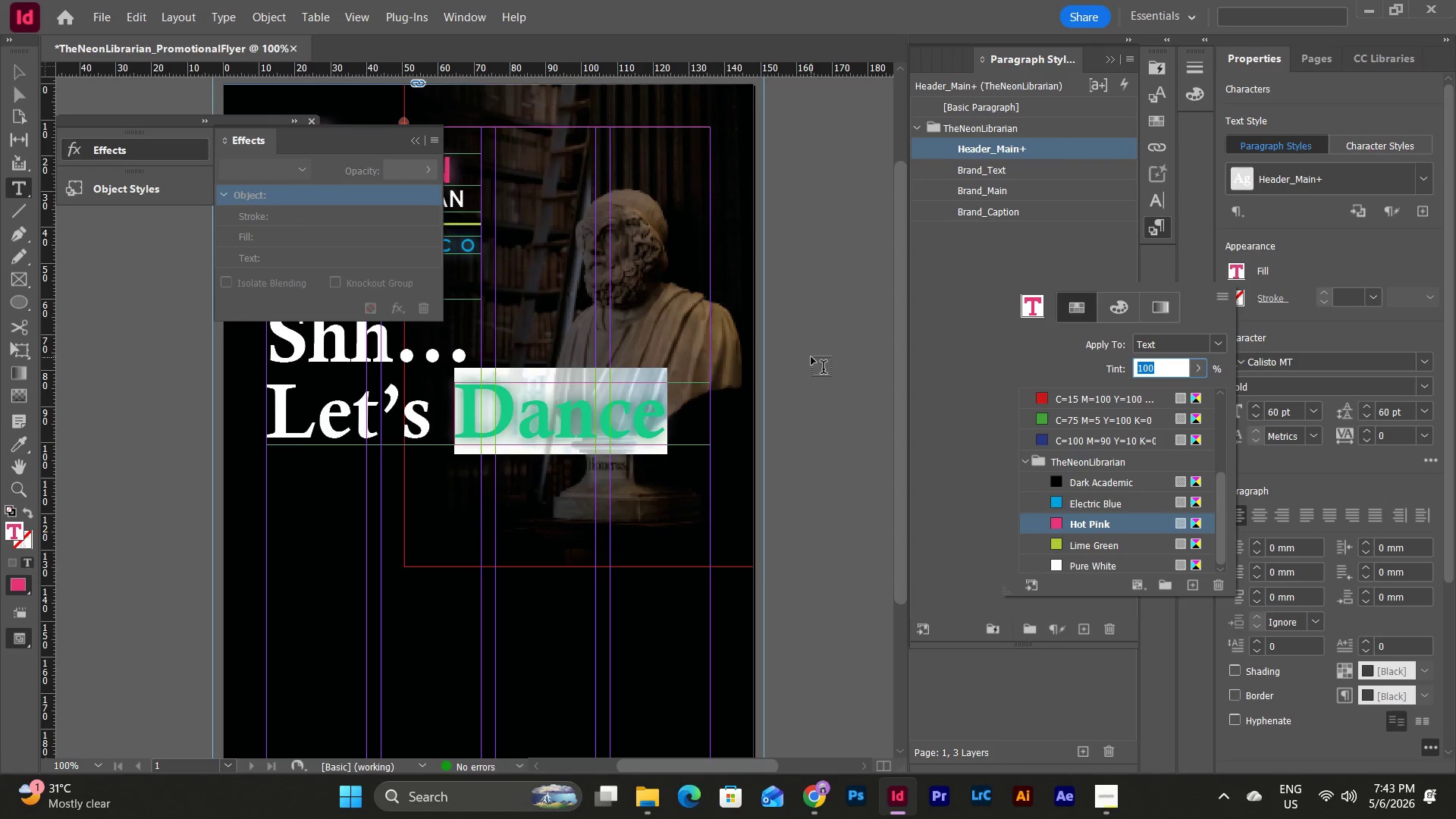 
key(Escape)
 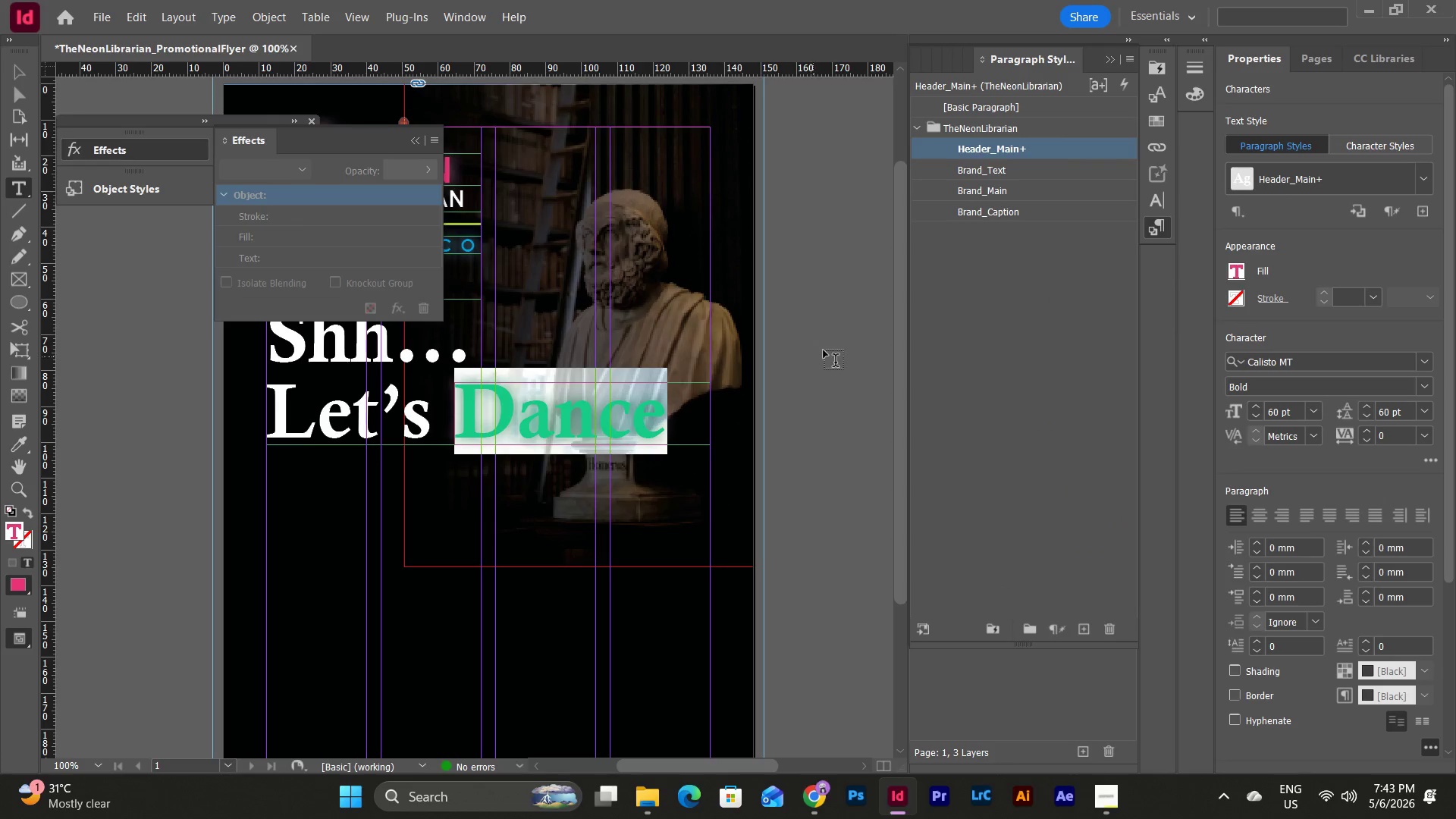 
key(Escape)
 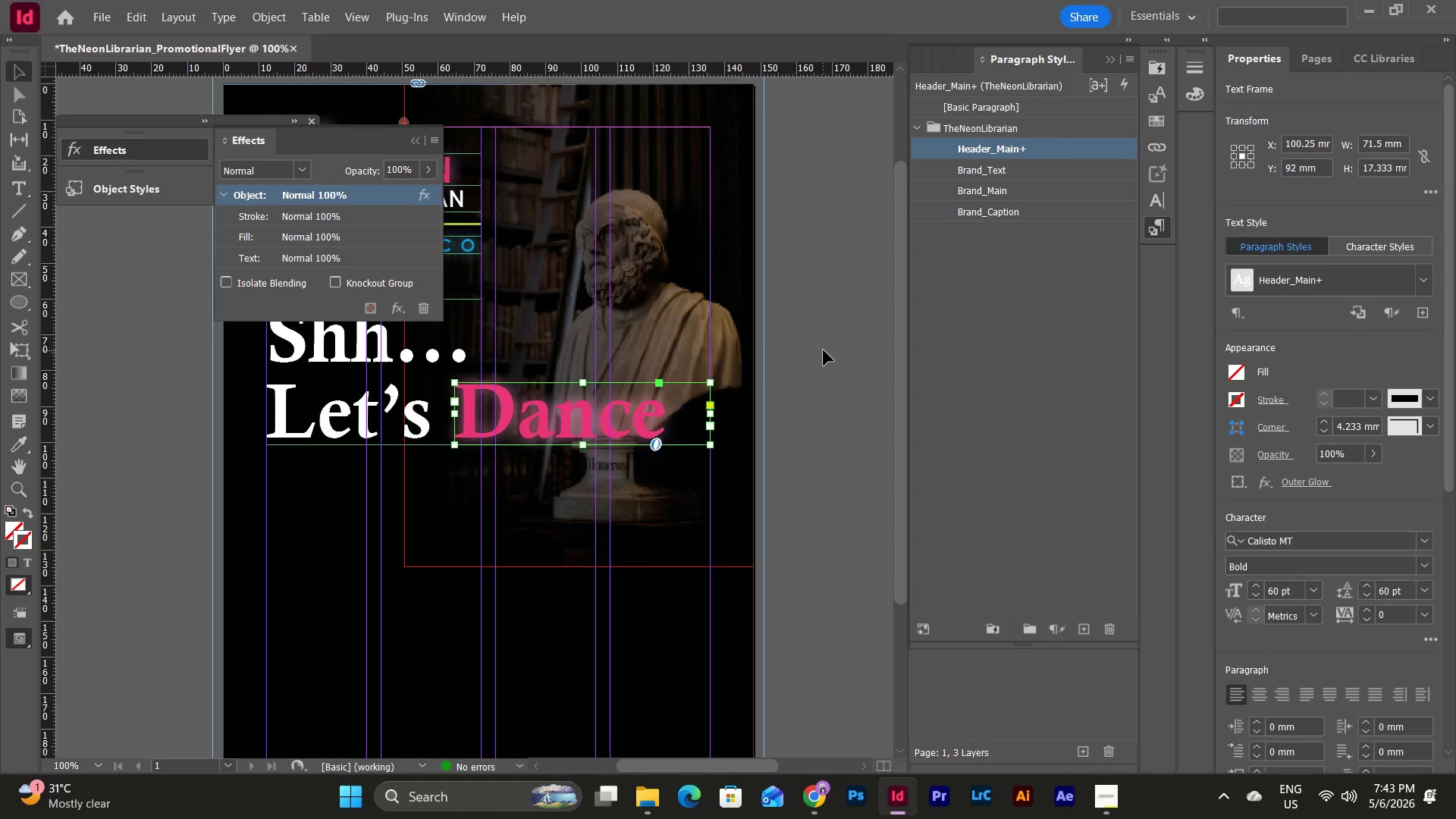 
key(Escape)
 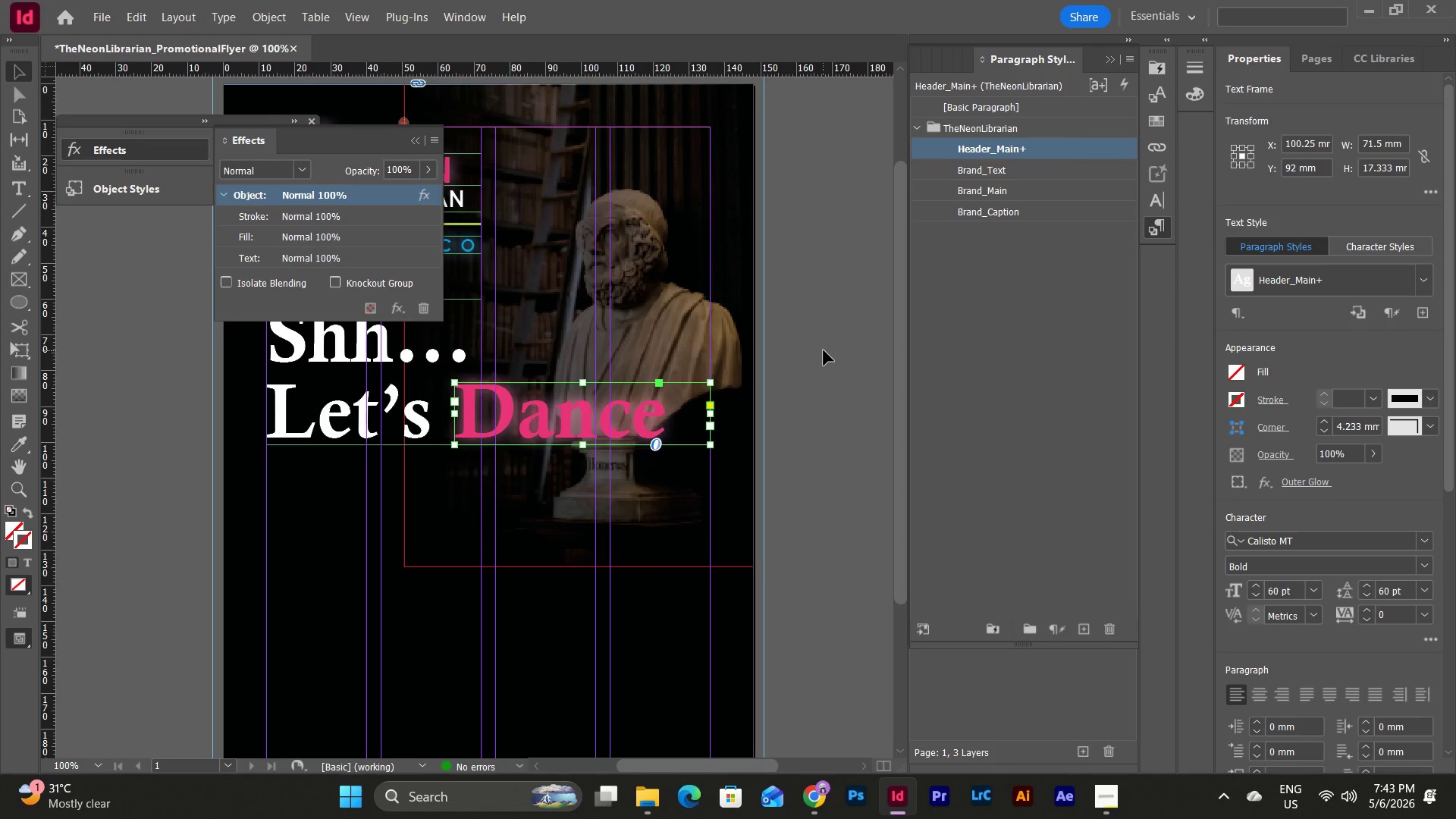 
left_click([824, 350])
 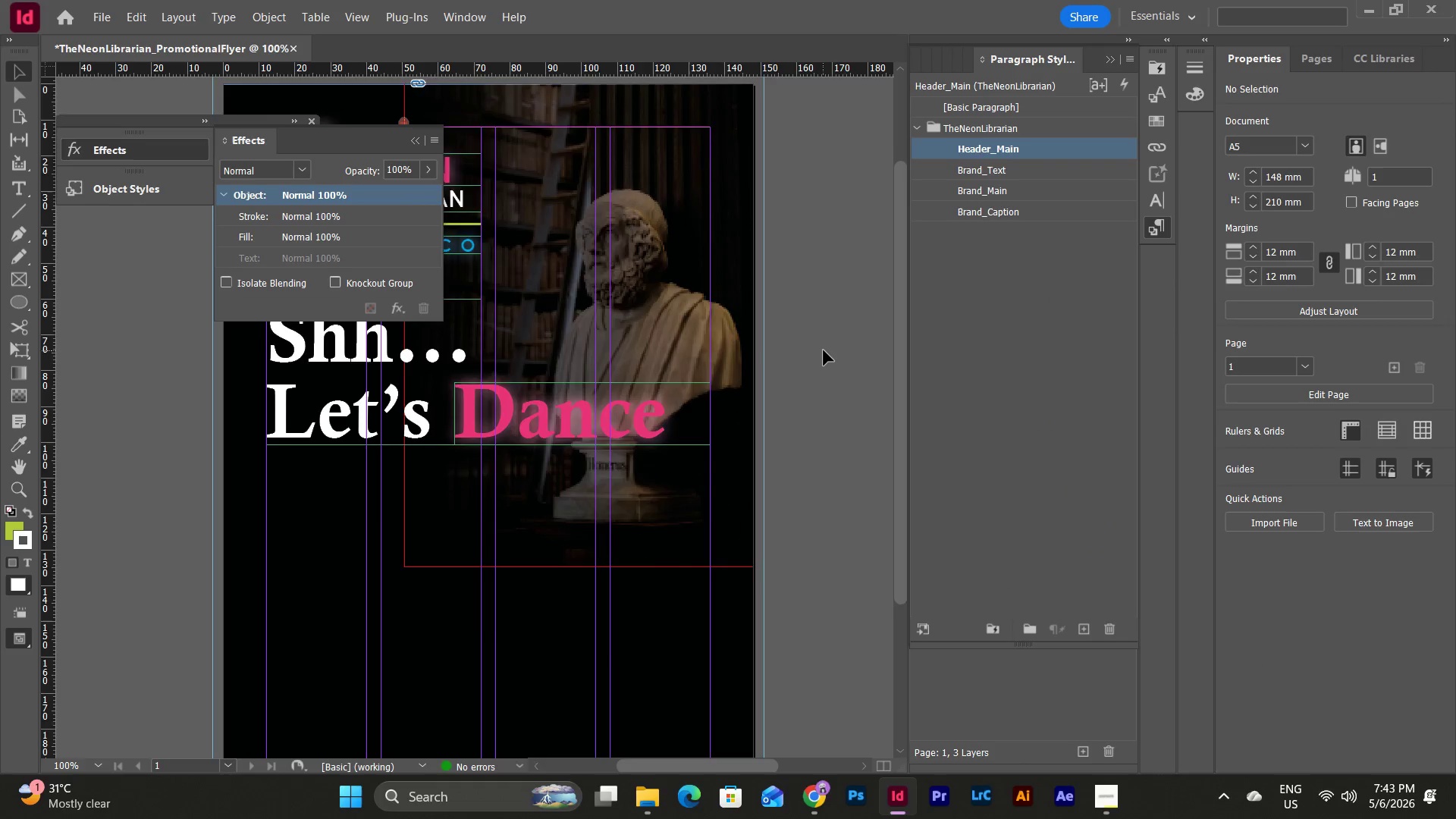 
scroll: coordinate [824, 350], scroll_direction: up, amount: 3.0
 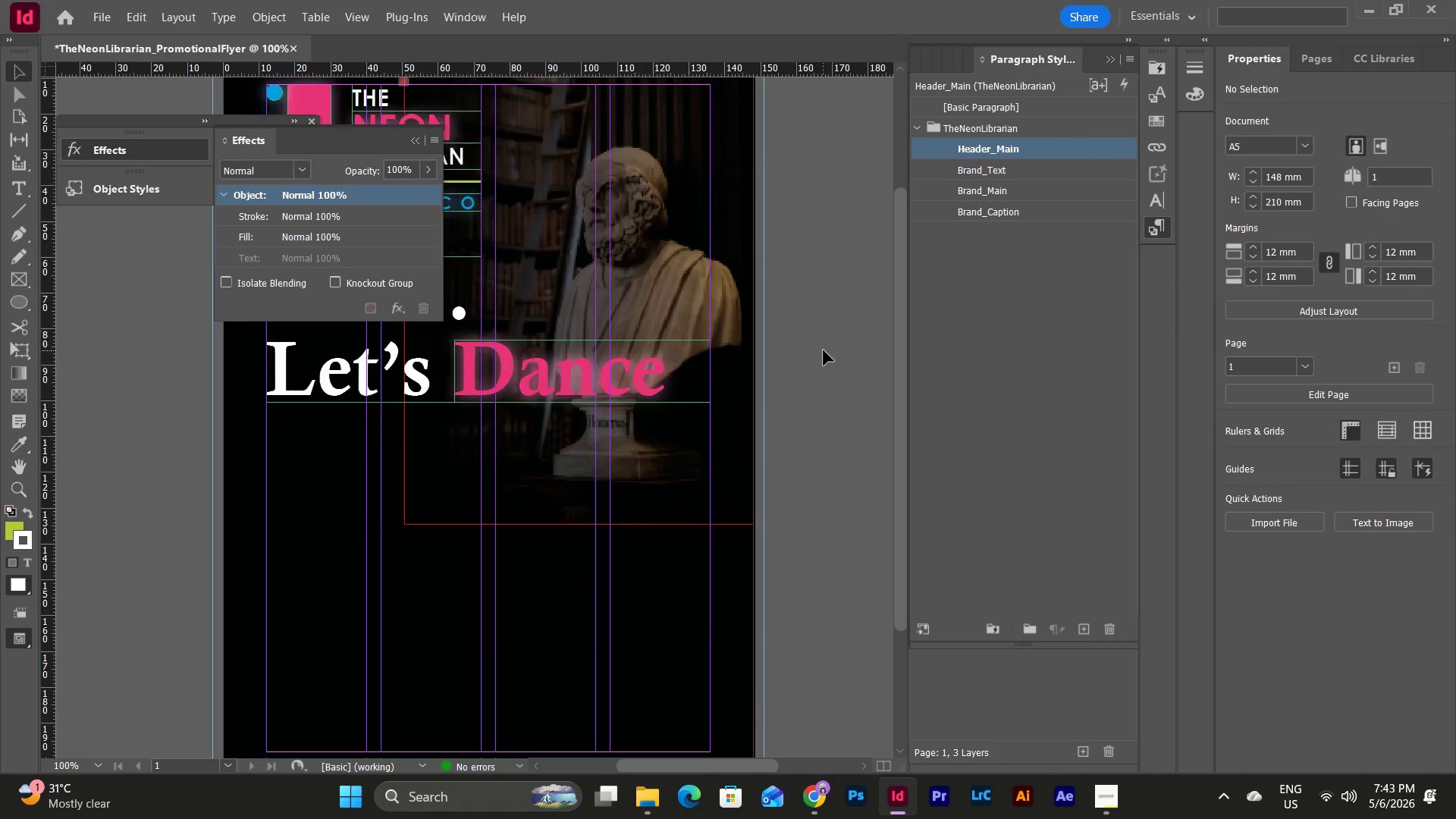 
left_click([824, 350])
 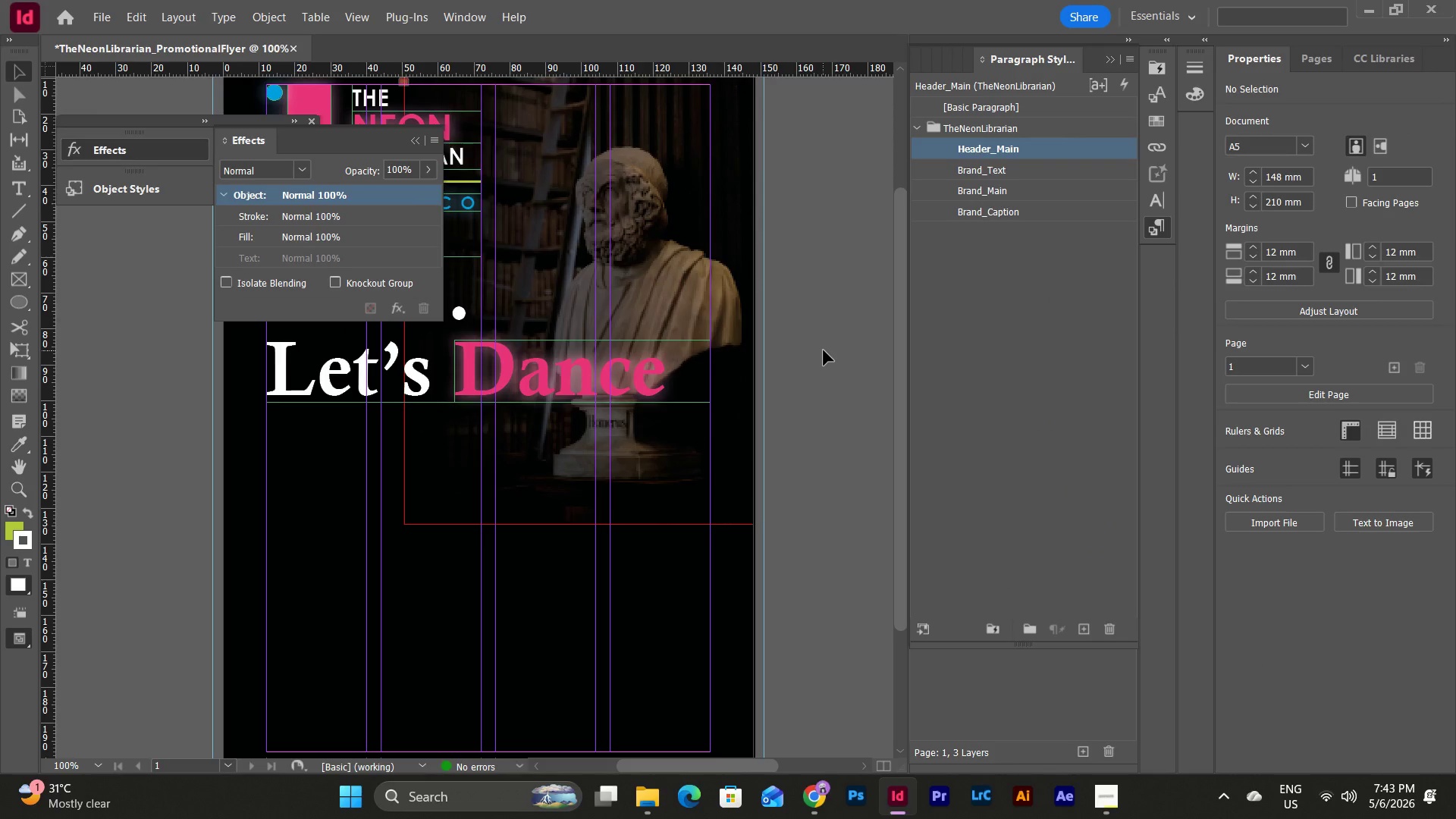 
key(W)
 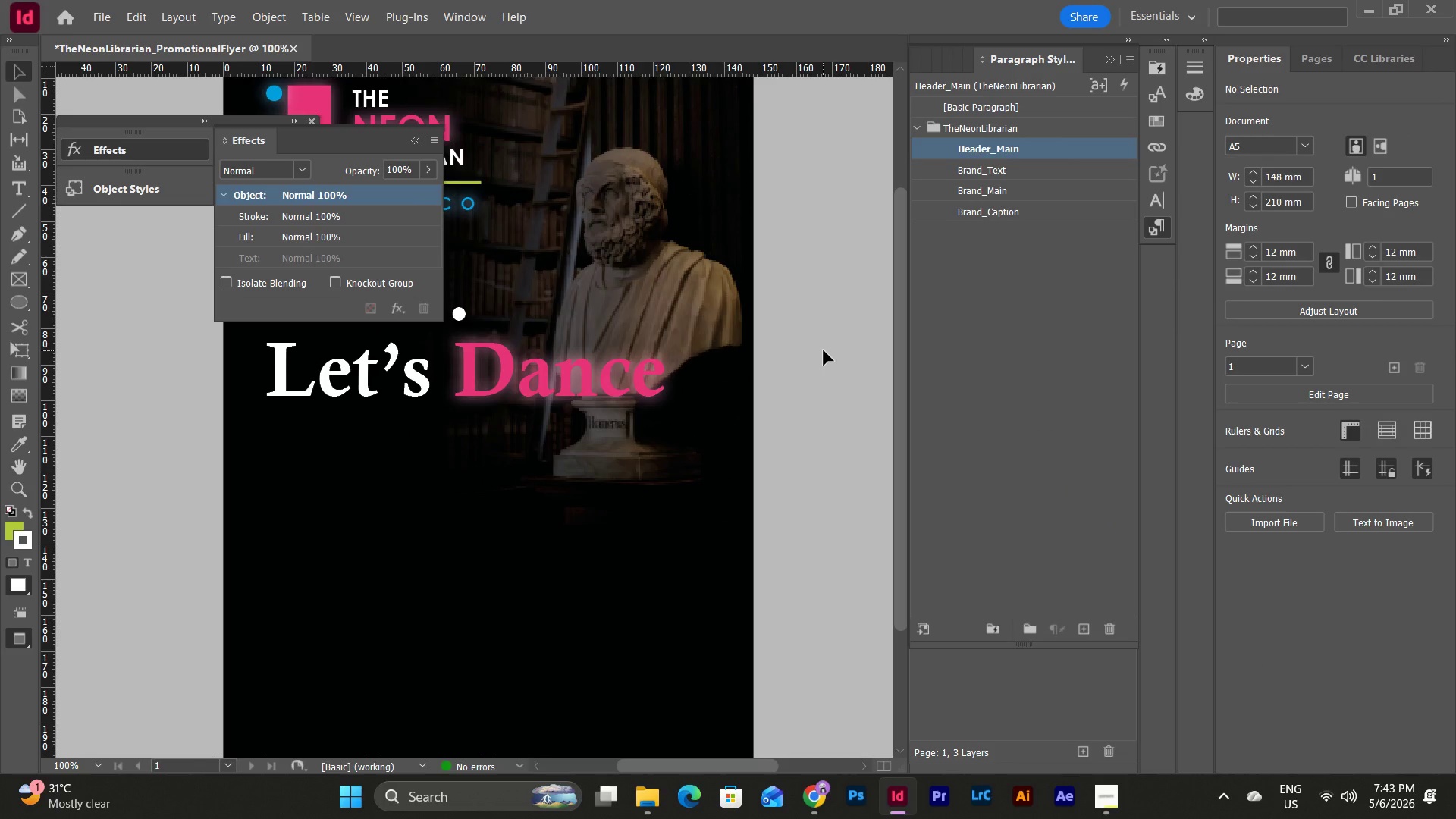 
scroll: coordinate [824, 350], scroll_direction: up, amount: 5.0
 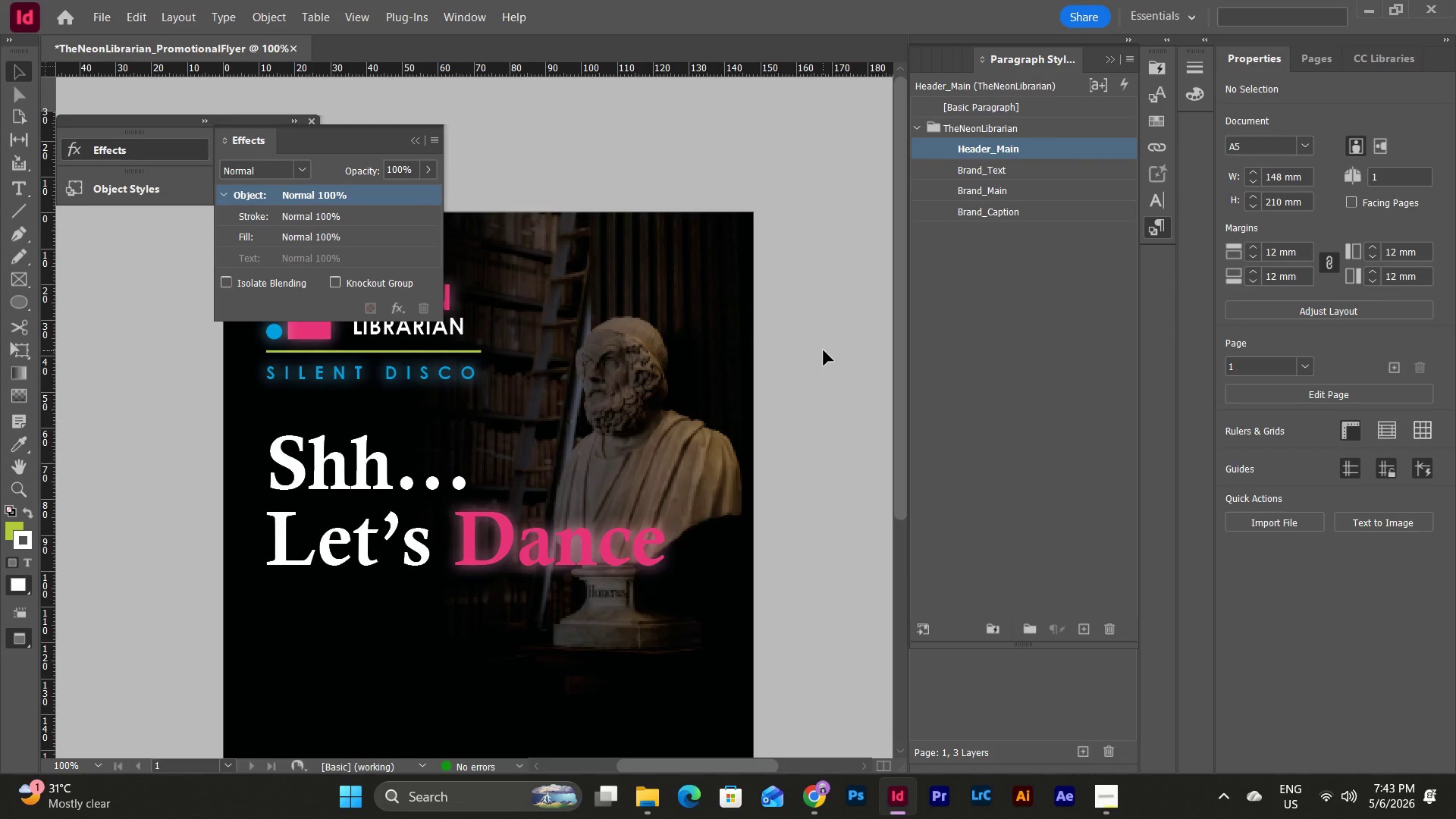 
scroll: coordinate [824, 350], scroll_direction: down, amount: 4.0
 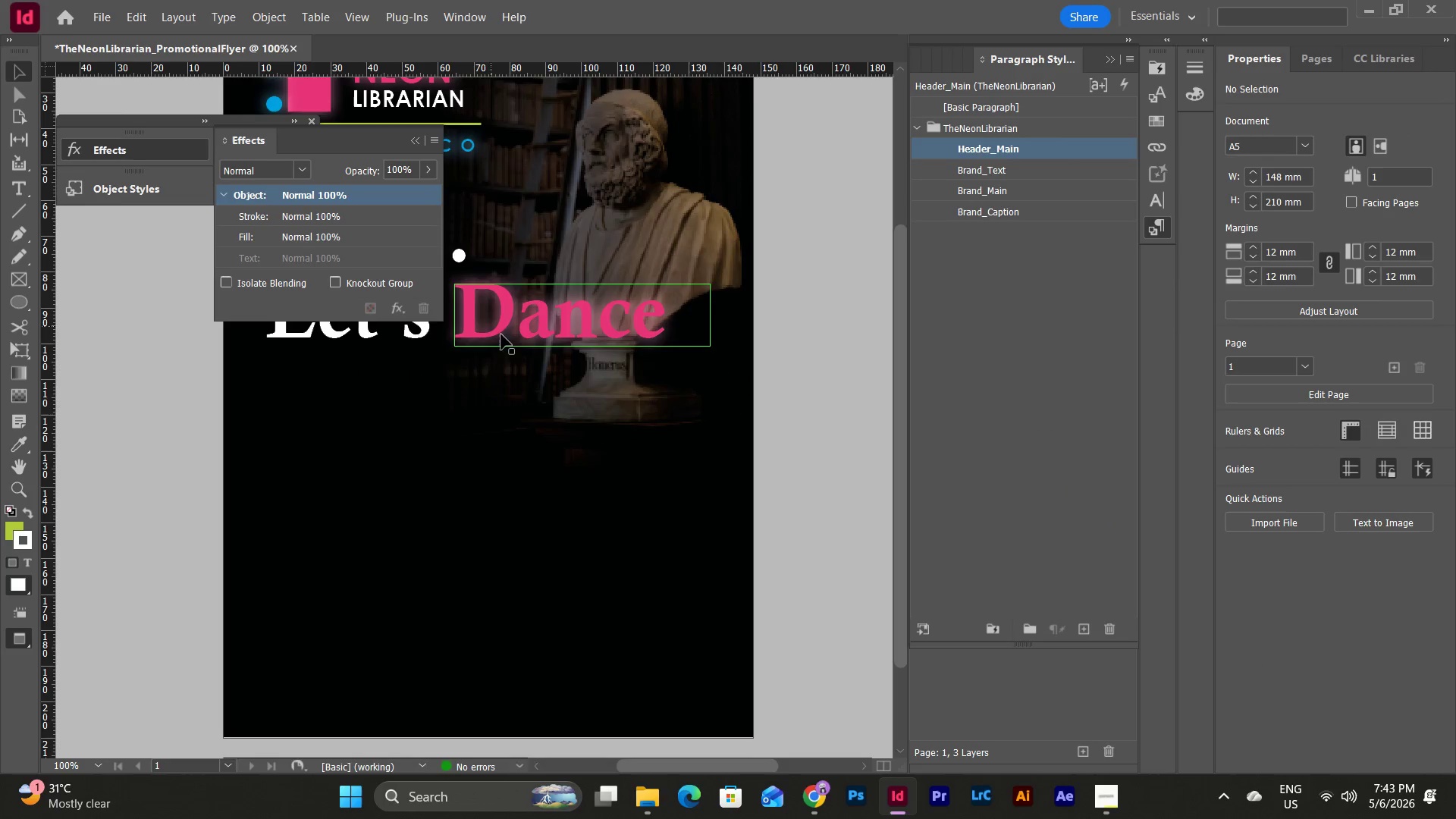 
scroll: coordinate [615, 398], scroll_direction: up, amount: 4.0
 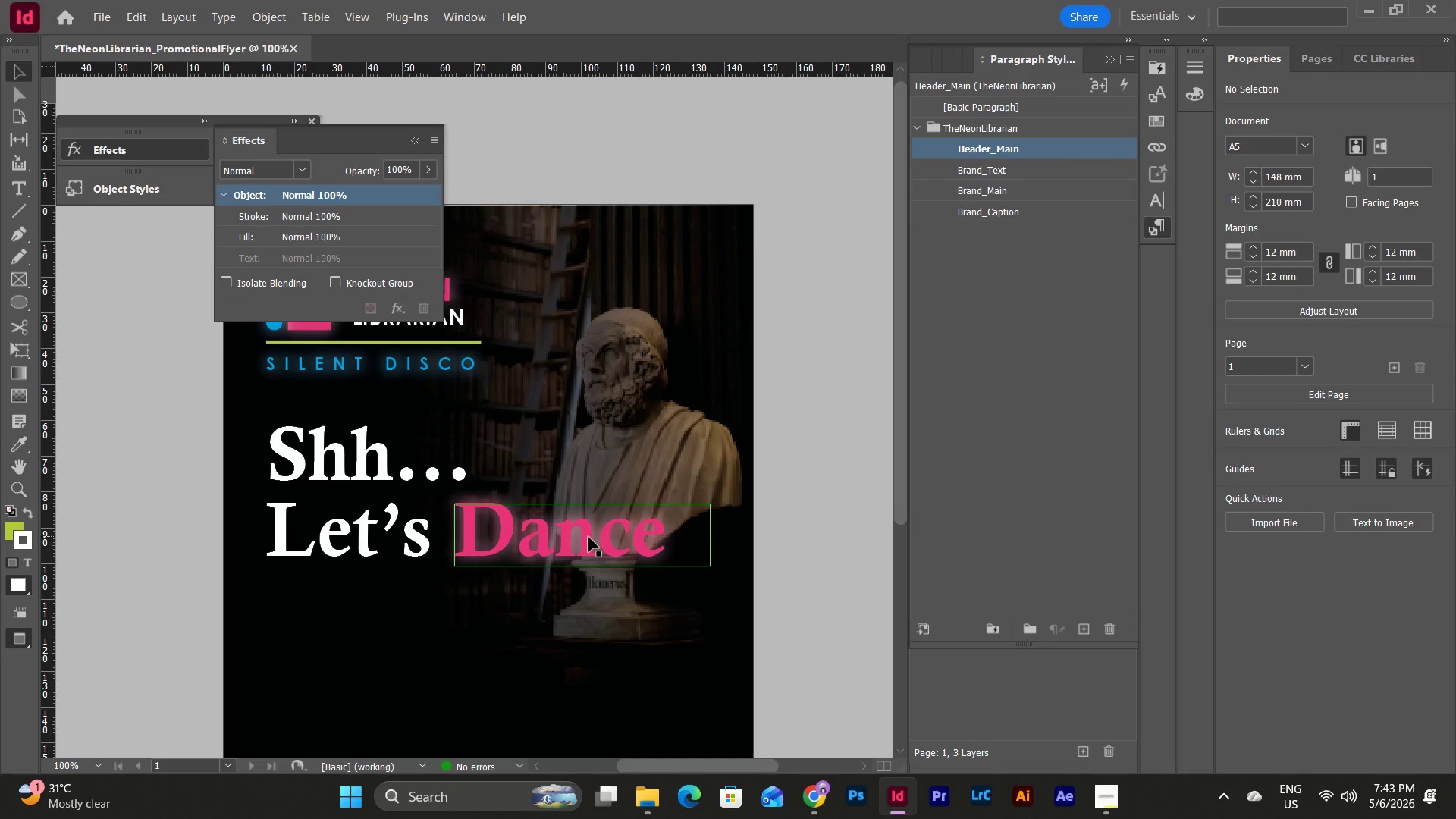 
left_click_drag(start_coordinate=[577, 531], to_coordinate=[546, 660])
 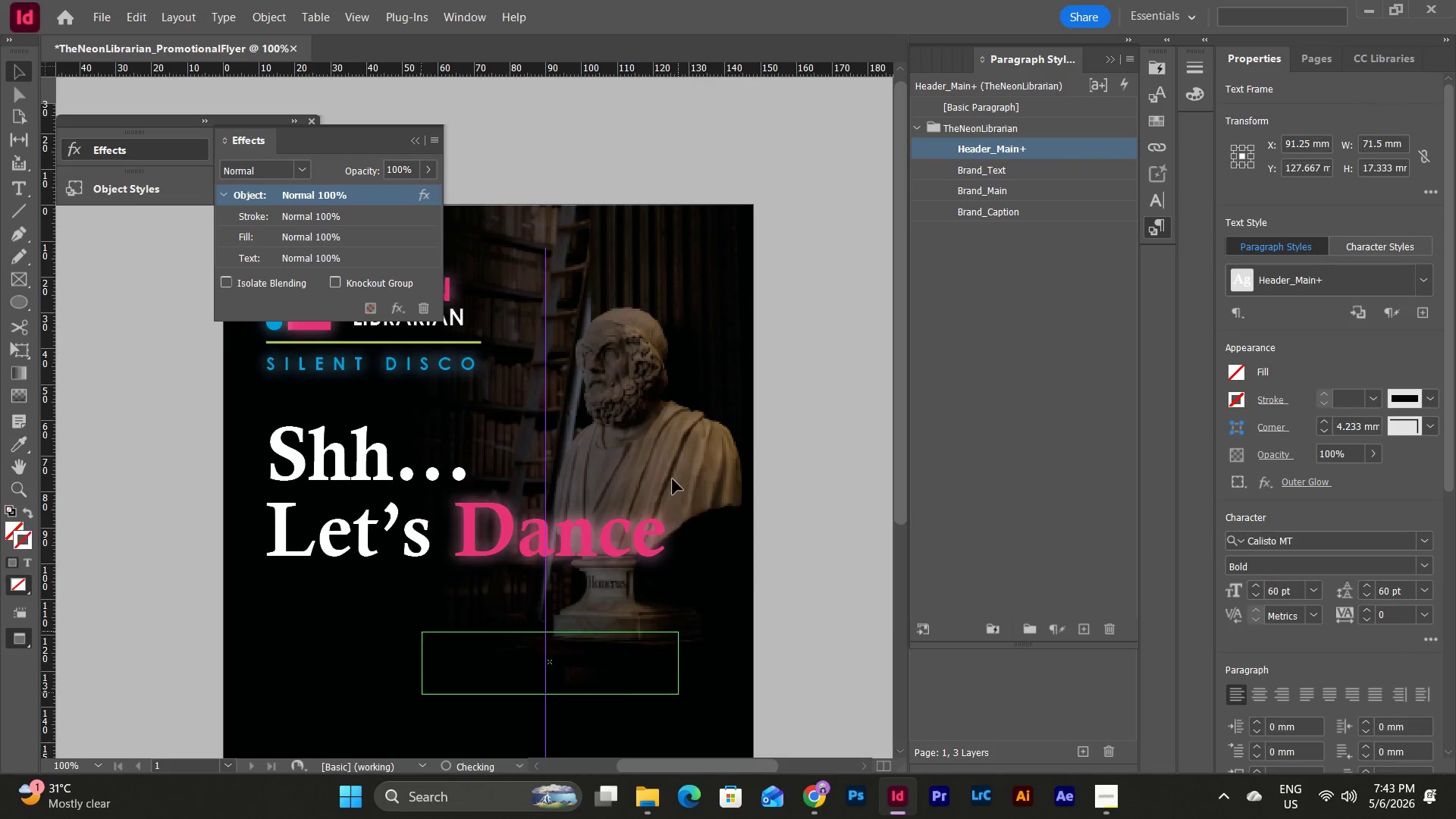 
scroll: coordinate [673, 479], scroll_direction: down, amount: 4.0
 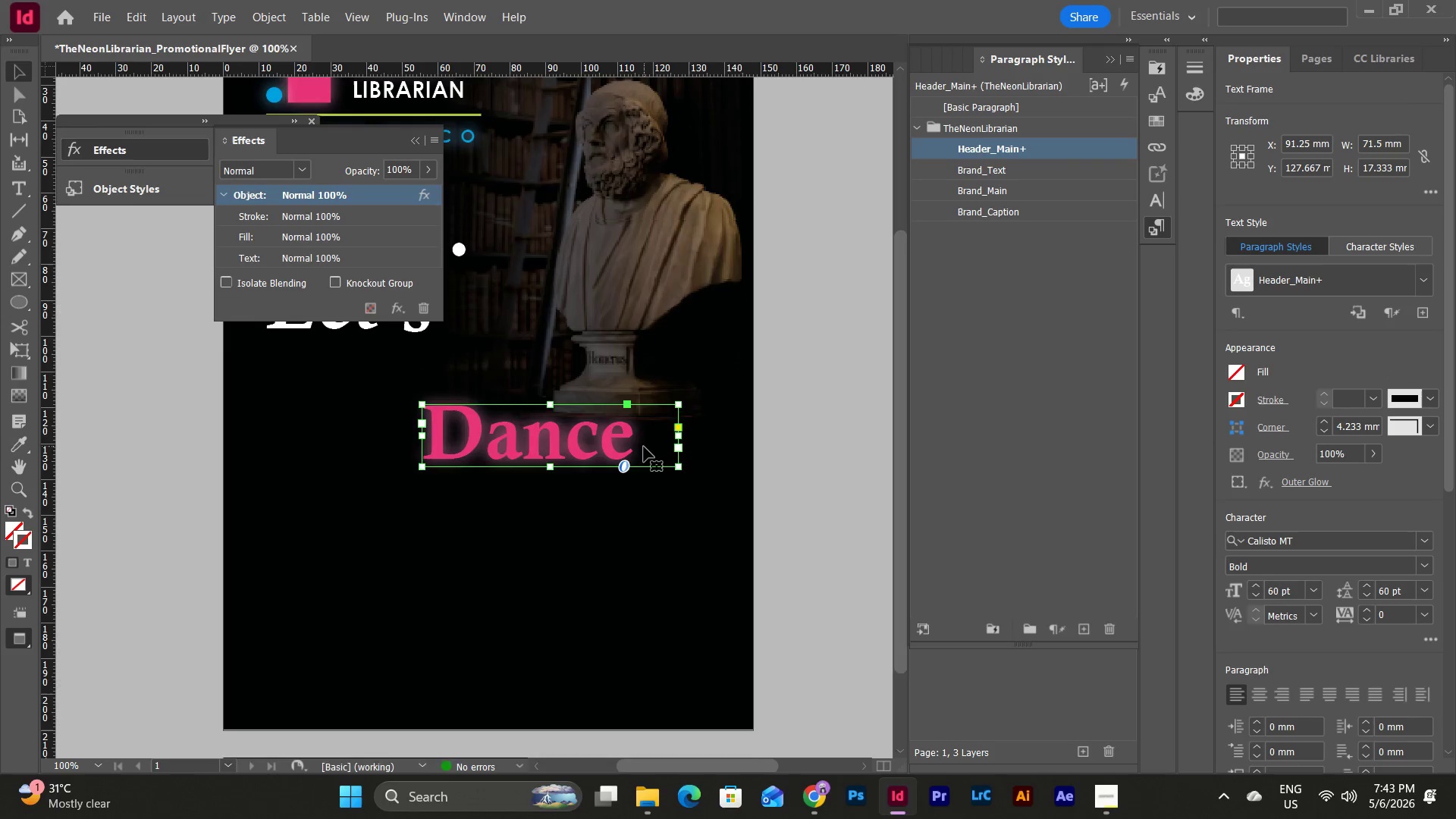 
scroll: coordinate [645, 447], scroll_direction: up, amount: 3.0
 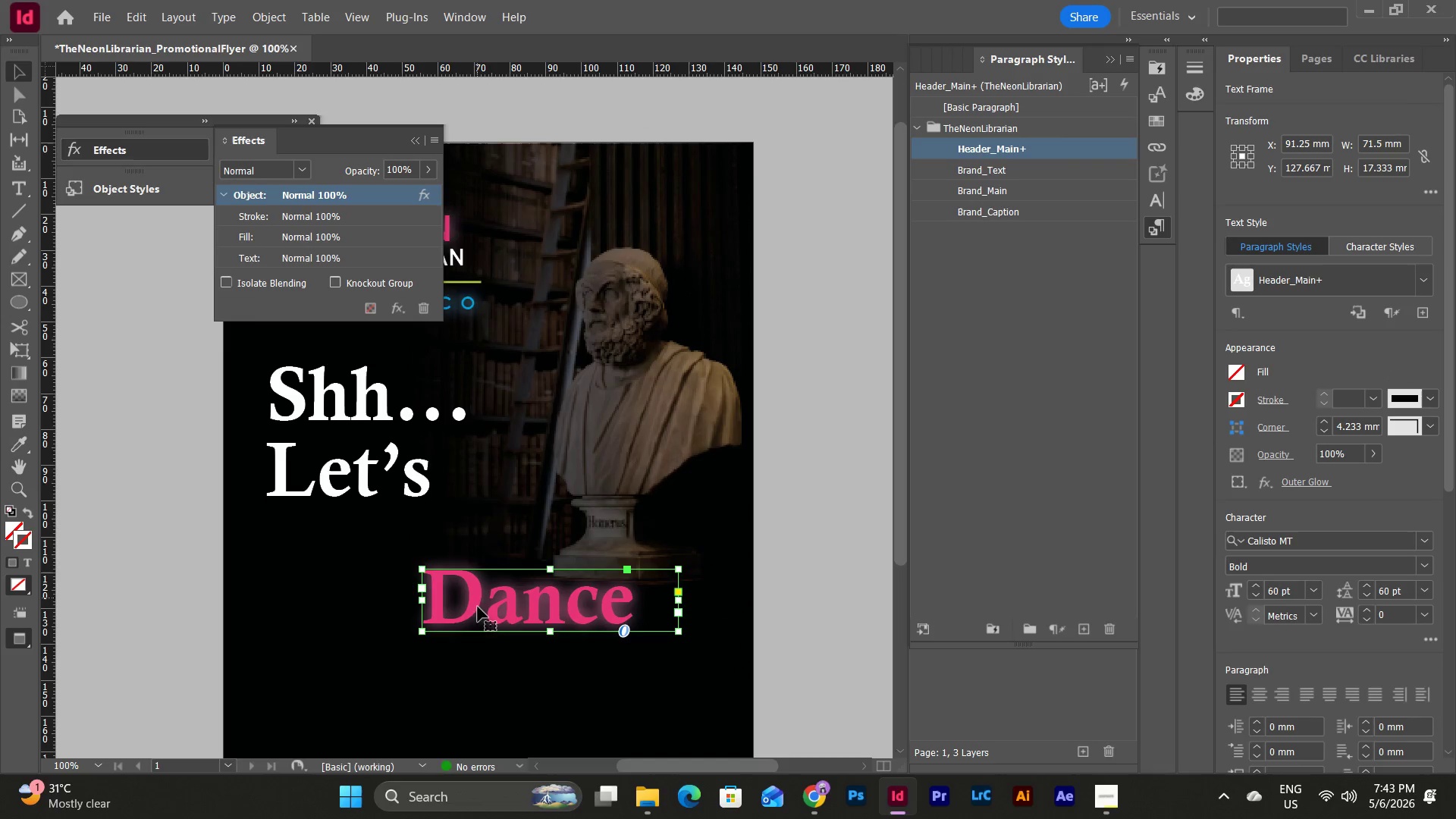 
left_click_drag(start_coordinate=[471, 610], to_coordinate=[327, 621])
 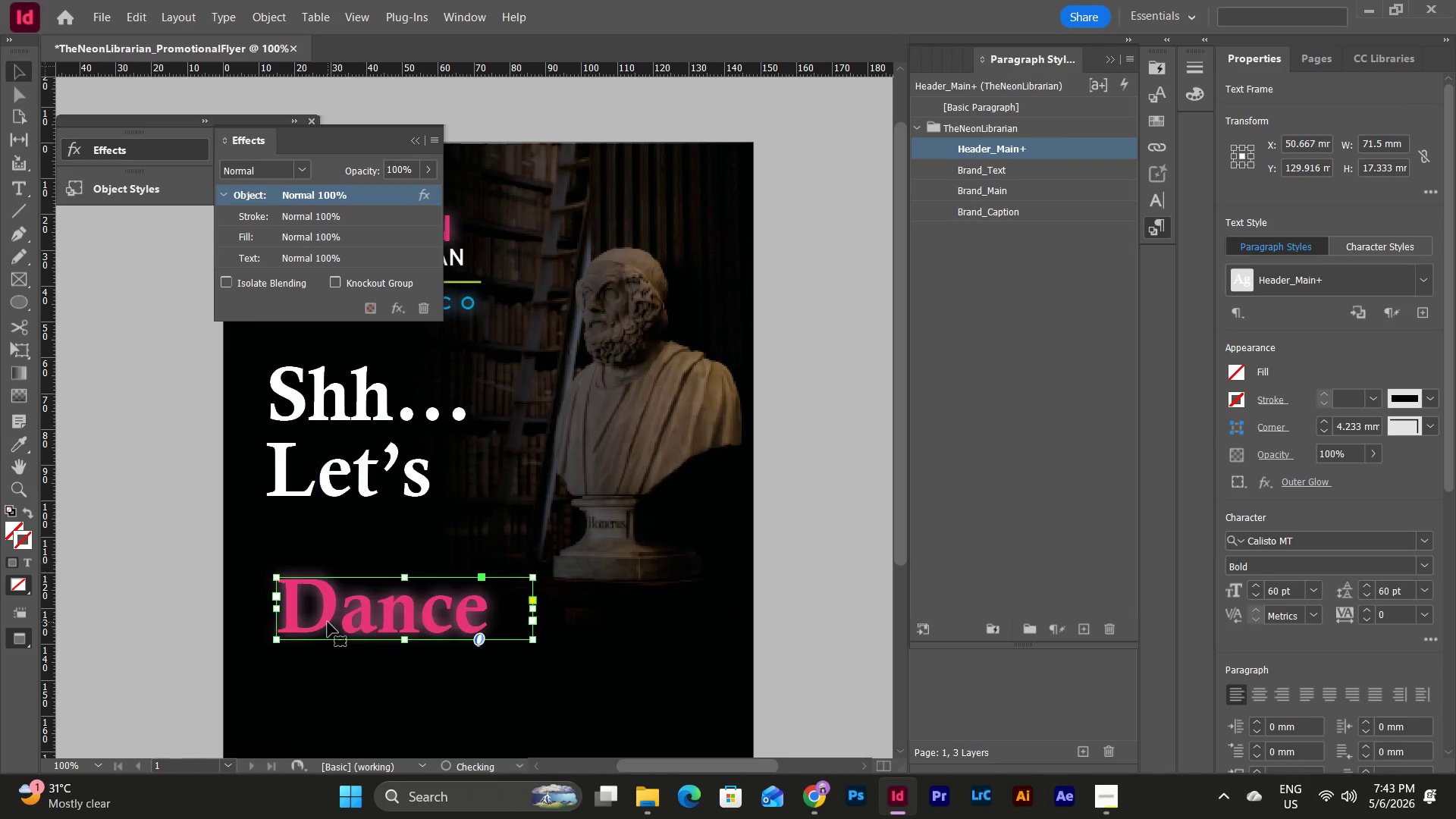 
key(W)
 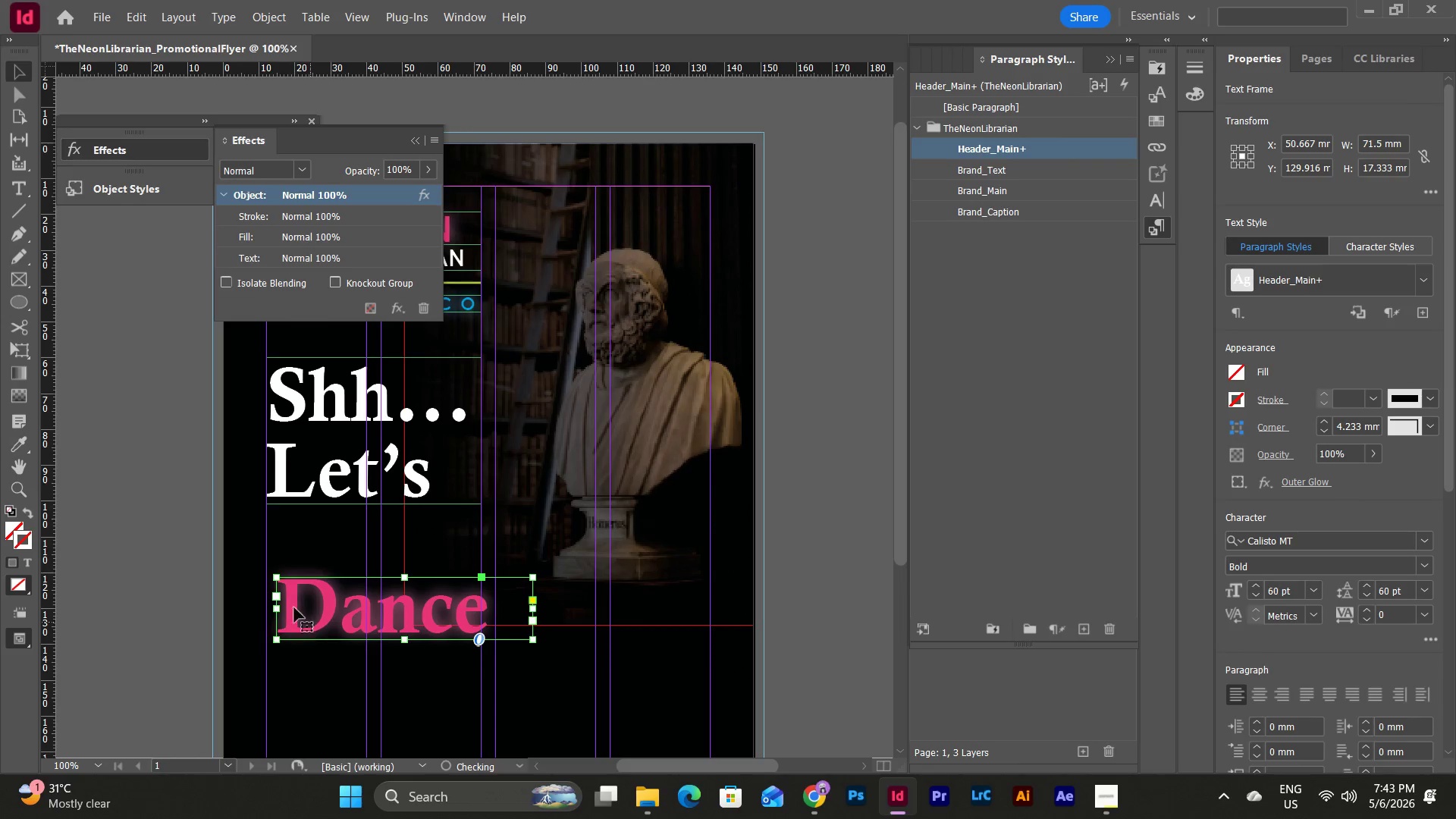 
left_click_drag(start_coordinate=[291, 592], to_coordinate=[282, 519])
 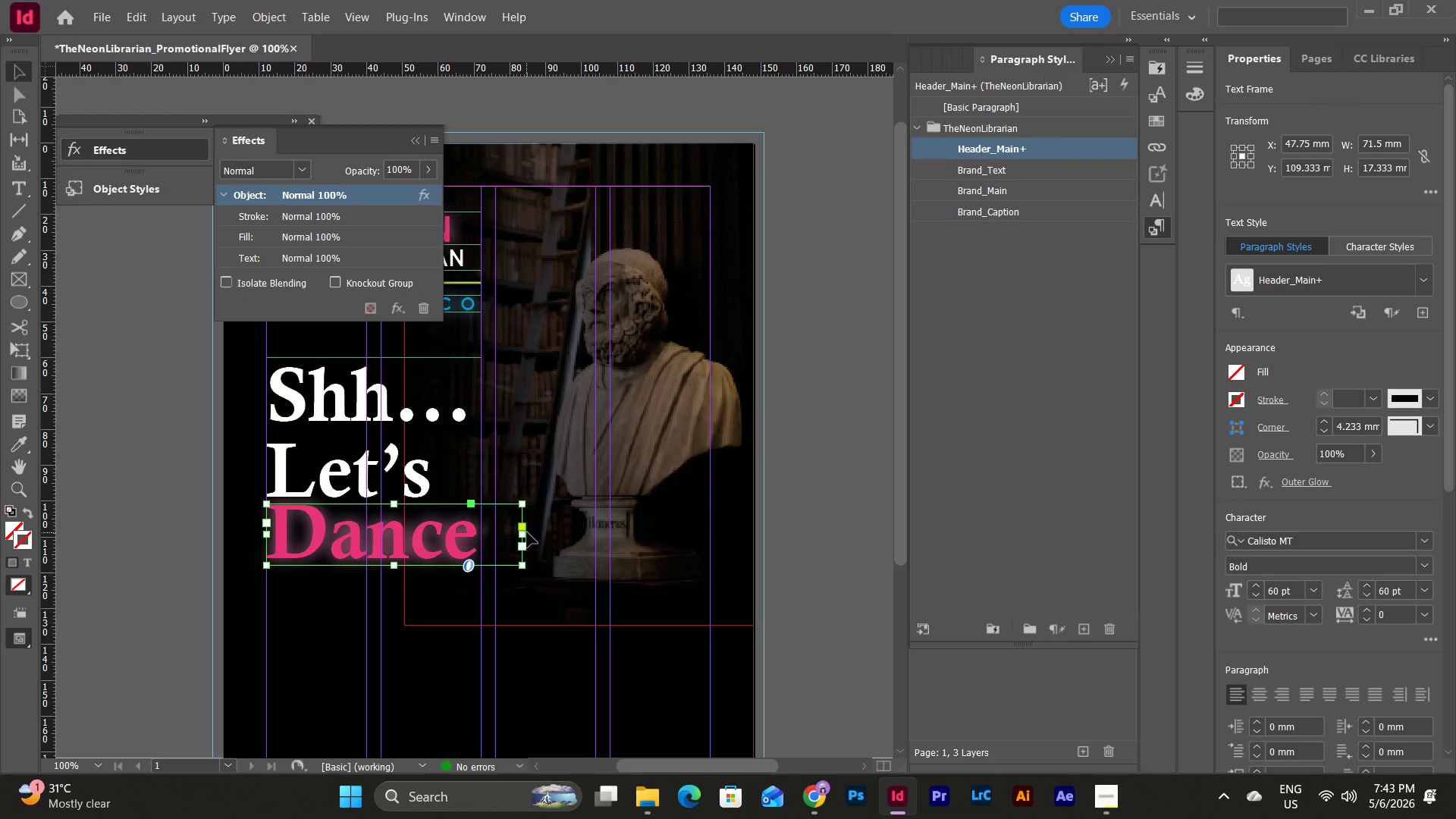 
left_click_drag(start_coordinate=[526, 532], to_coordinate=[483, 532])
 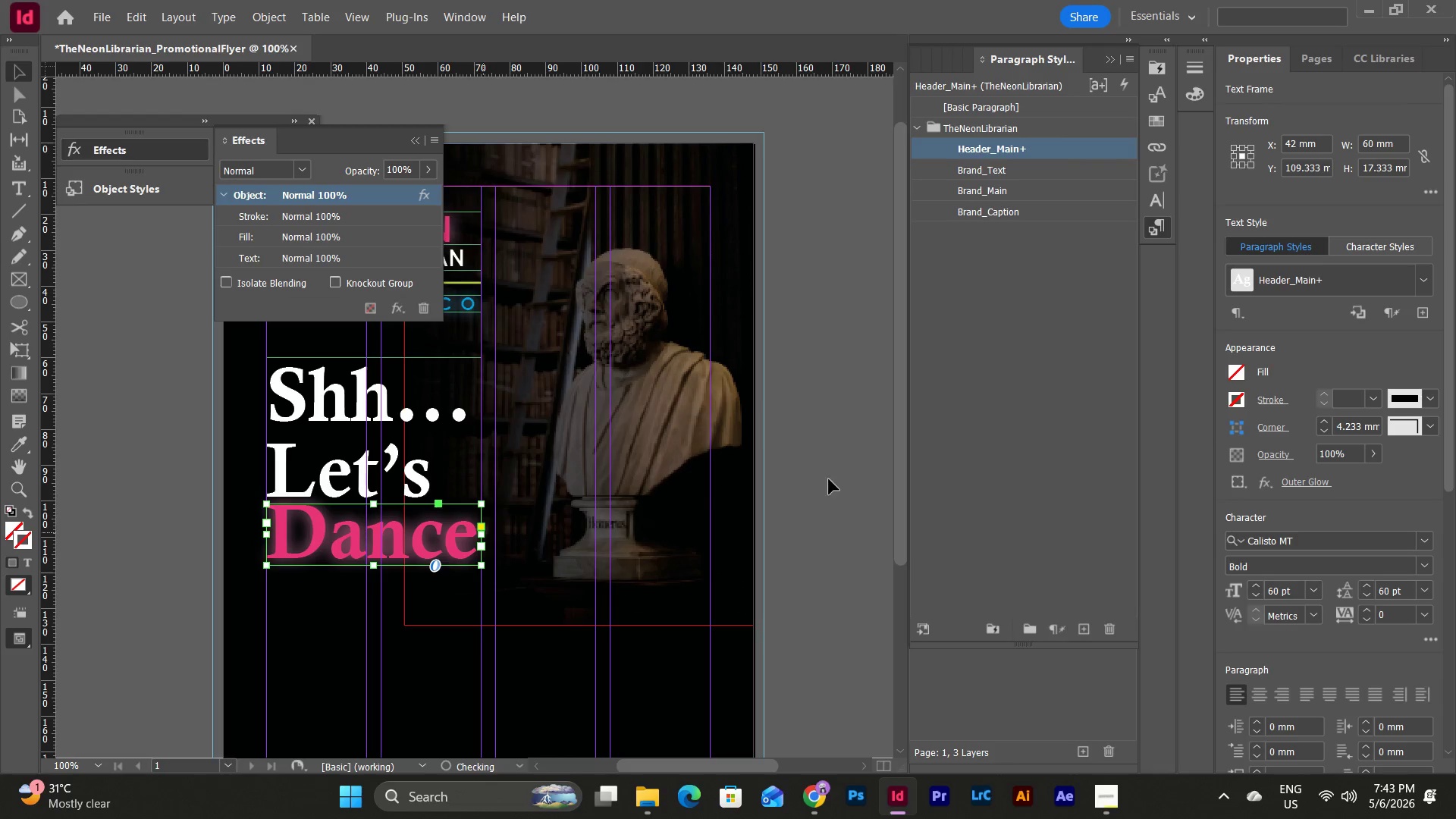 
left_click([829, 479])
 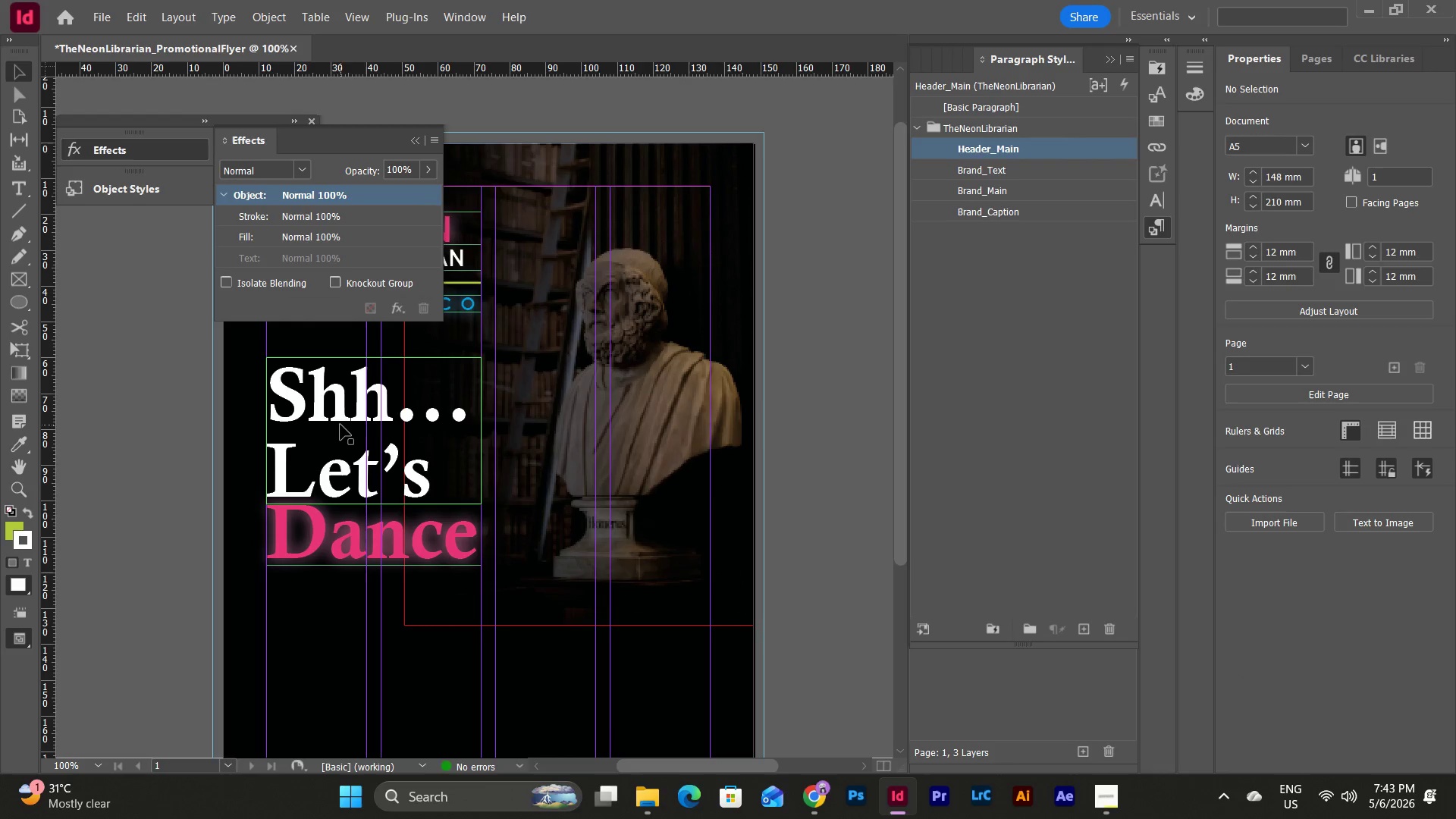 
left_click([340, 425])
 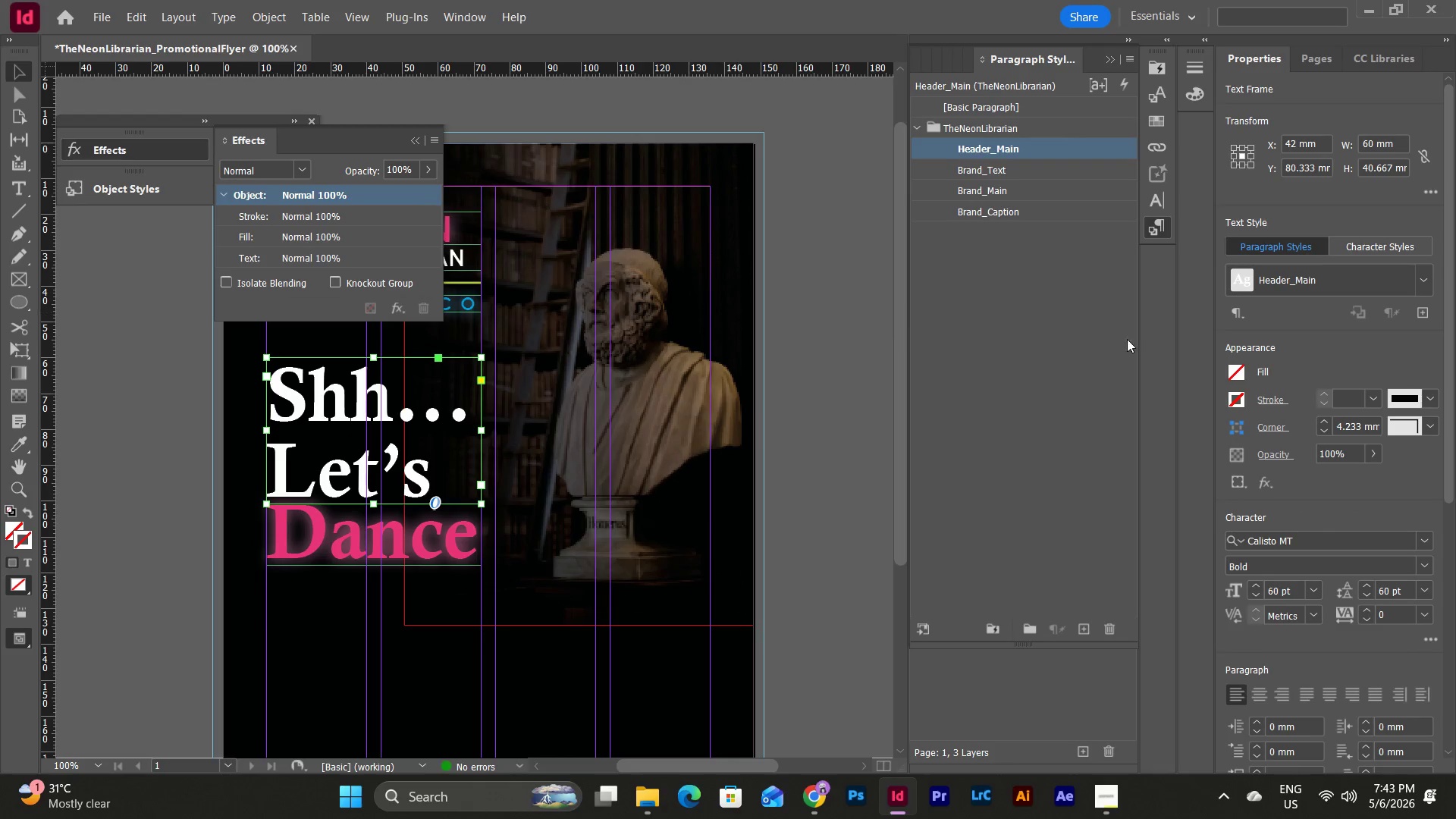 
wait(6.97)
 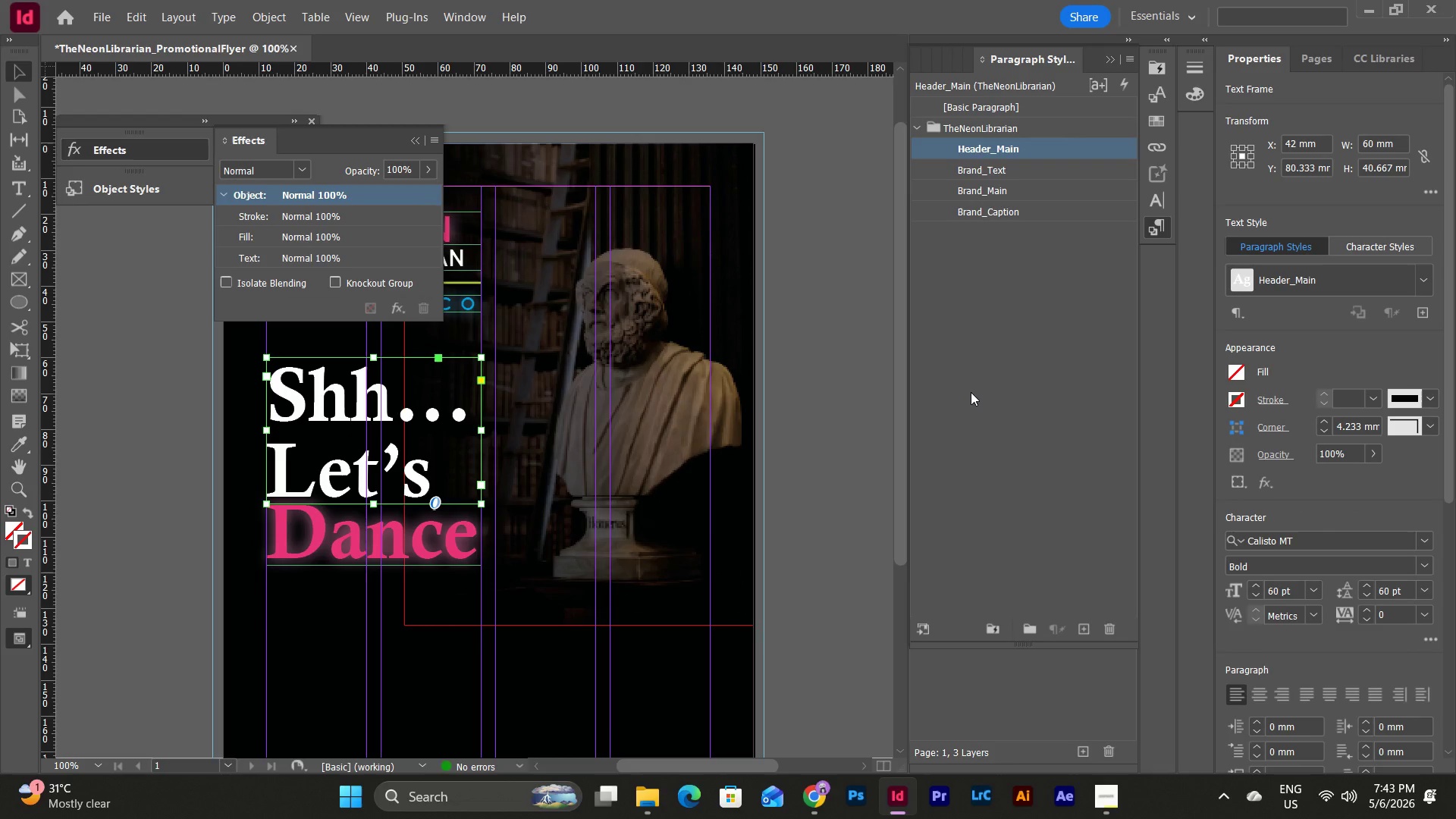 
double_click([998, 151])
 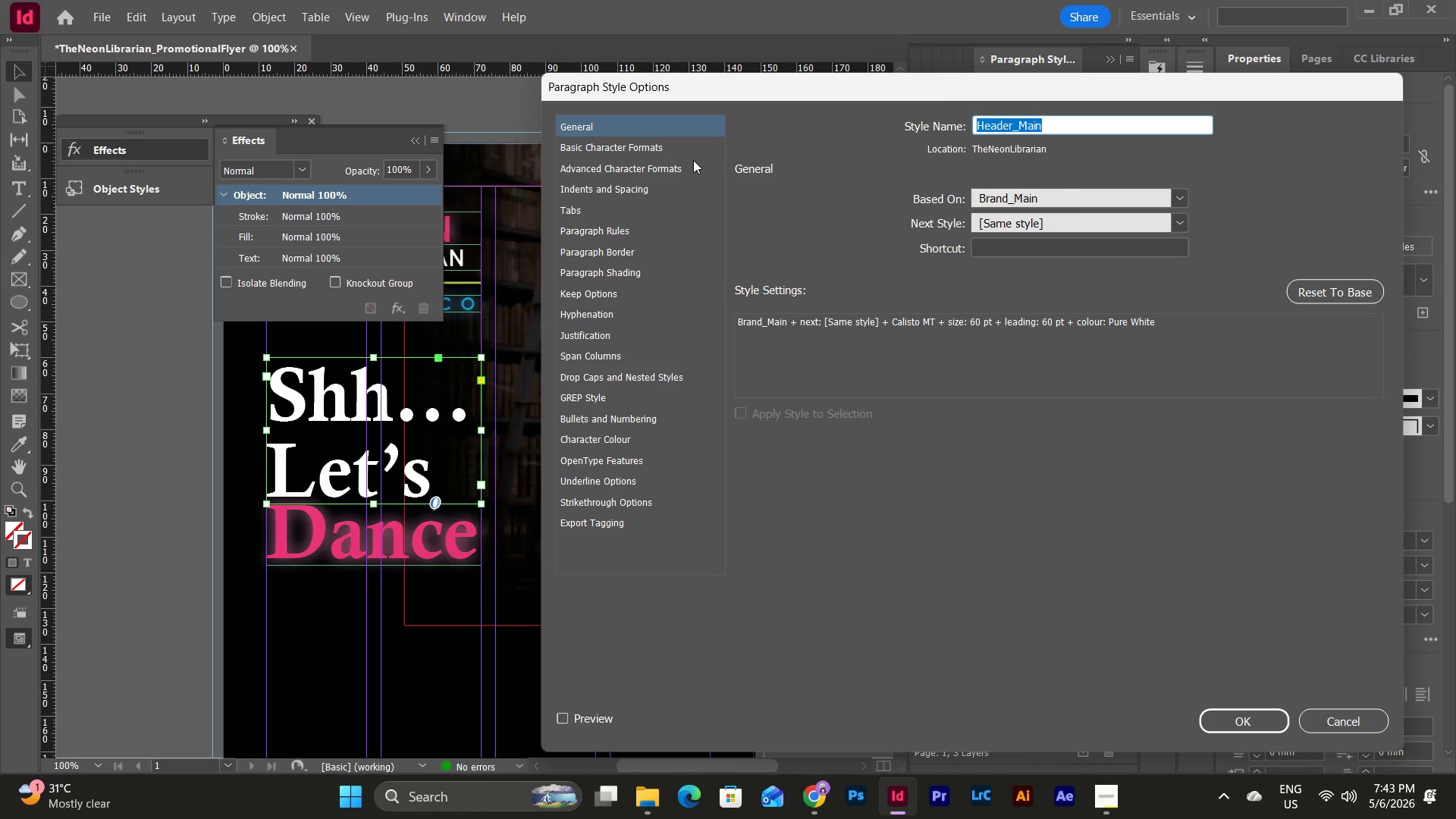 
left_click([692, 152])
 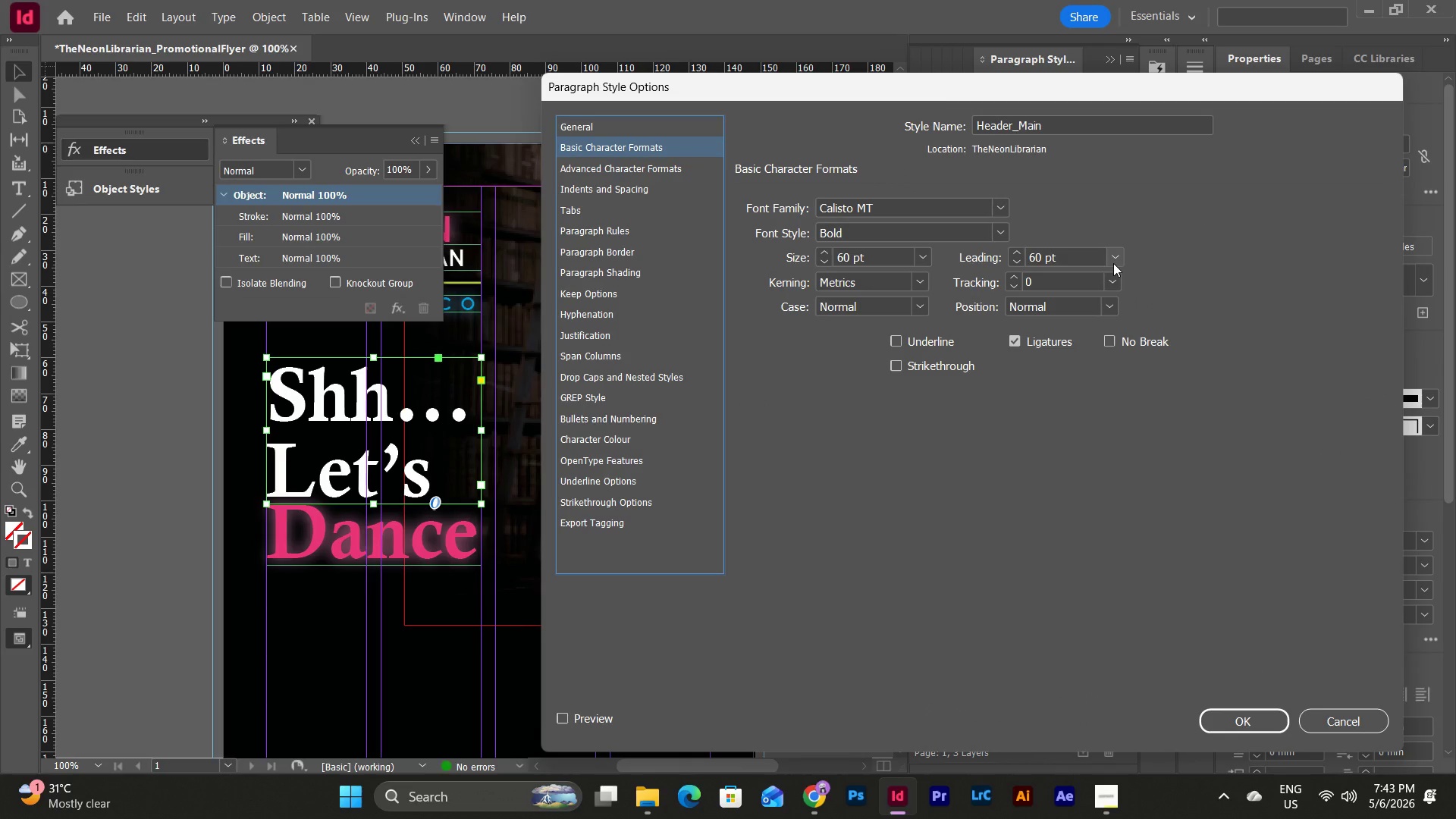 
left_click([1114, 261])
 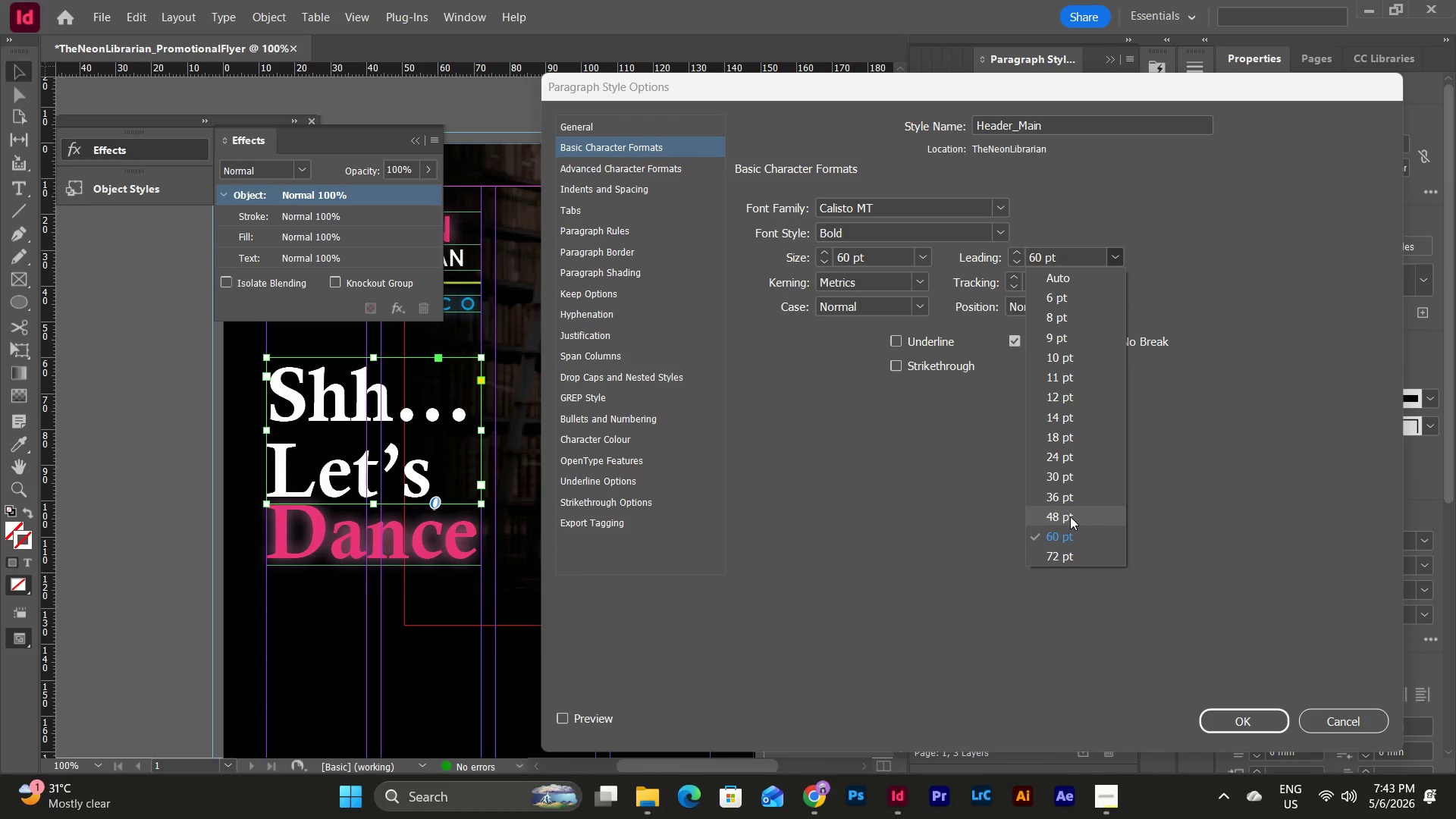 
left_click([1070, 516])
 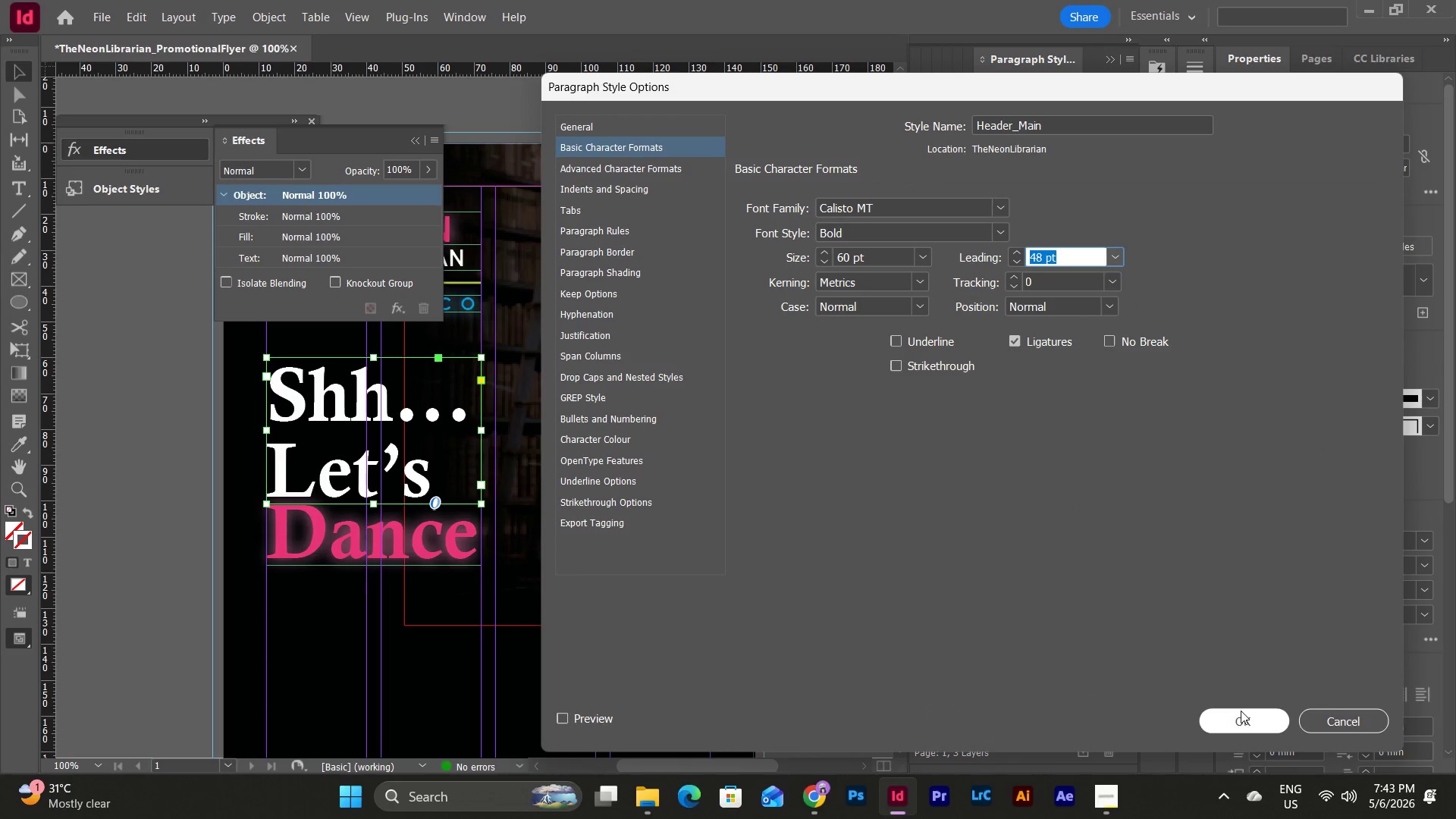 
left_click([1241, 716])
 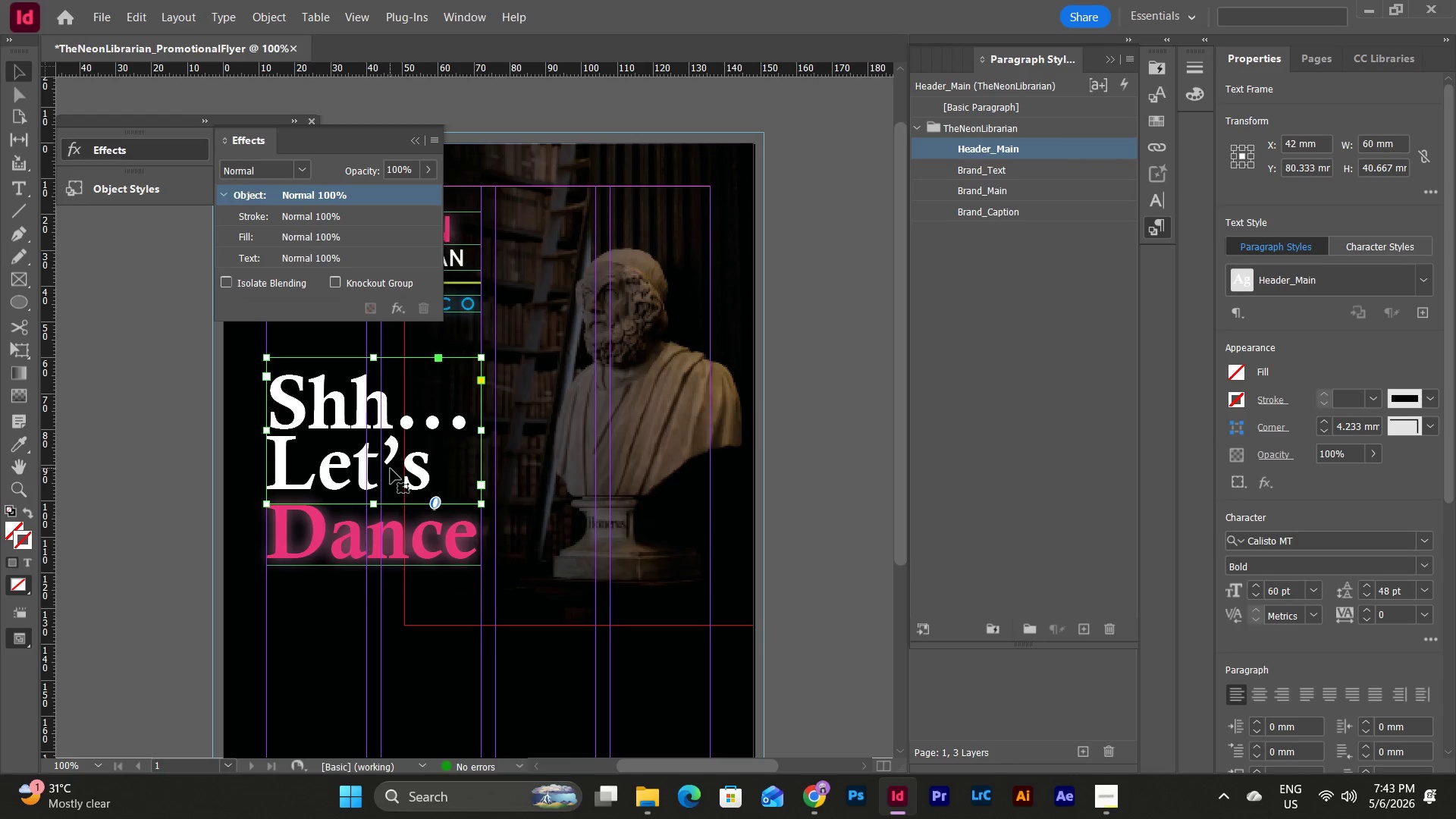 
double_click([361, 400])
 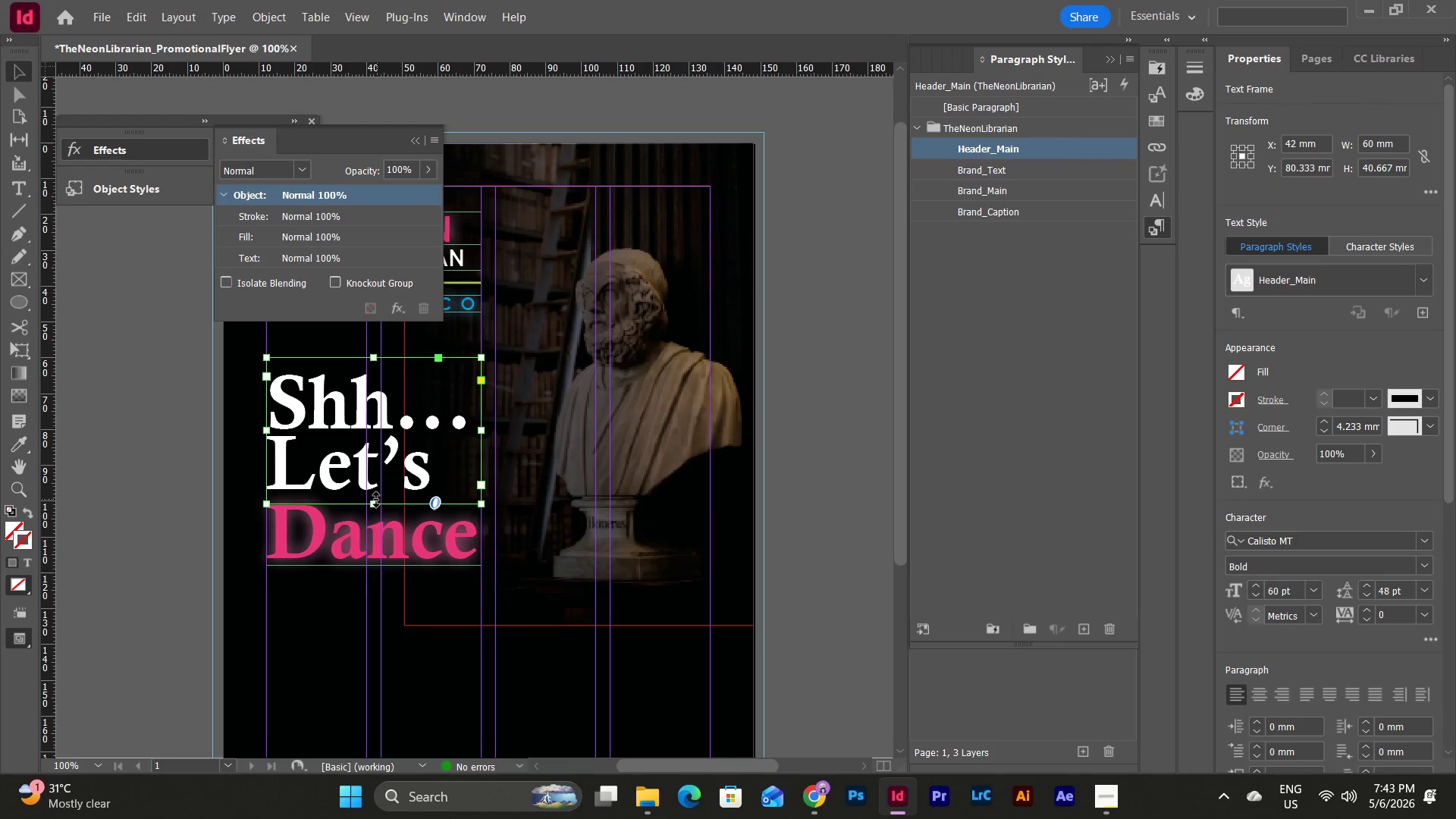 
left_click_drag(start_coordinate=[378, 502], to_coordinate=[376, 493])
 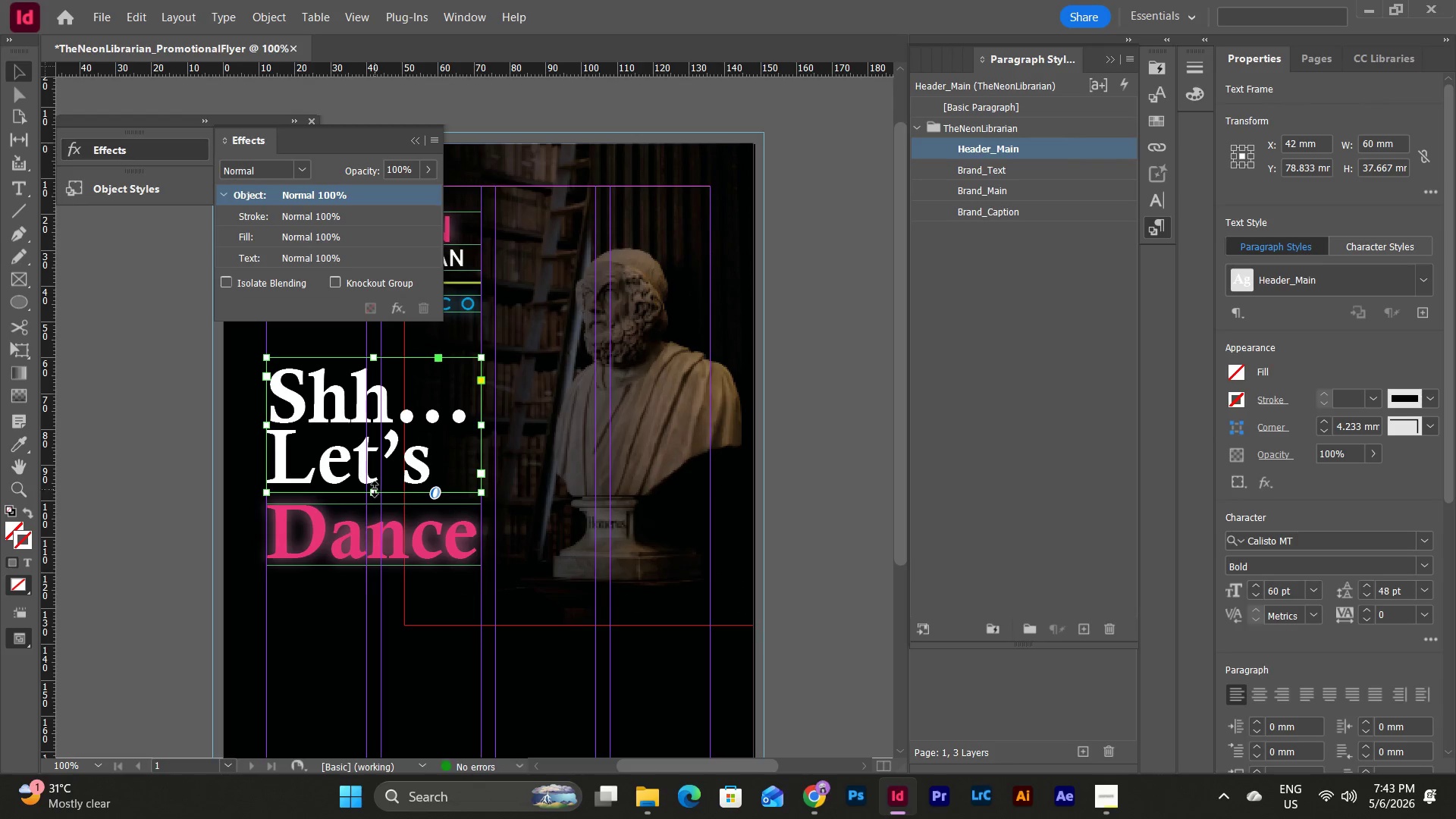 
left_click_drag(start_coordinate=[375, 489], to_coordinate=[375, 483])
 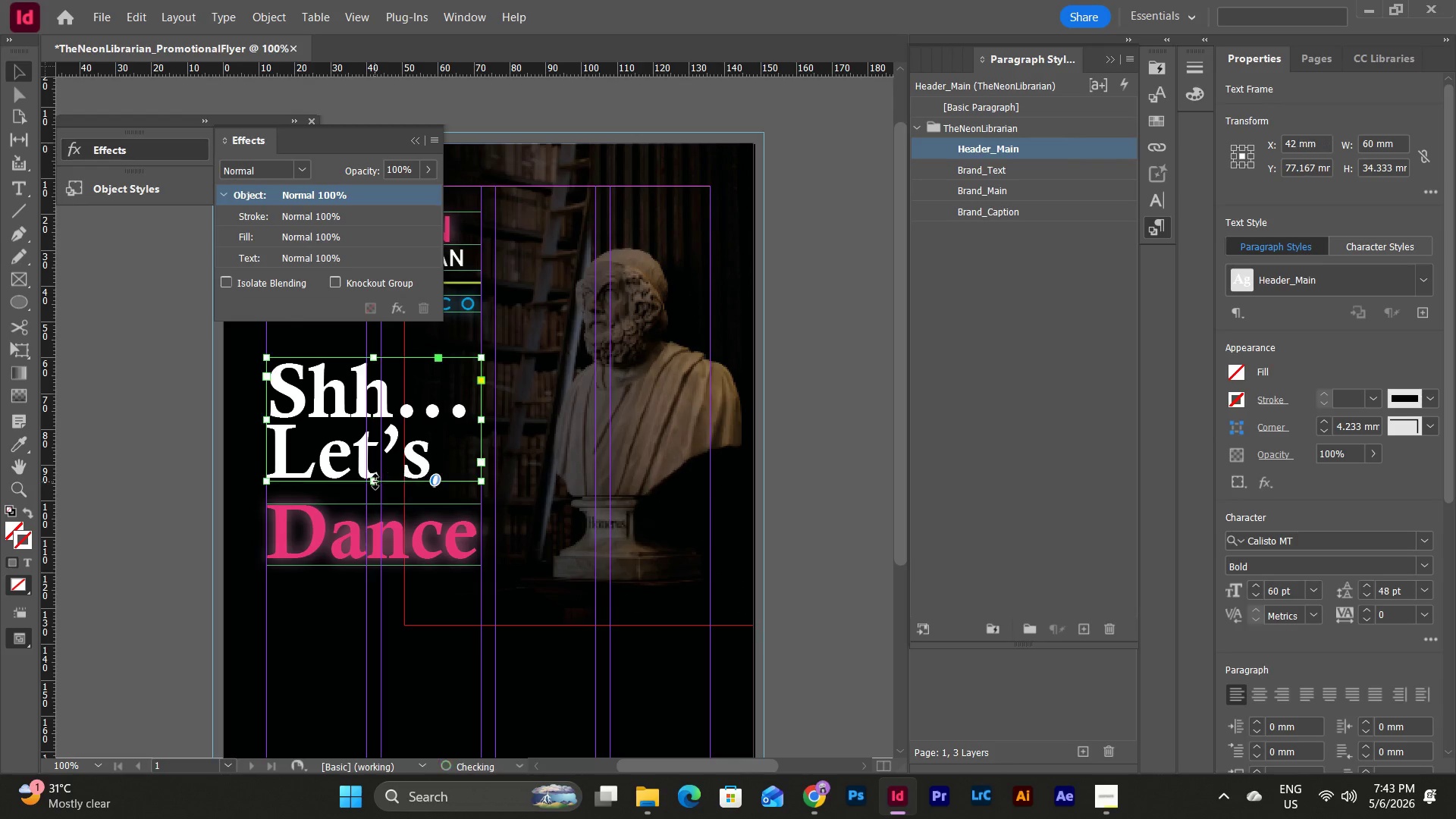 
left_click([354, 660])
 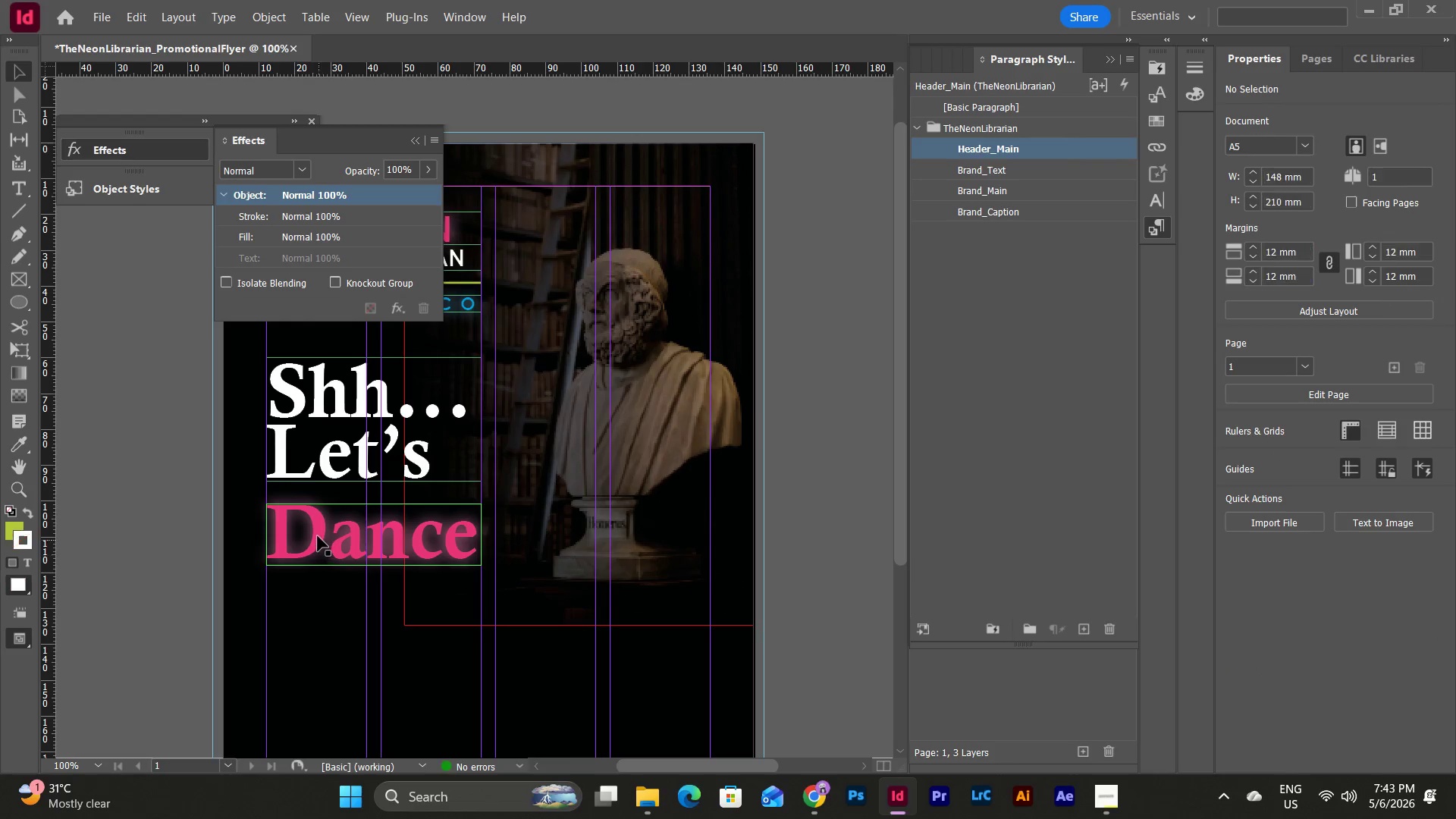 
left_click_drag(start_coordinate=[317, 536], to_coordinate=[317, 515])
 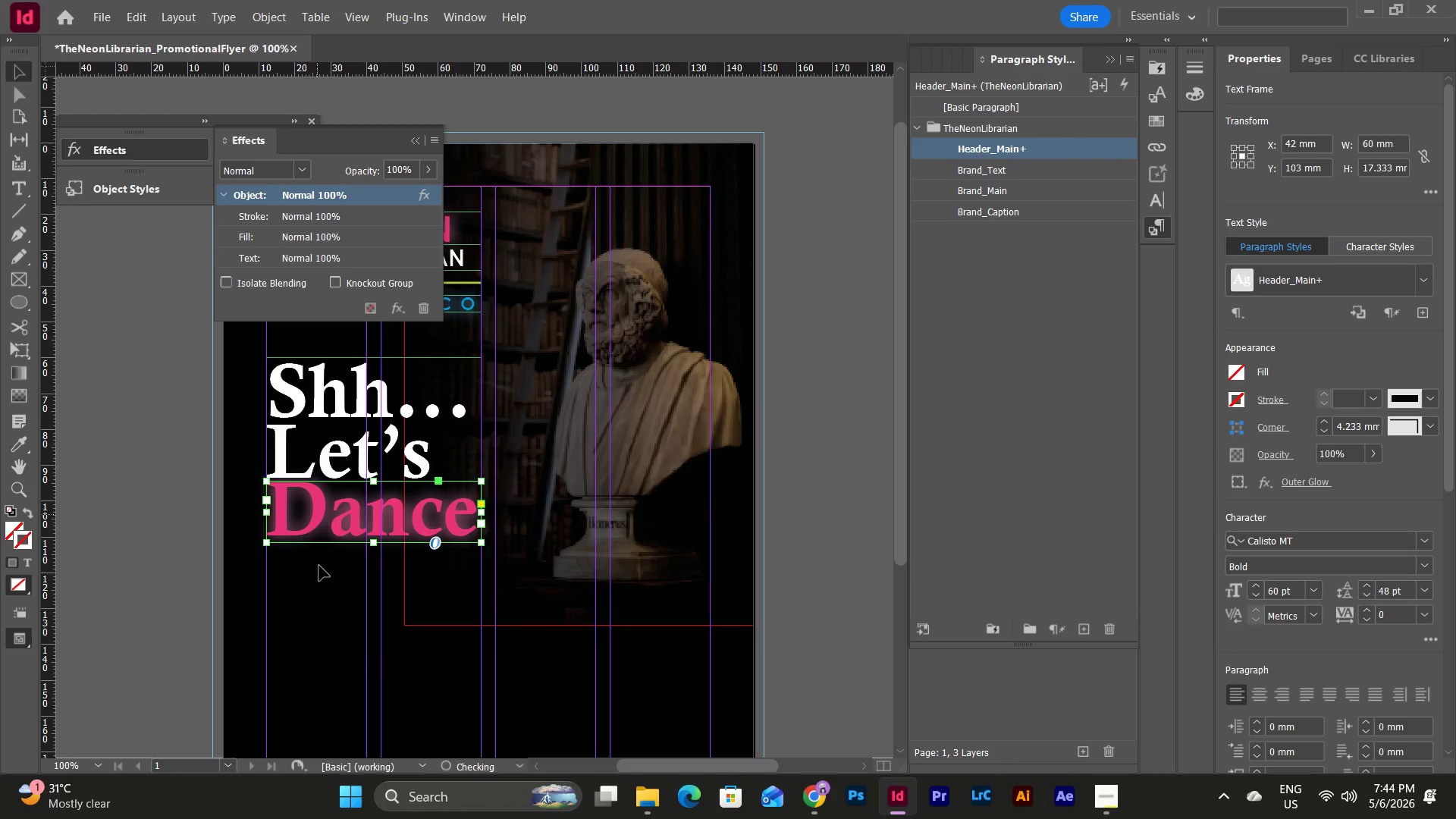 
left_click([320, 584])
 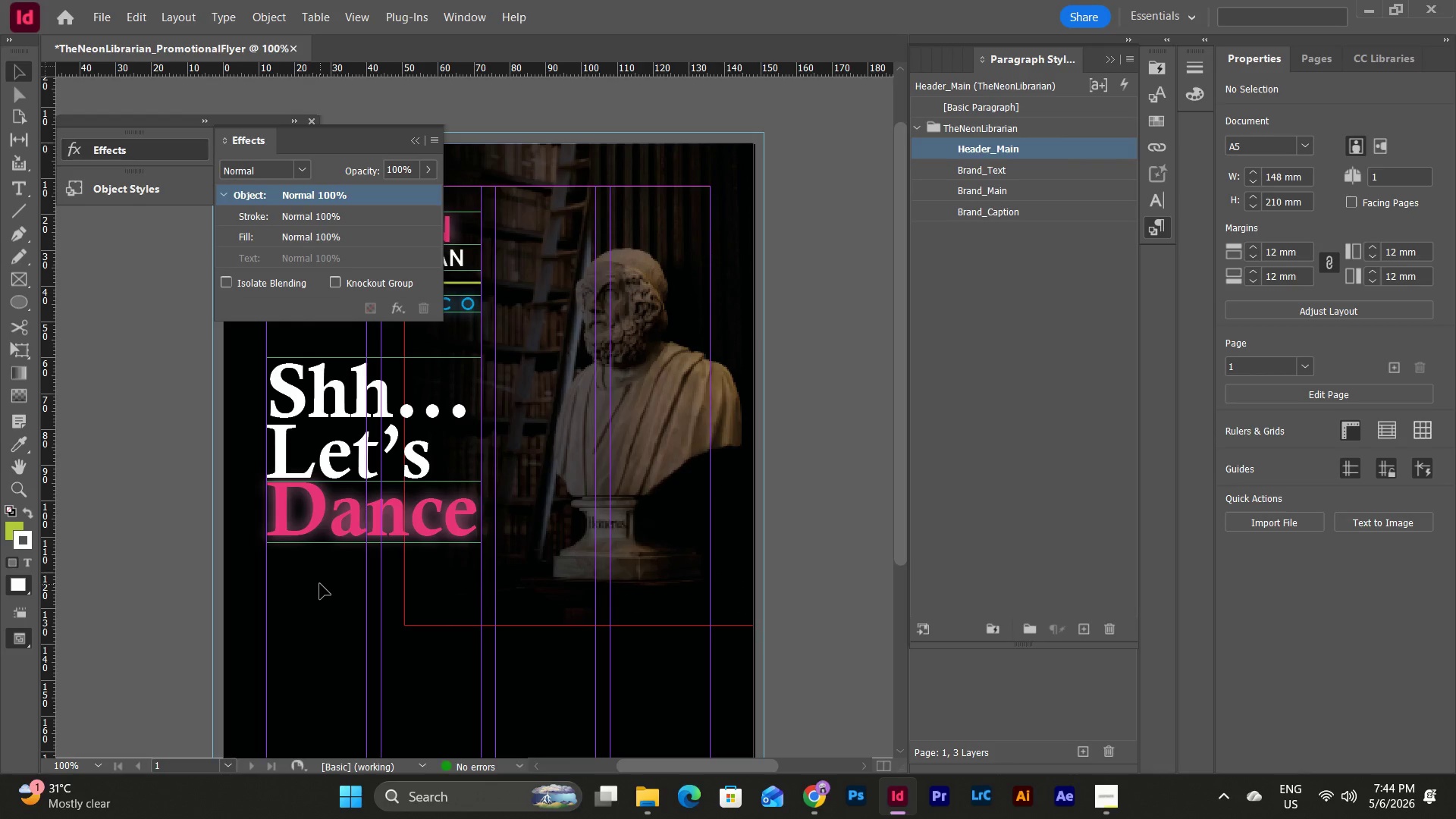 
type(ww)
 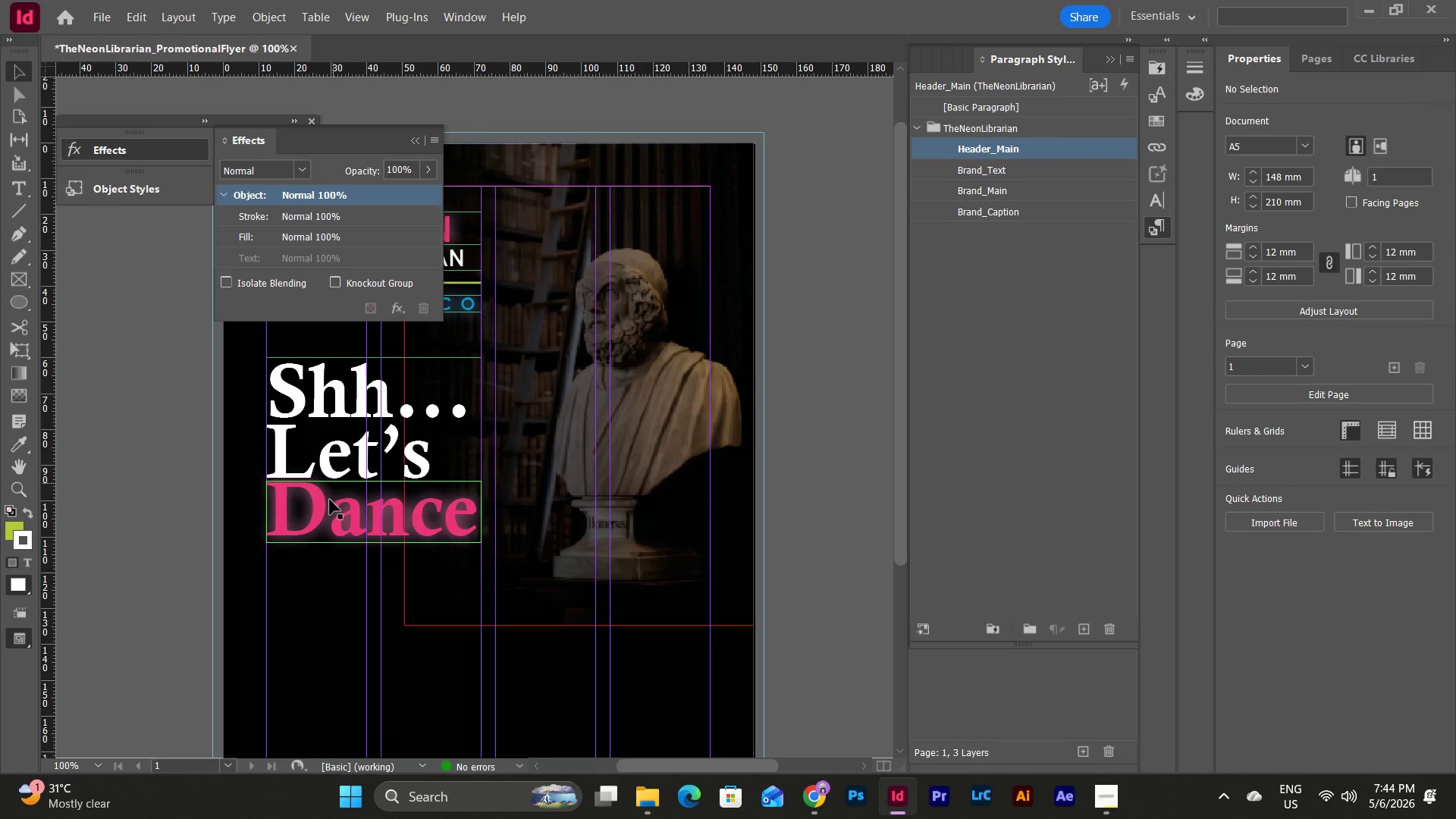 
left_click([330, 507])
 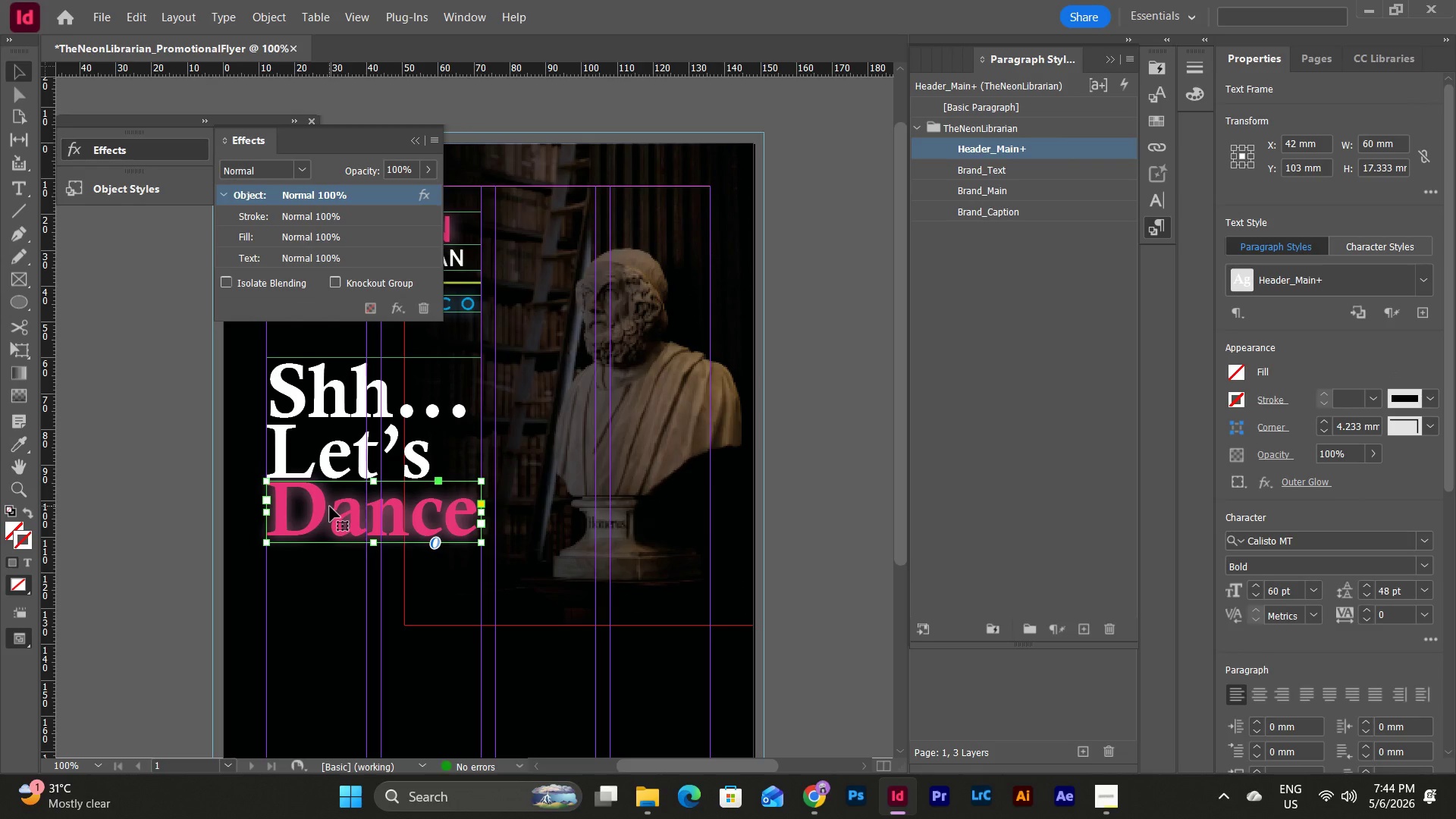 
key(ArrowDown)
 